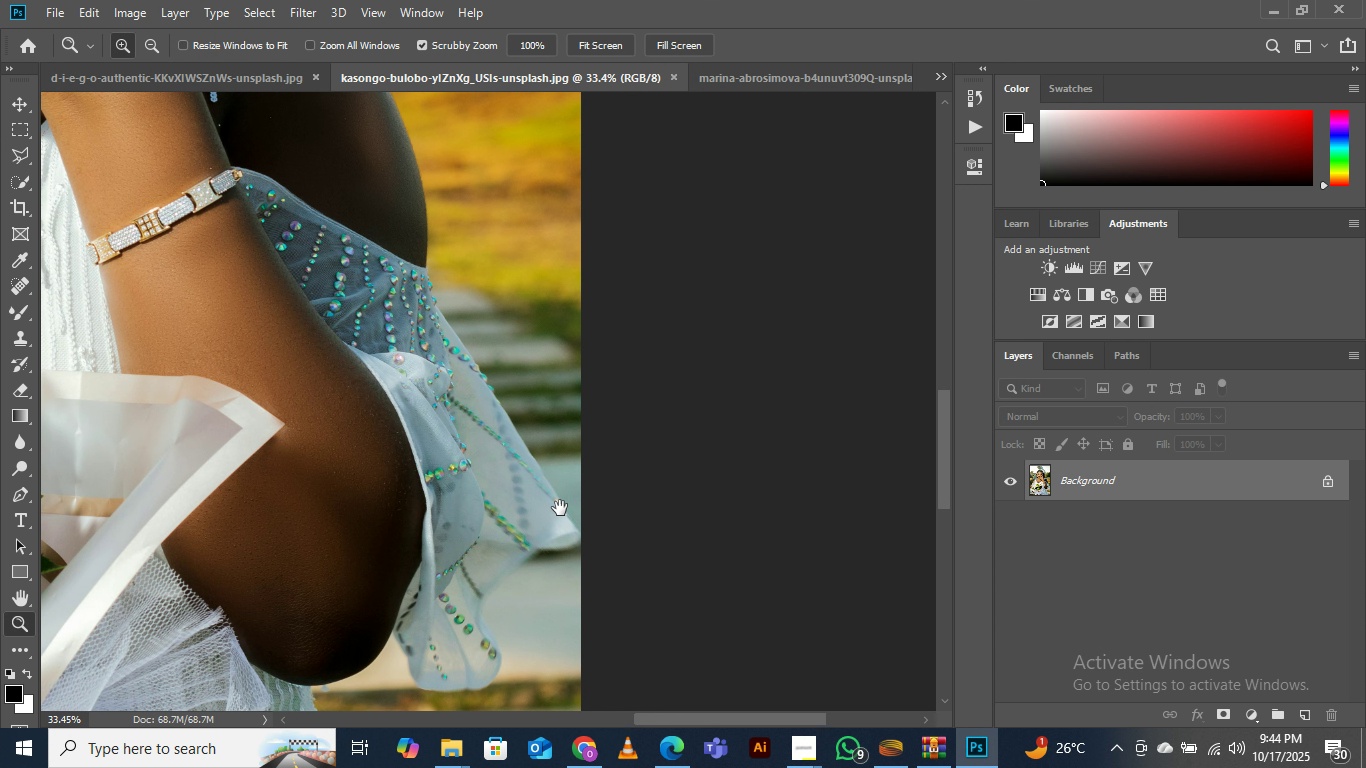 
left_click_drag(start_coordinate=[576, 506], to_coordinate=[533, 499])
 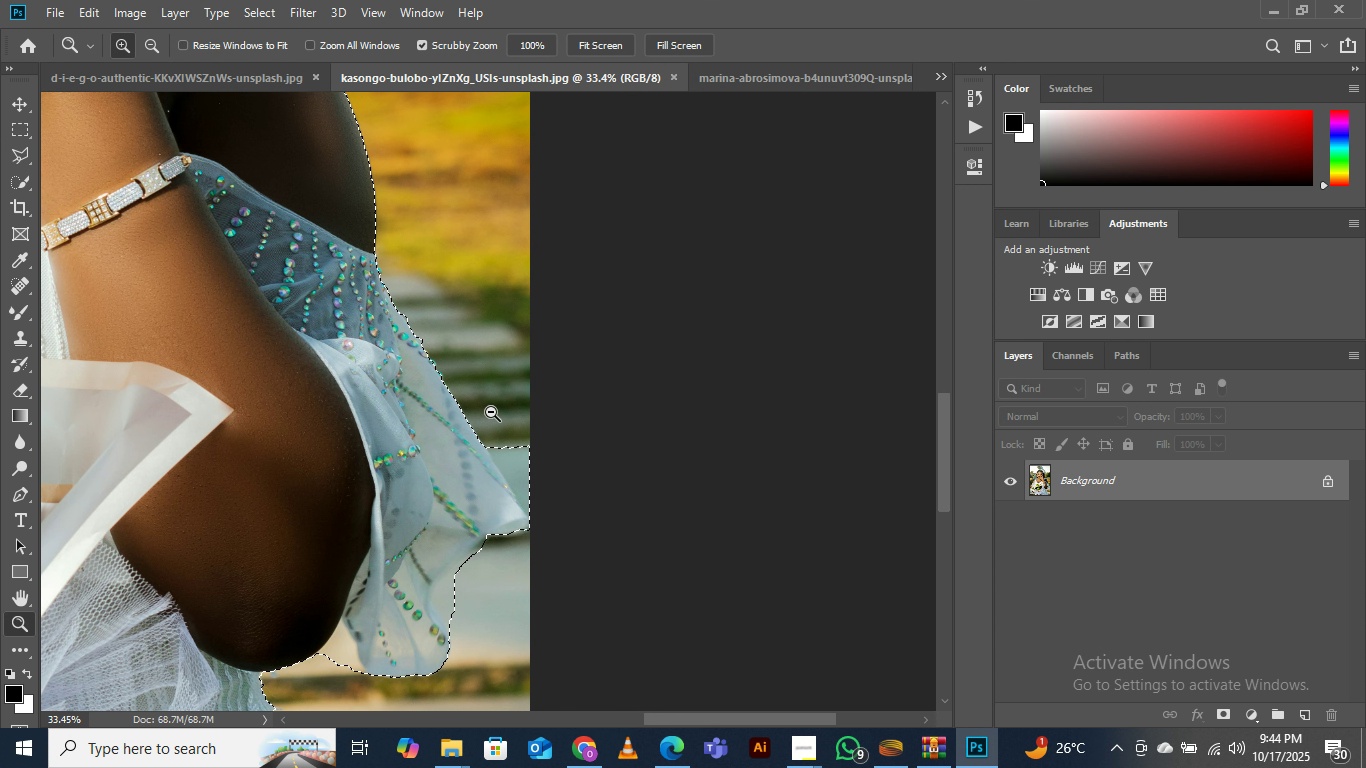 
left_click_drag(start_coordinate=[485, 434], to_coordinate=[531, 340])
 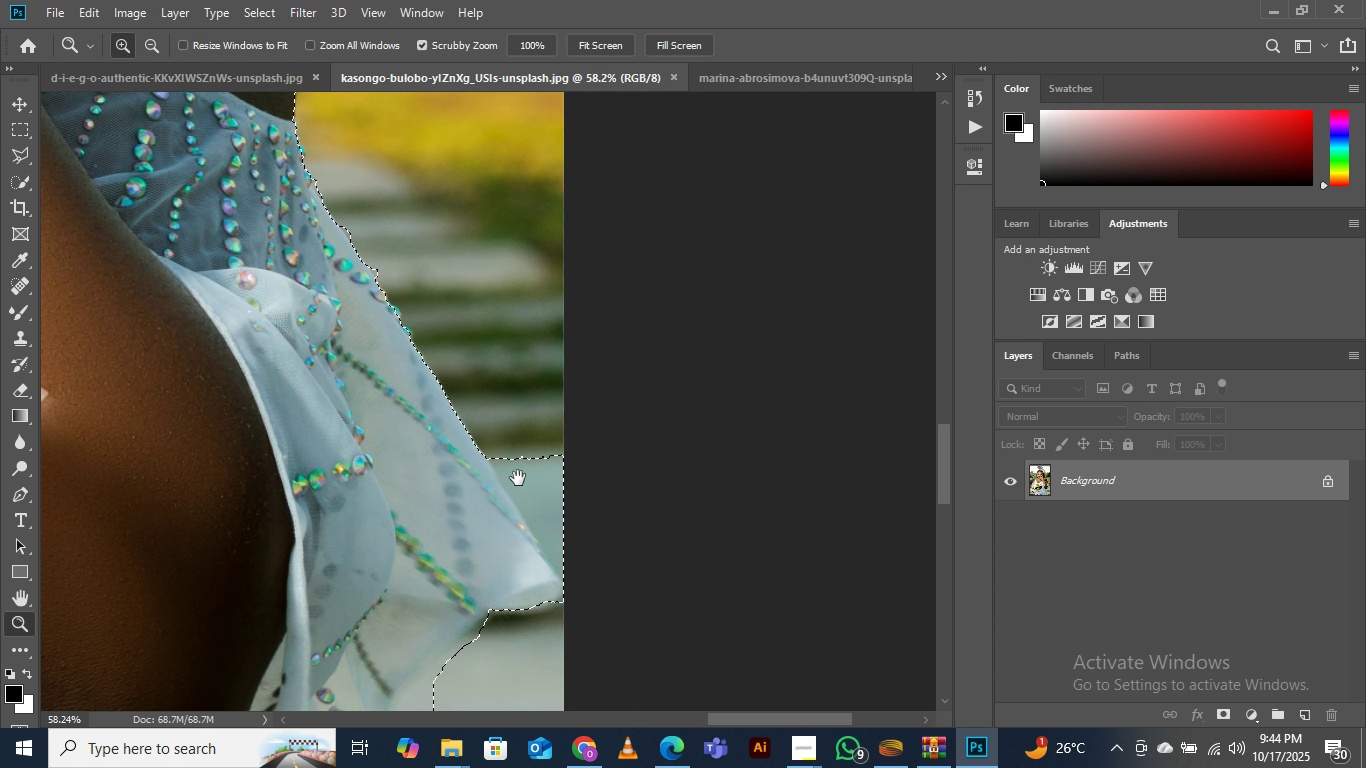 
hold_key(key=Space, duration=0.57)
 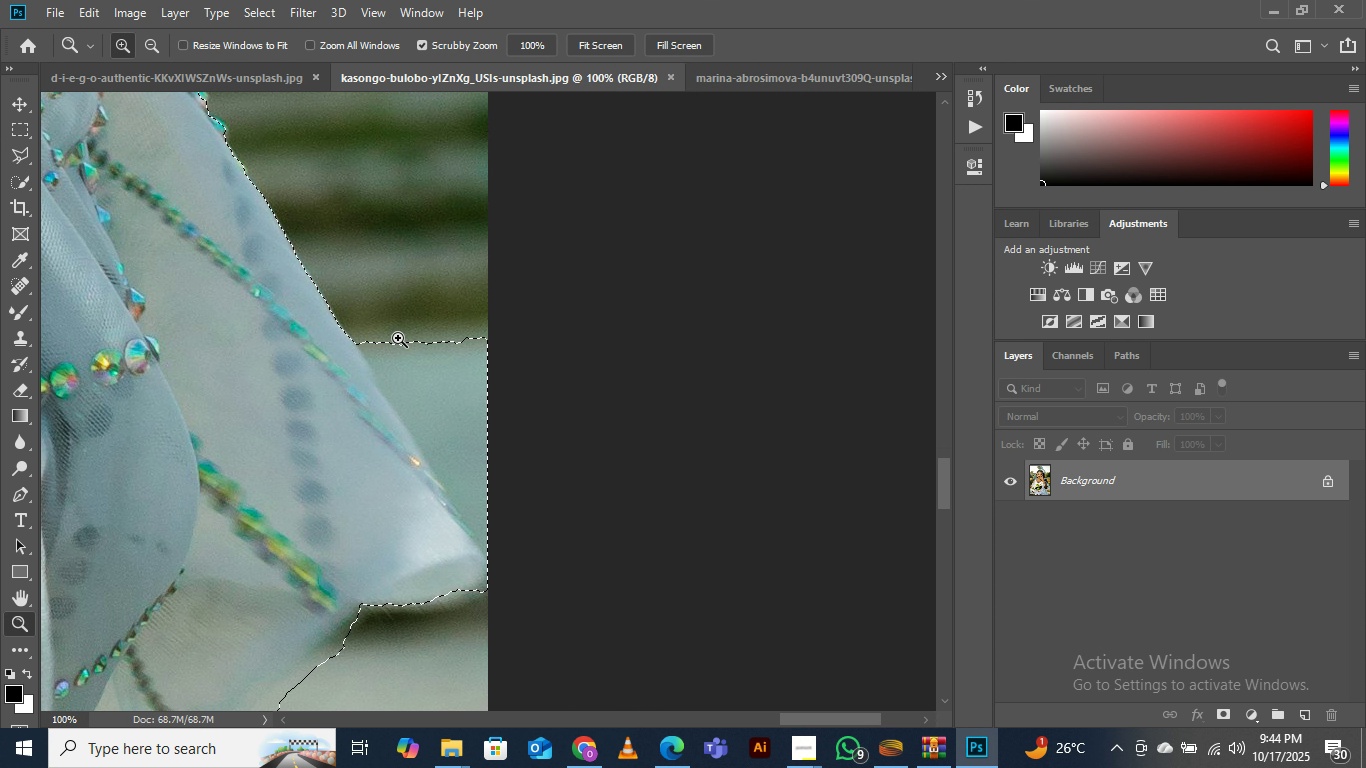 
left_click_drag(start_coordinate=[507, 492], to_coordinate=[383, 407])
 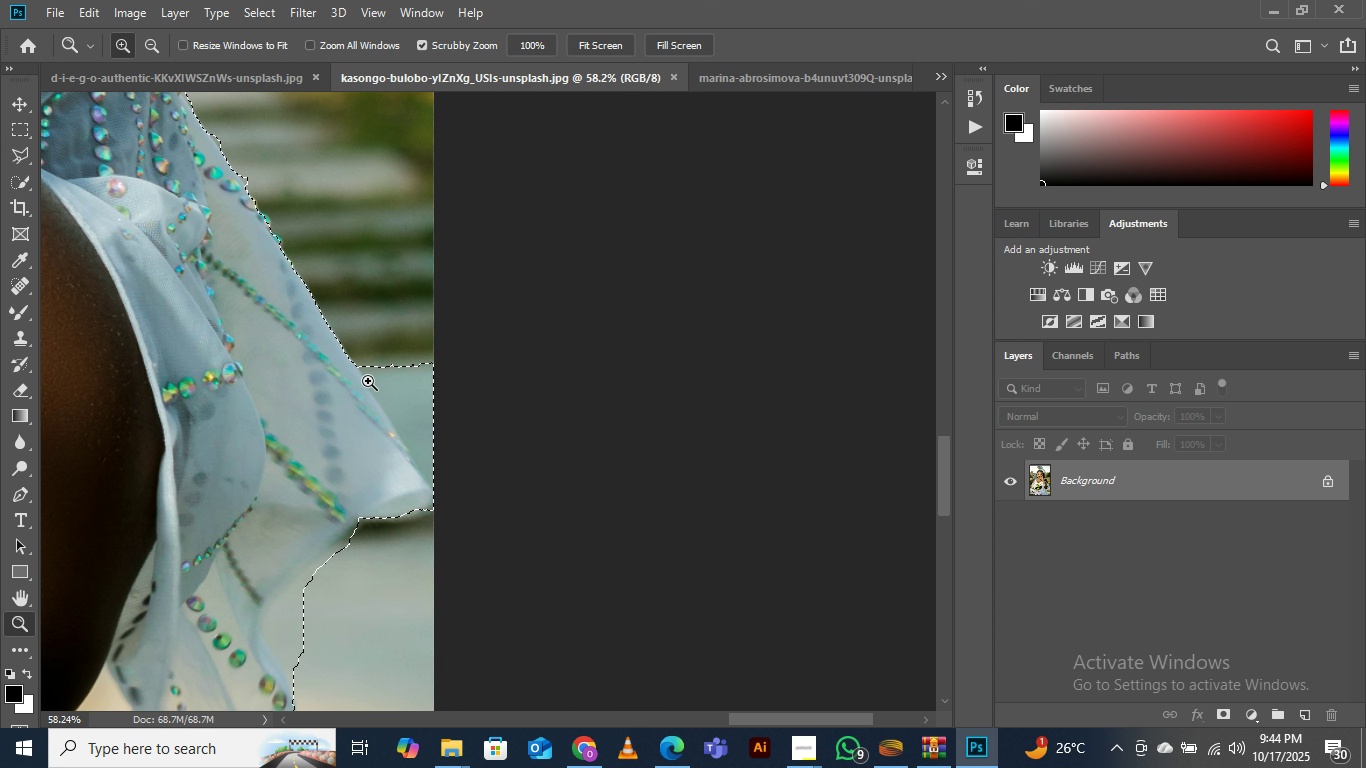 
left_click_drag(start_coordinate=[359, 397], to_coordinate=[405, 336])
 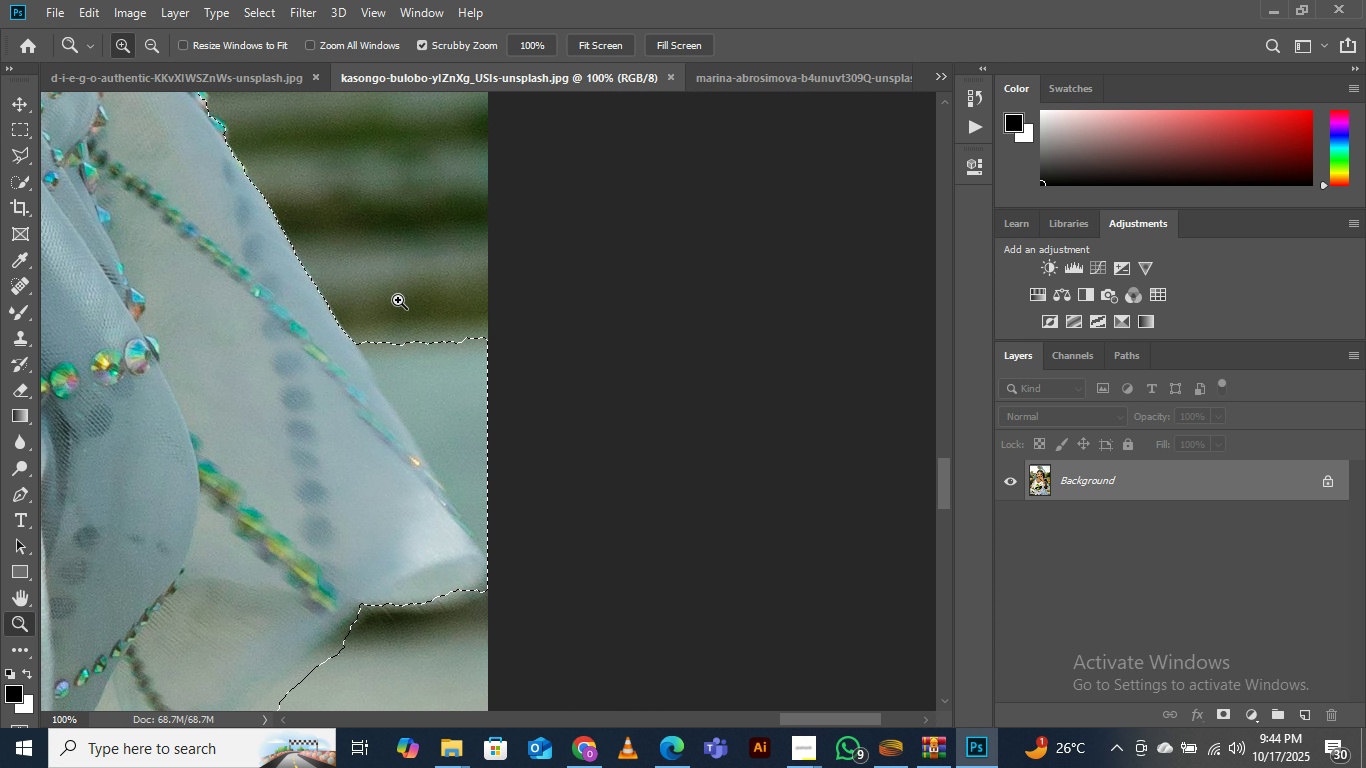 
left_click_drag(start_coordinate=[398, 300], to_coordinate=[395, 313])
 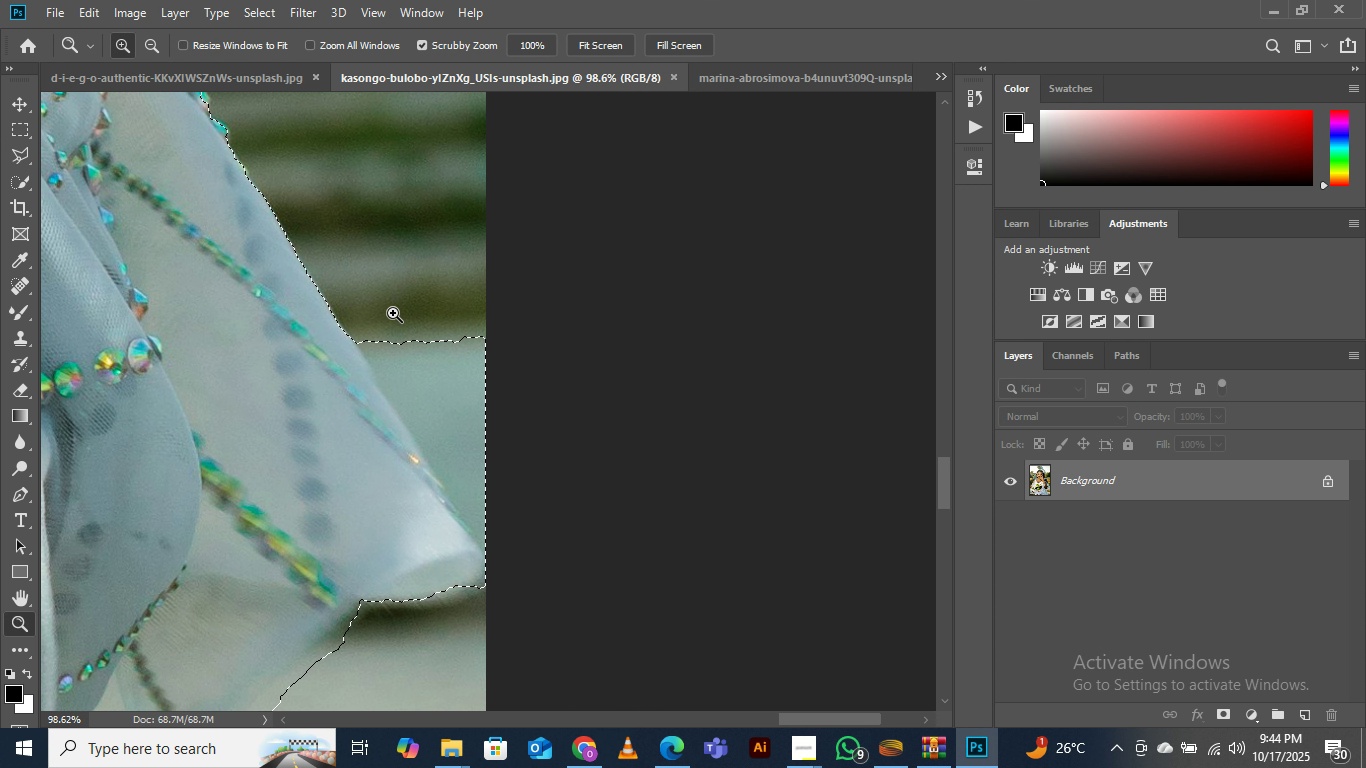 
key(L)
 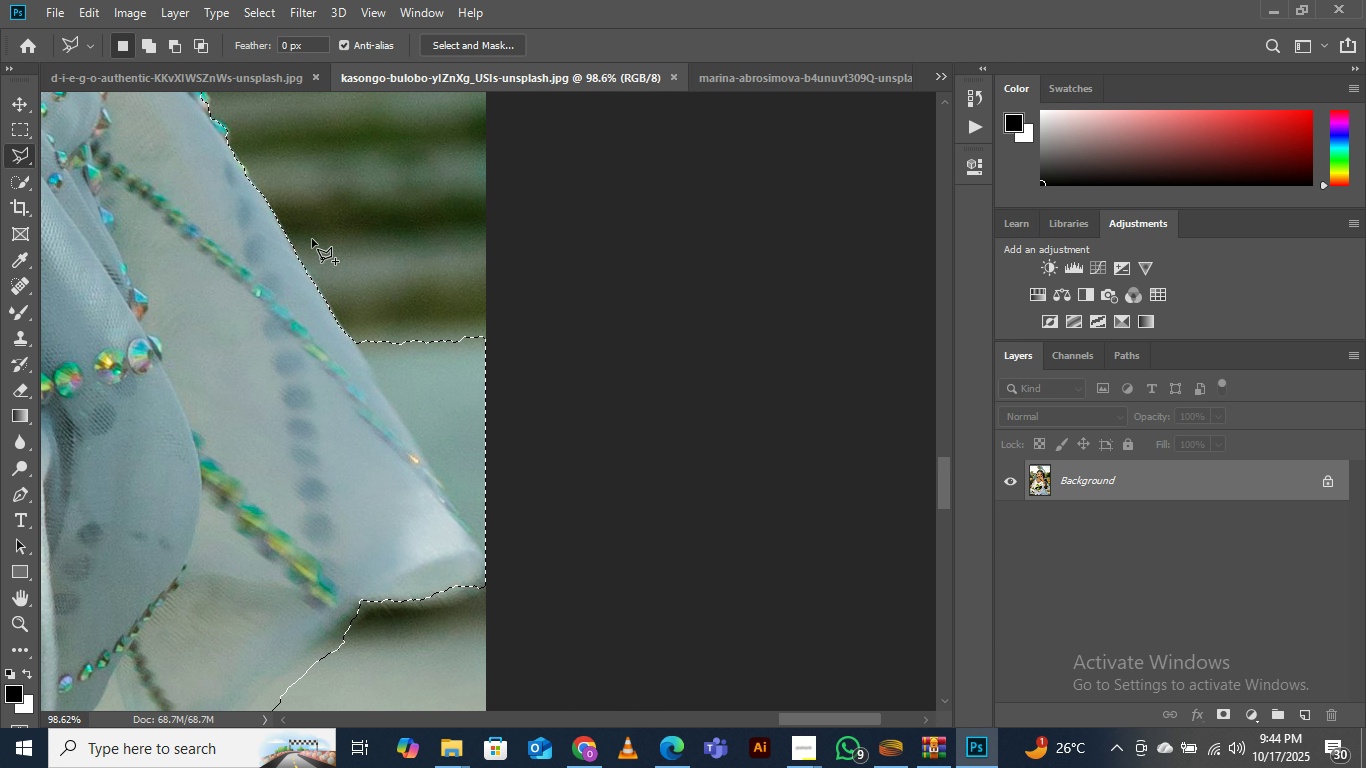 
hold_key(key=ShiftLeft, duration=1.53)
left_click([300, 216])
 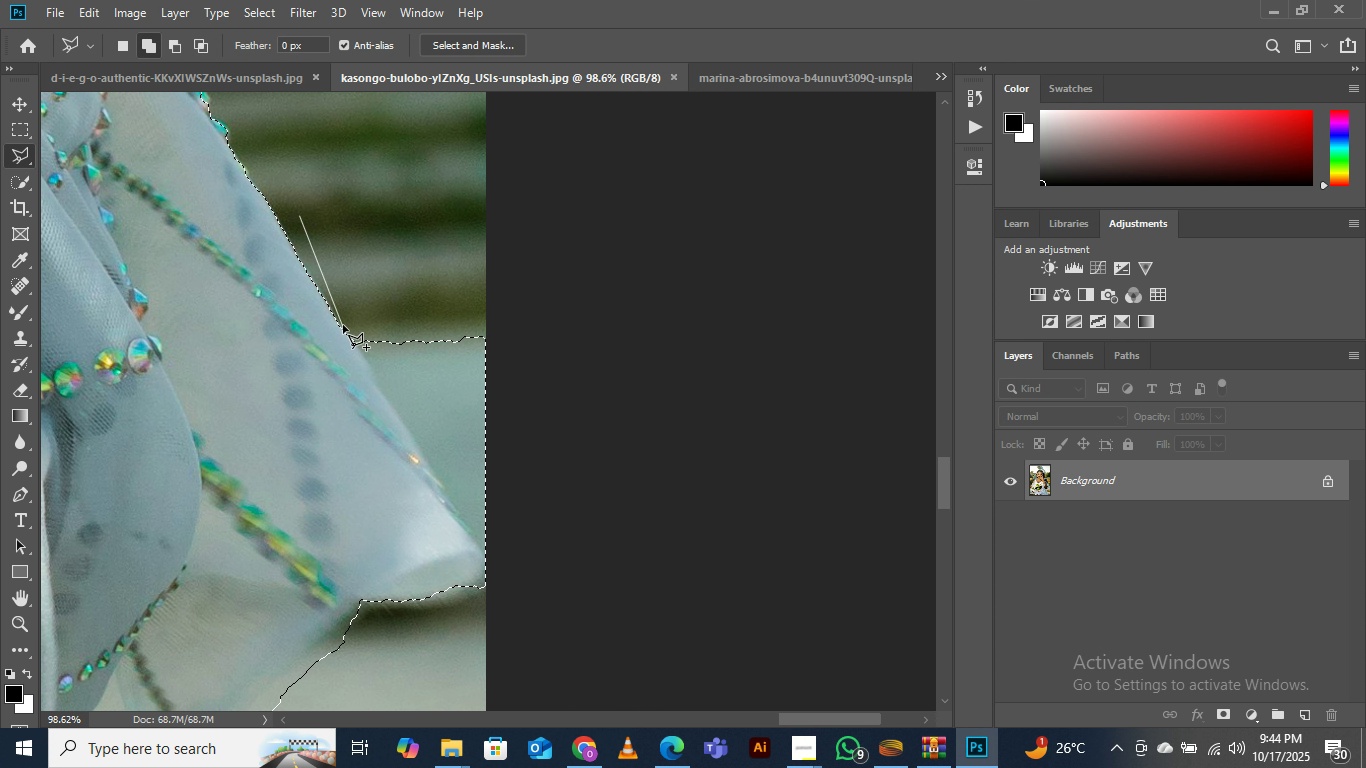 
hold_key(key=ShiftLeft, duration=0.35)
left_click([343, 325])
 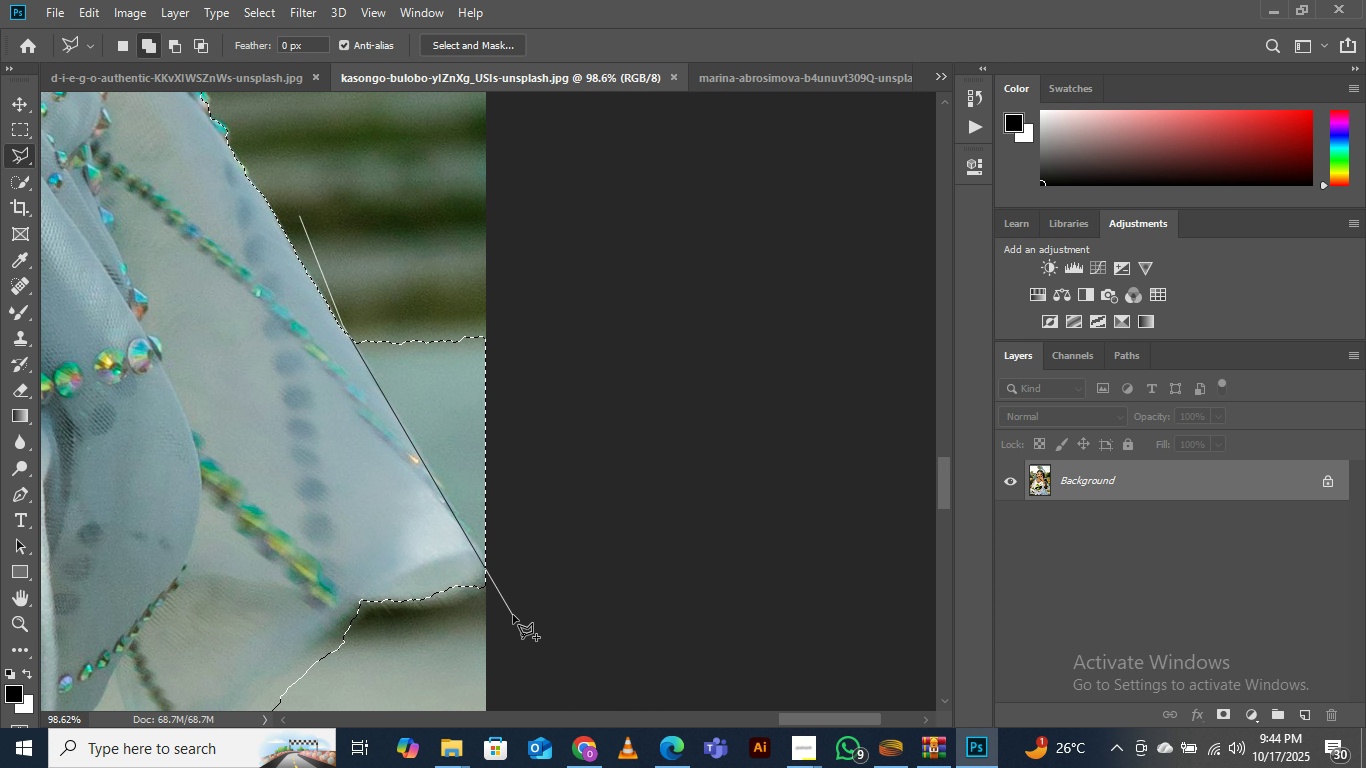 
left_click_drag(start_coordinate=[564, 561], to_coordinate=[570, 486])
 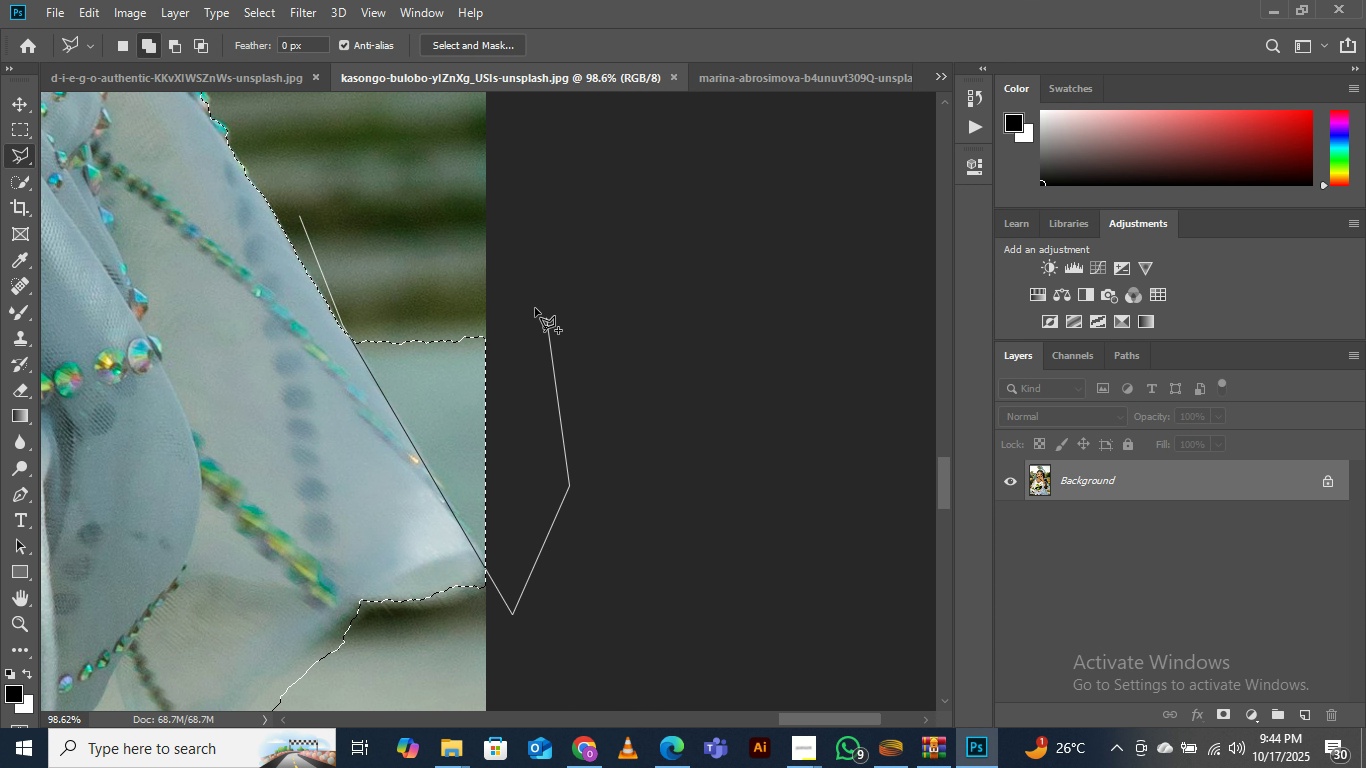 
left_click_drag(start_coordinate=[547, 318], to_coordinate=[542, 315])
 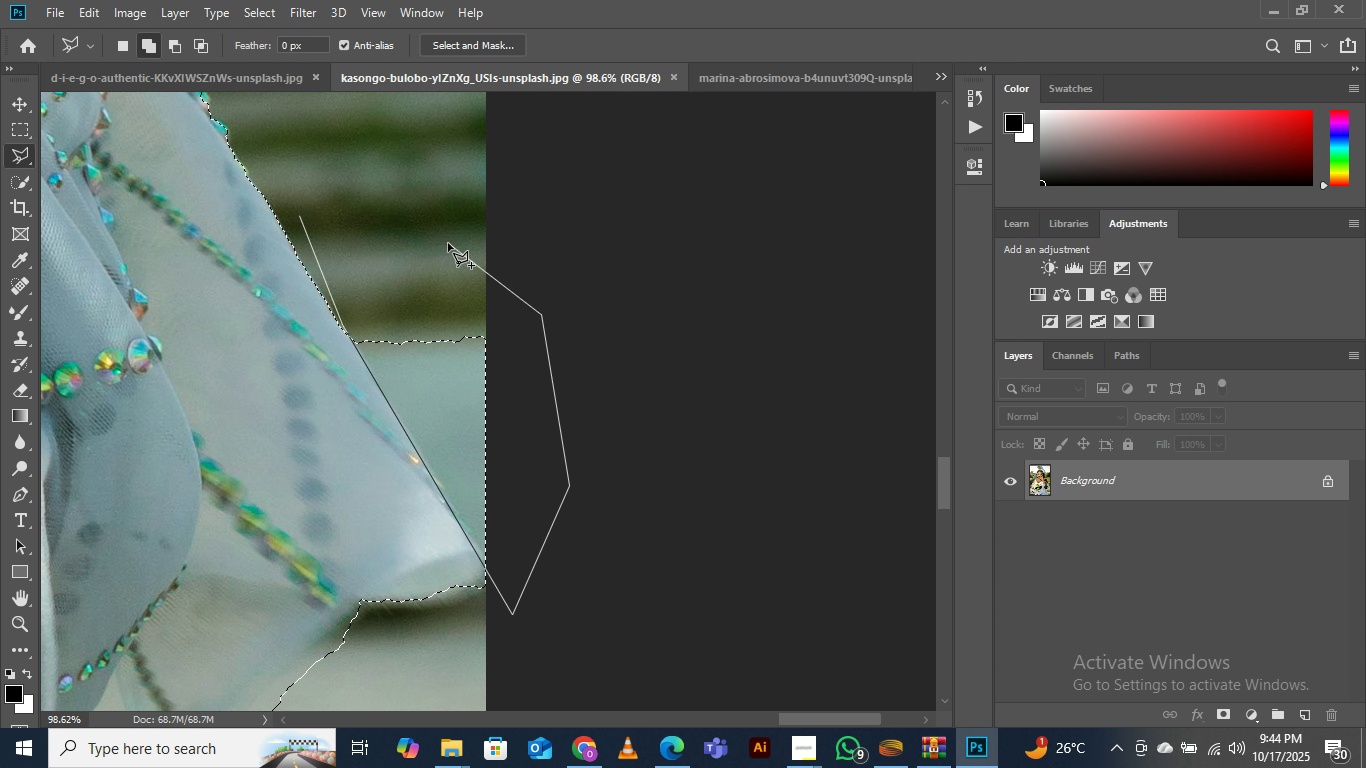 
triple_click([448, 243])
 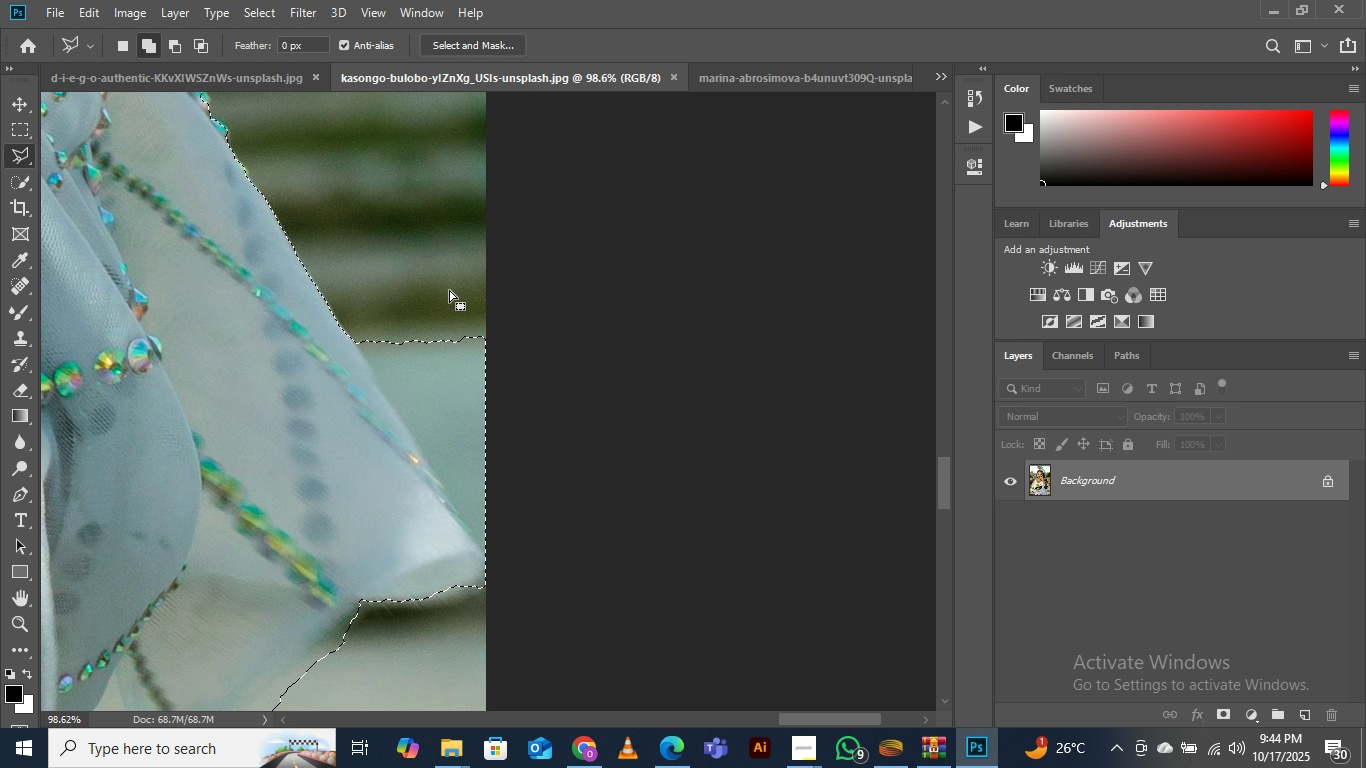 
triple_click([448, 243])
 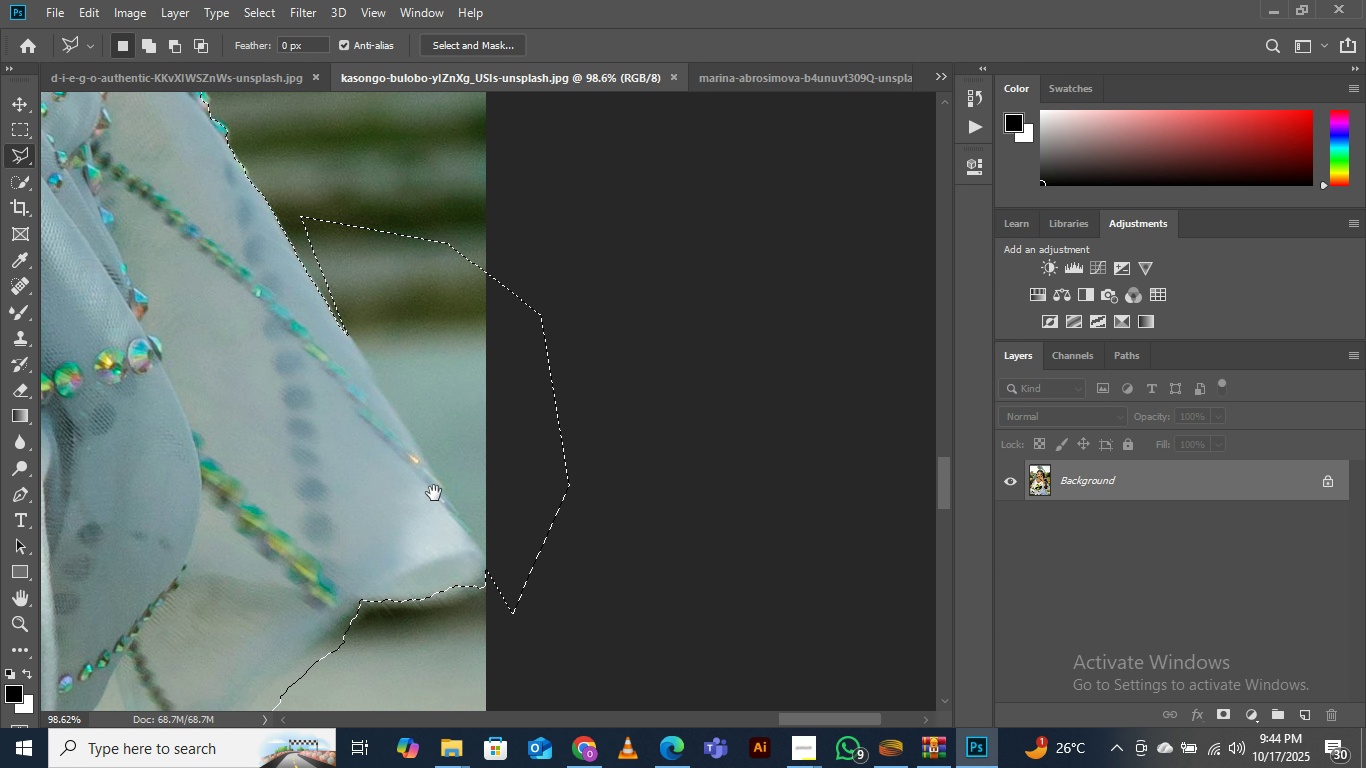 
hold_key(key=Space, duration=0.54)
 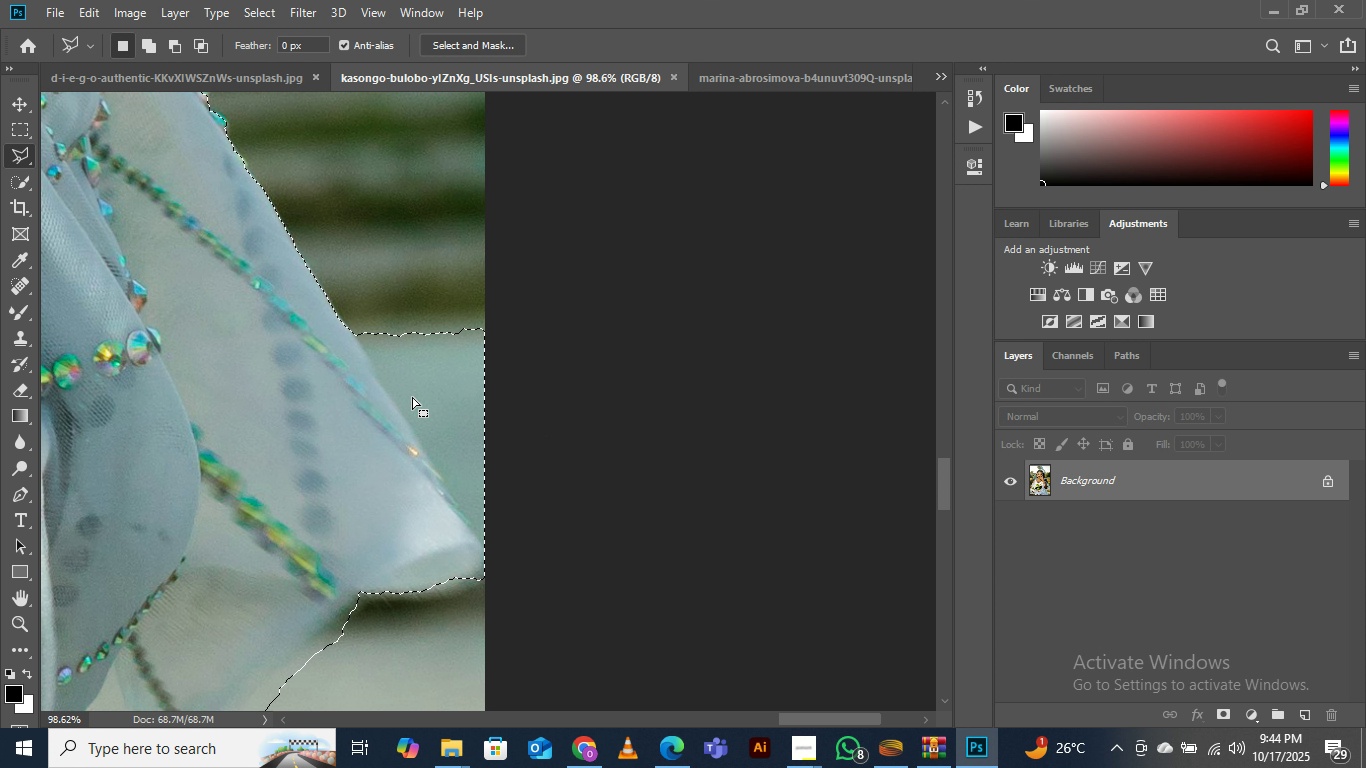 
left_click_drag(start_coordinate=[428, 523], to_coordinate=[427, 515])
 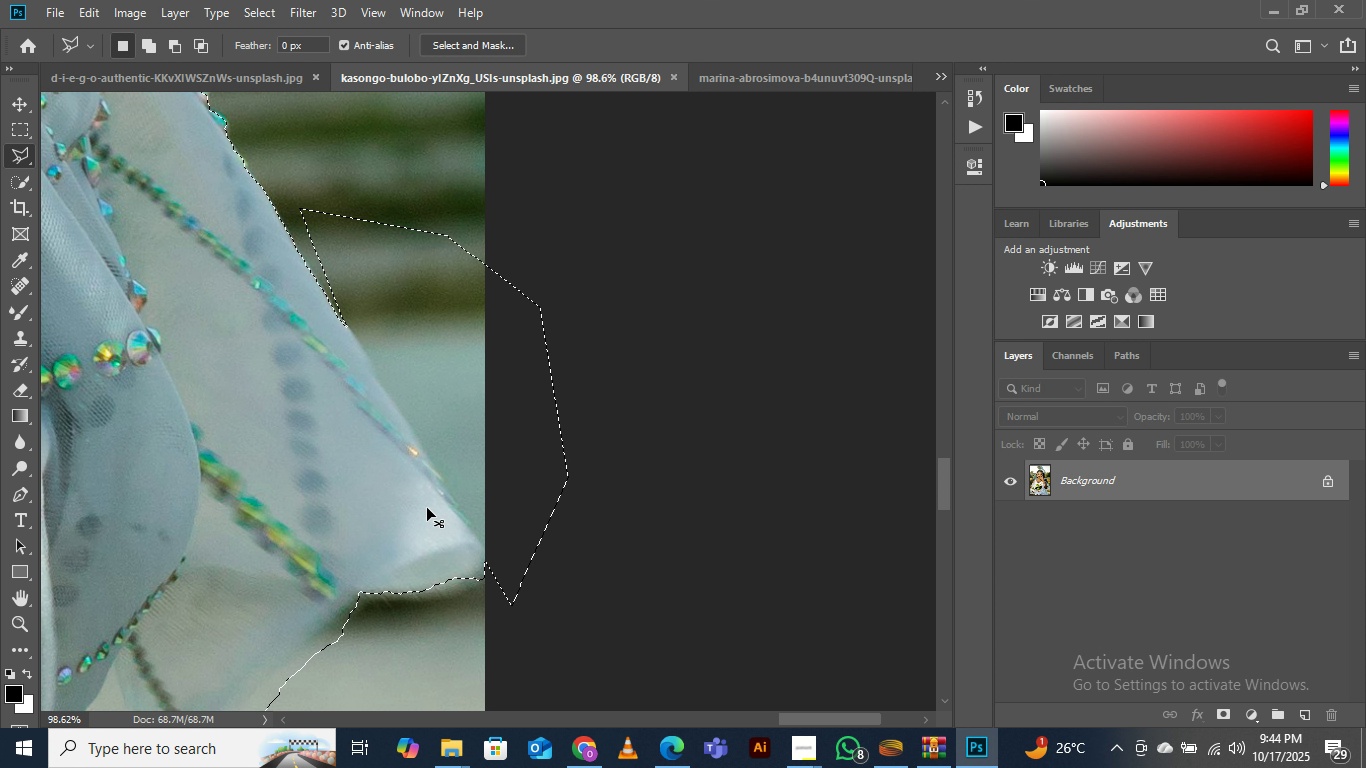 
key(Control+Z)
 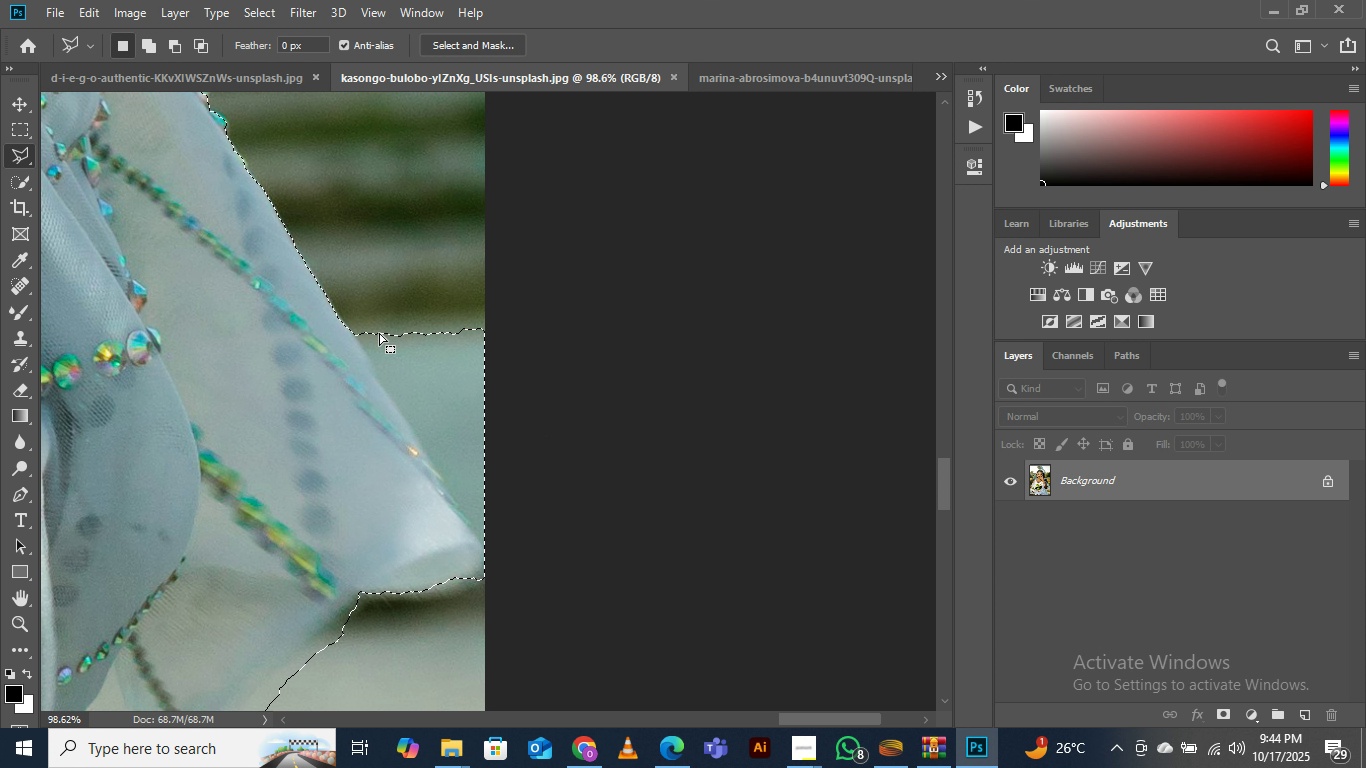 
hold_key(key=ShiftLeft, duration=1.53)
left_click([295, 201])
 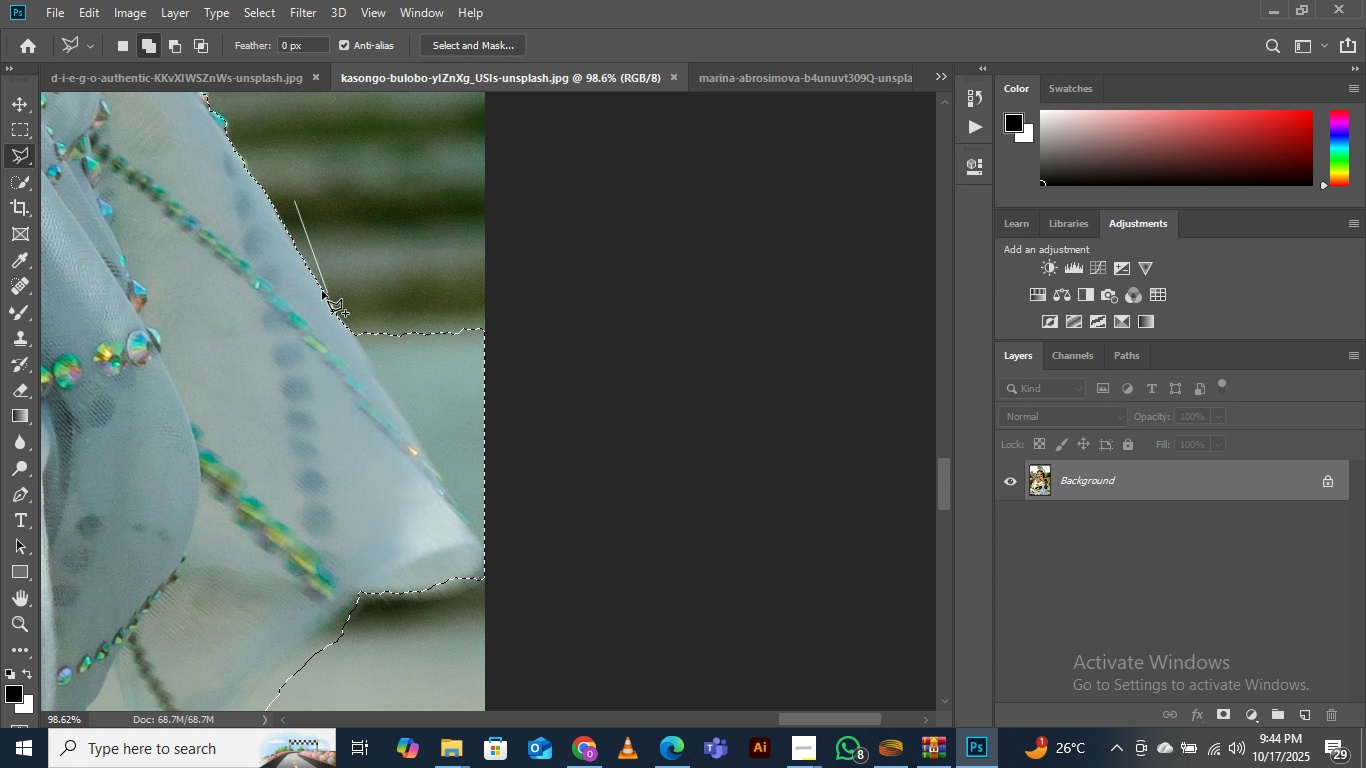 
hold_key(key=ShiftLeft, duration=1.51)
 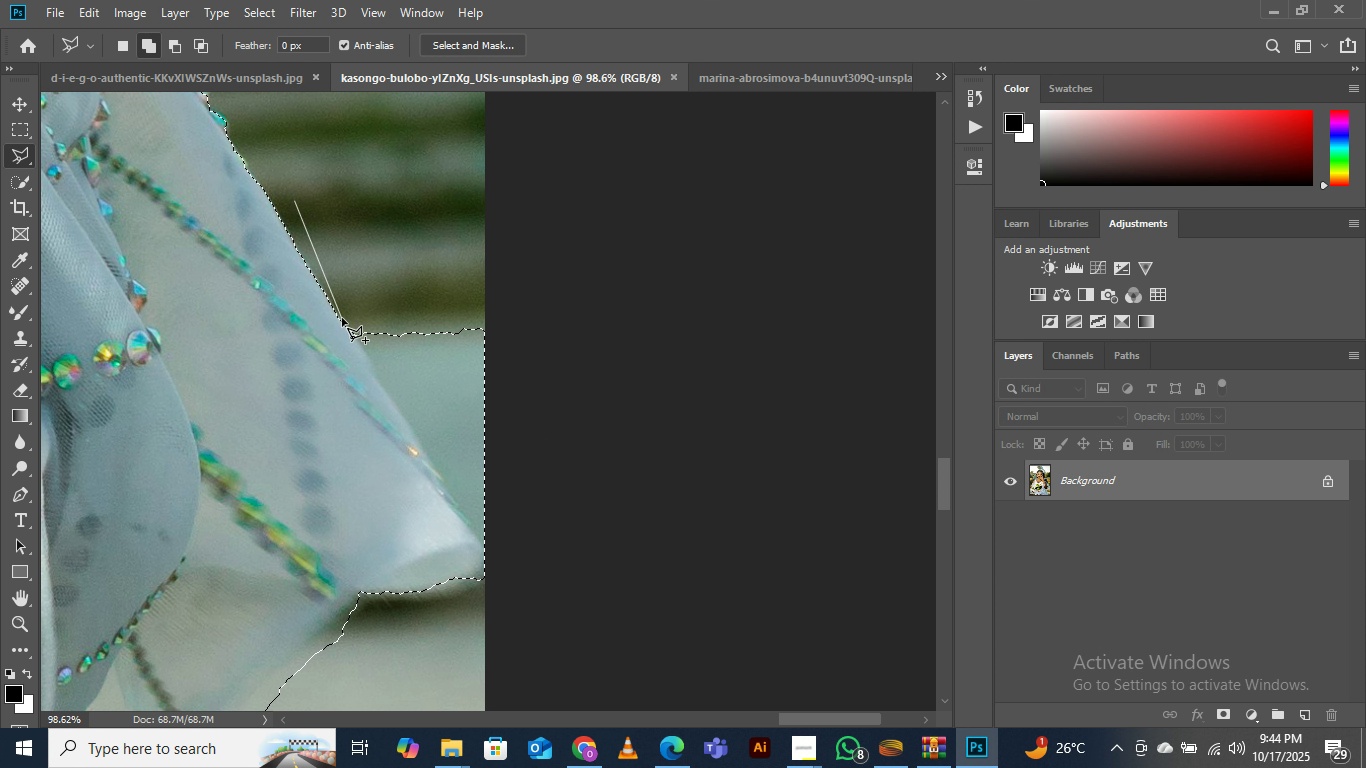 
hold_key(key=ShiftLeft, duration=1.51)
 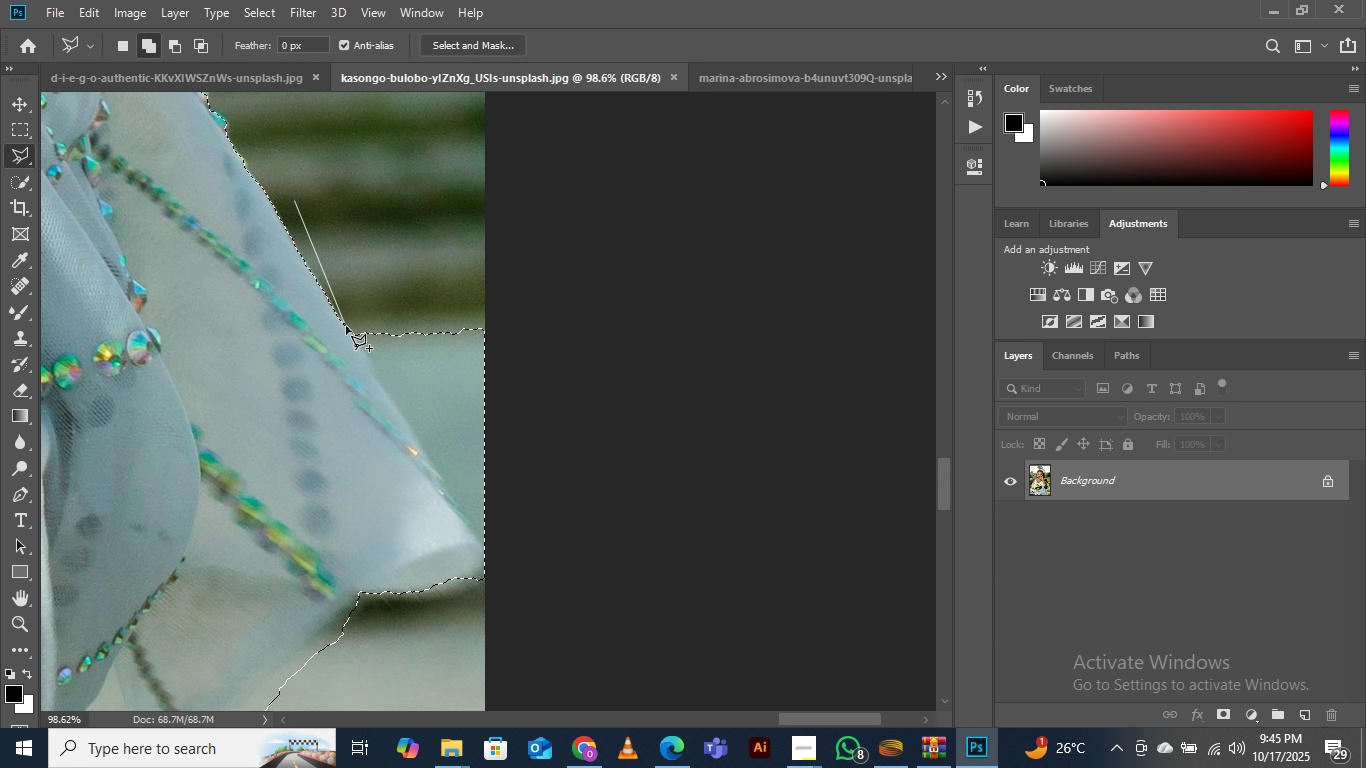 
hold_key(key=ShiftLeft, duration=0.72)
left_click([346, 326])
 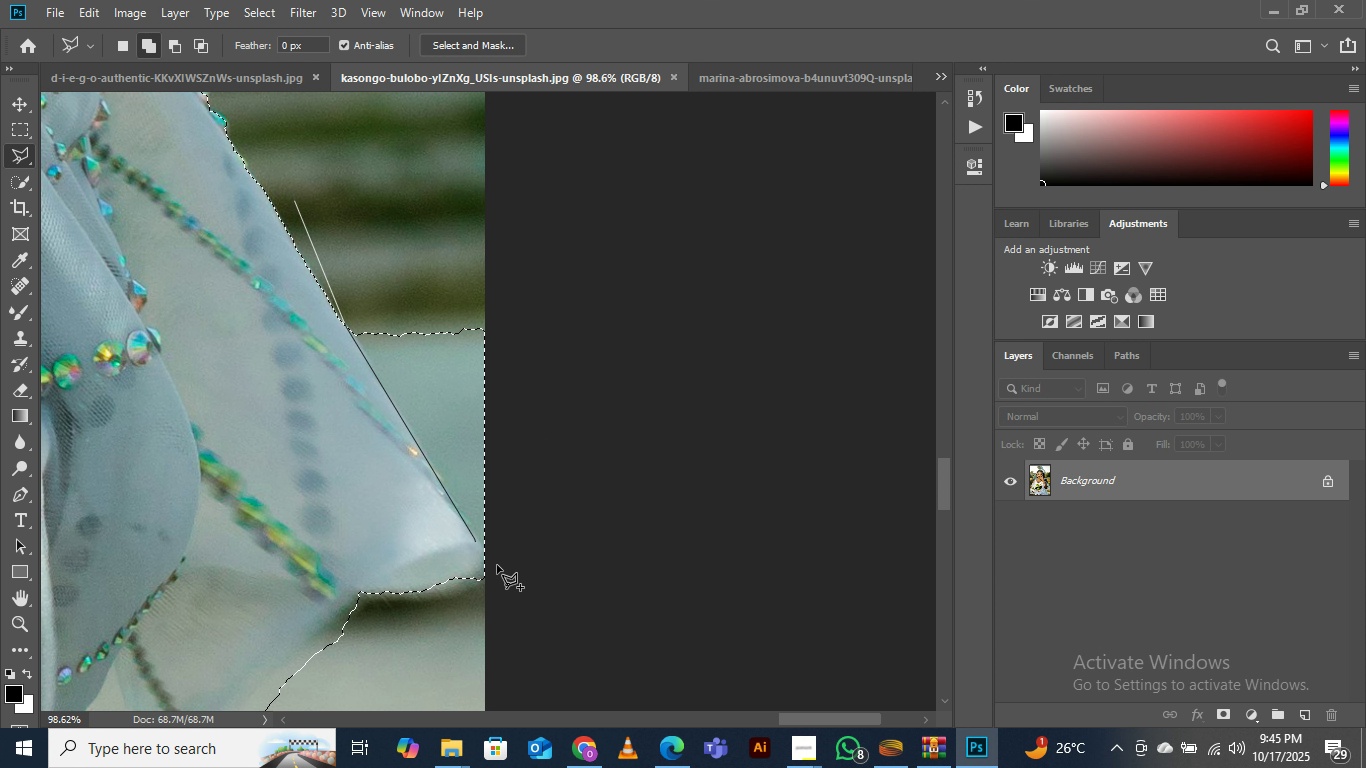 
left_click([475, 539])
 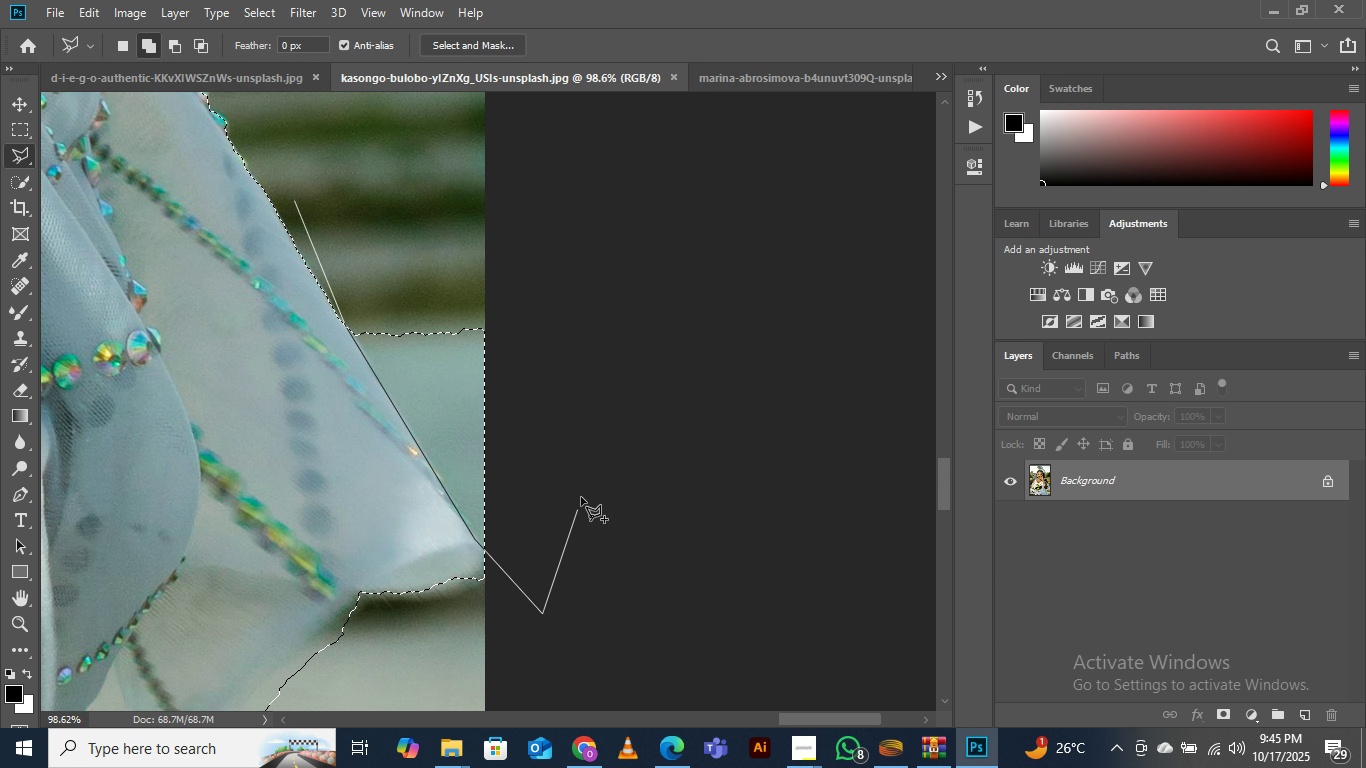 
left_click_drag(start_coordinate=[581, 497], to_coordinate=[578, 458])
 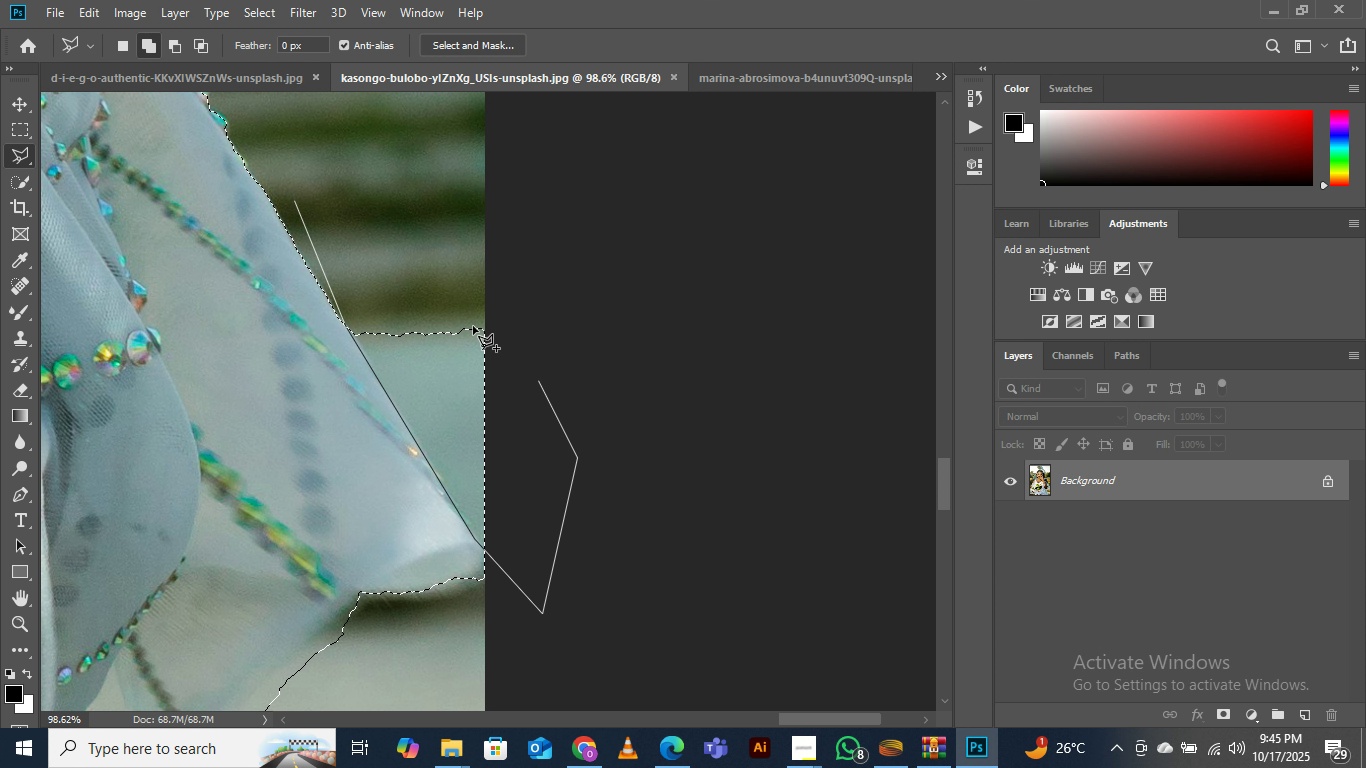 
left_click_drag(start_coordinate=[565, 418], to_coordinate=[539, 381])
 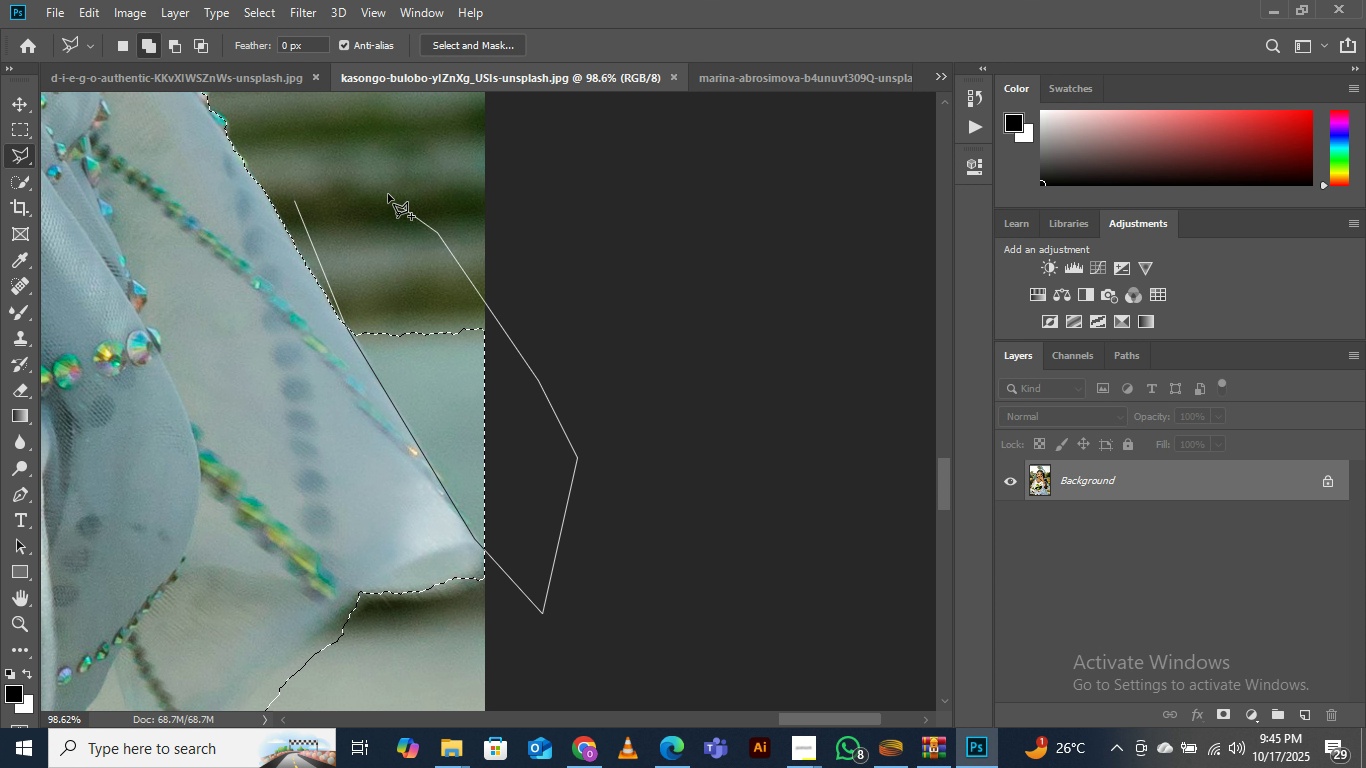 
double_click([388, 194])
 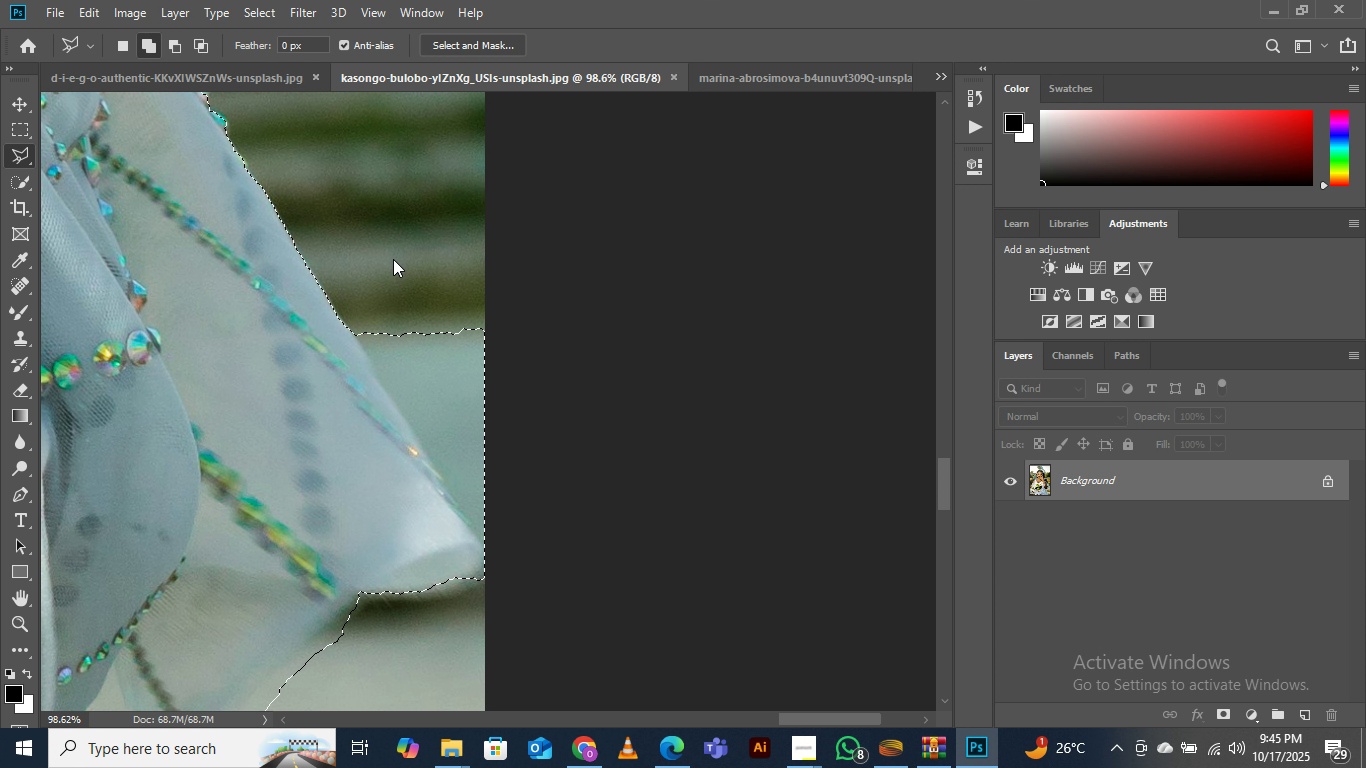 
triple_click([387, 194])
 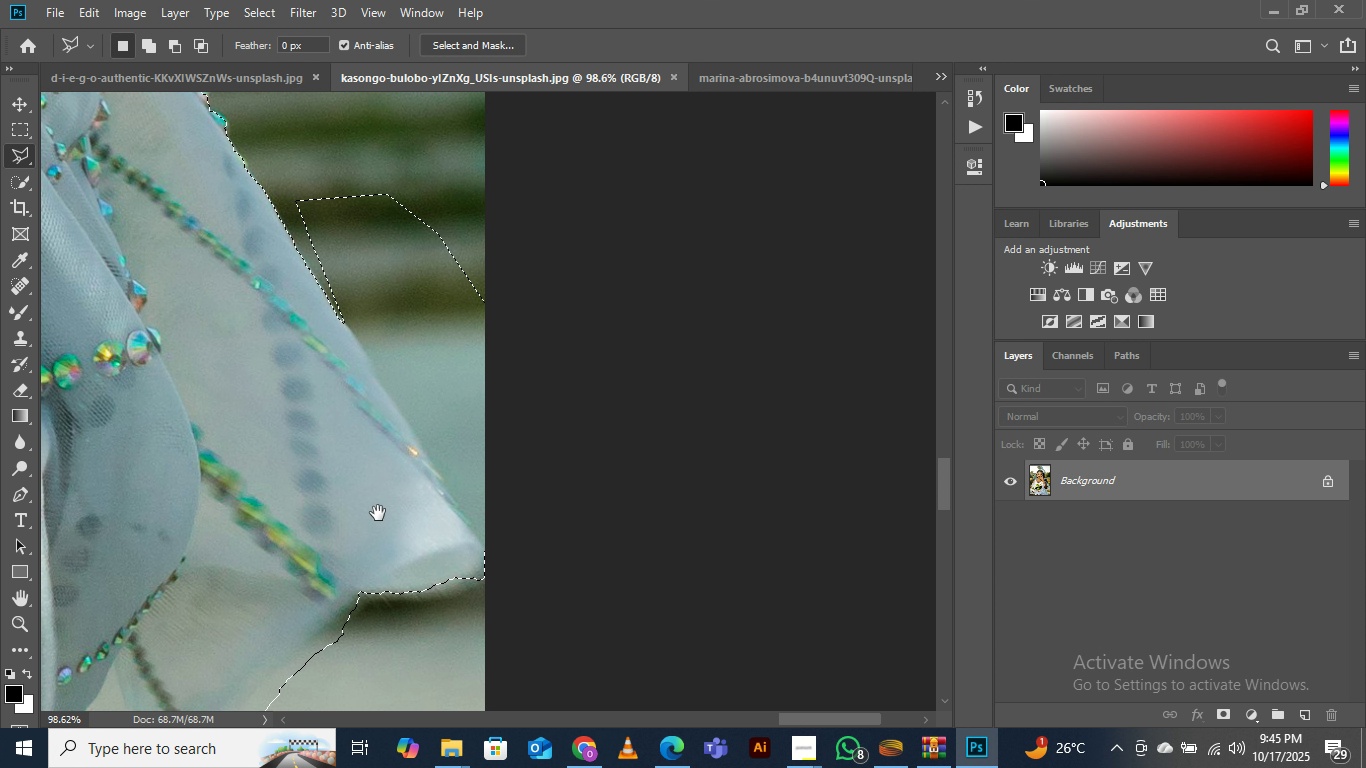 
hold_key(key=Space, duration=0.5)
 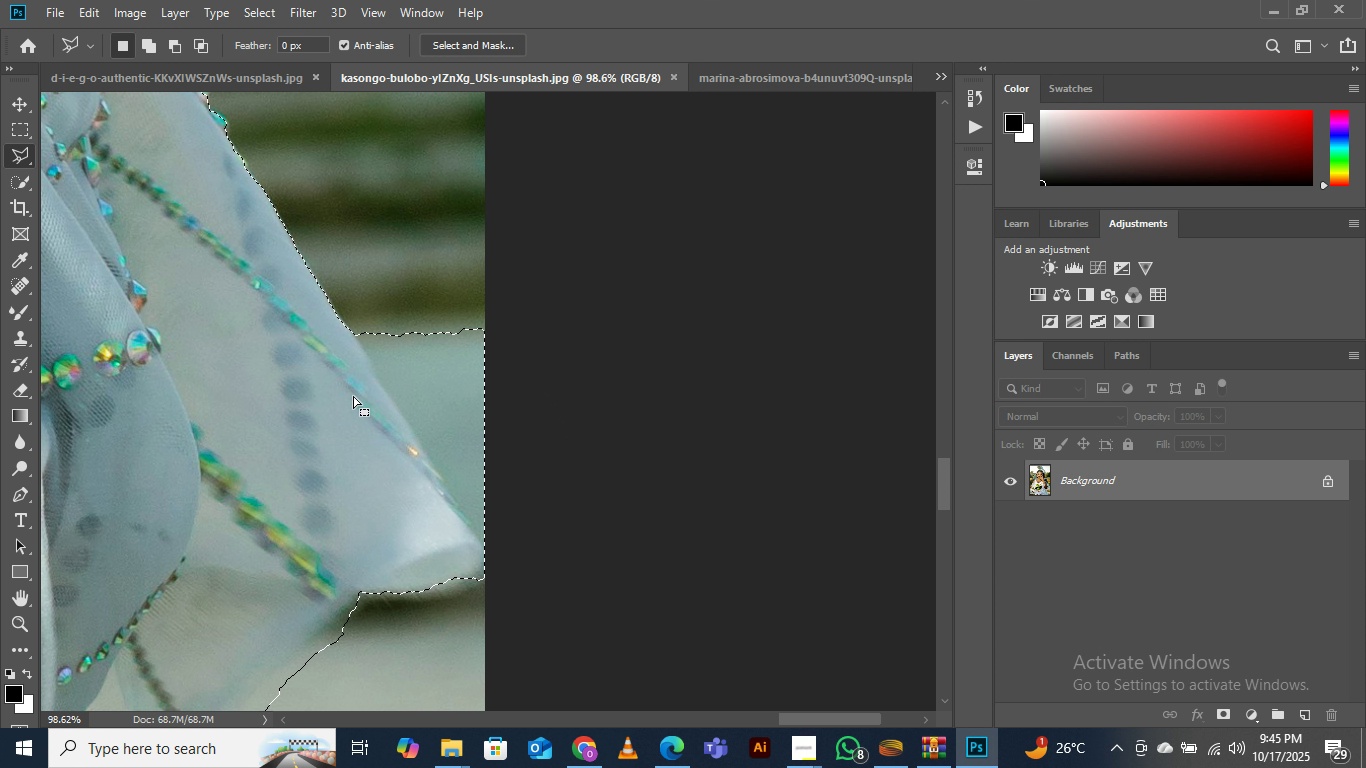 
left_click([344, 570])
 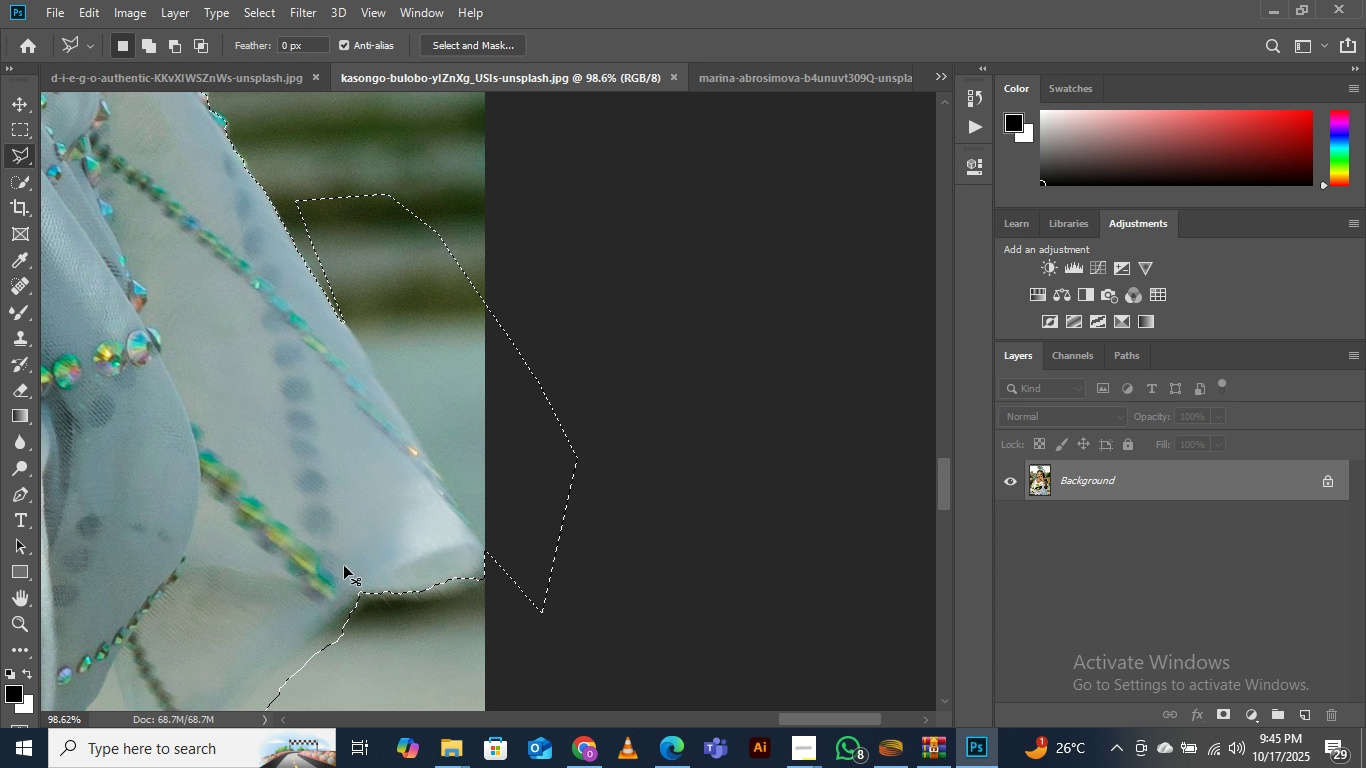 
key(Control+Z)
 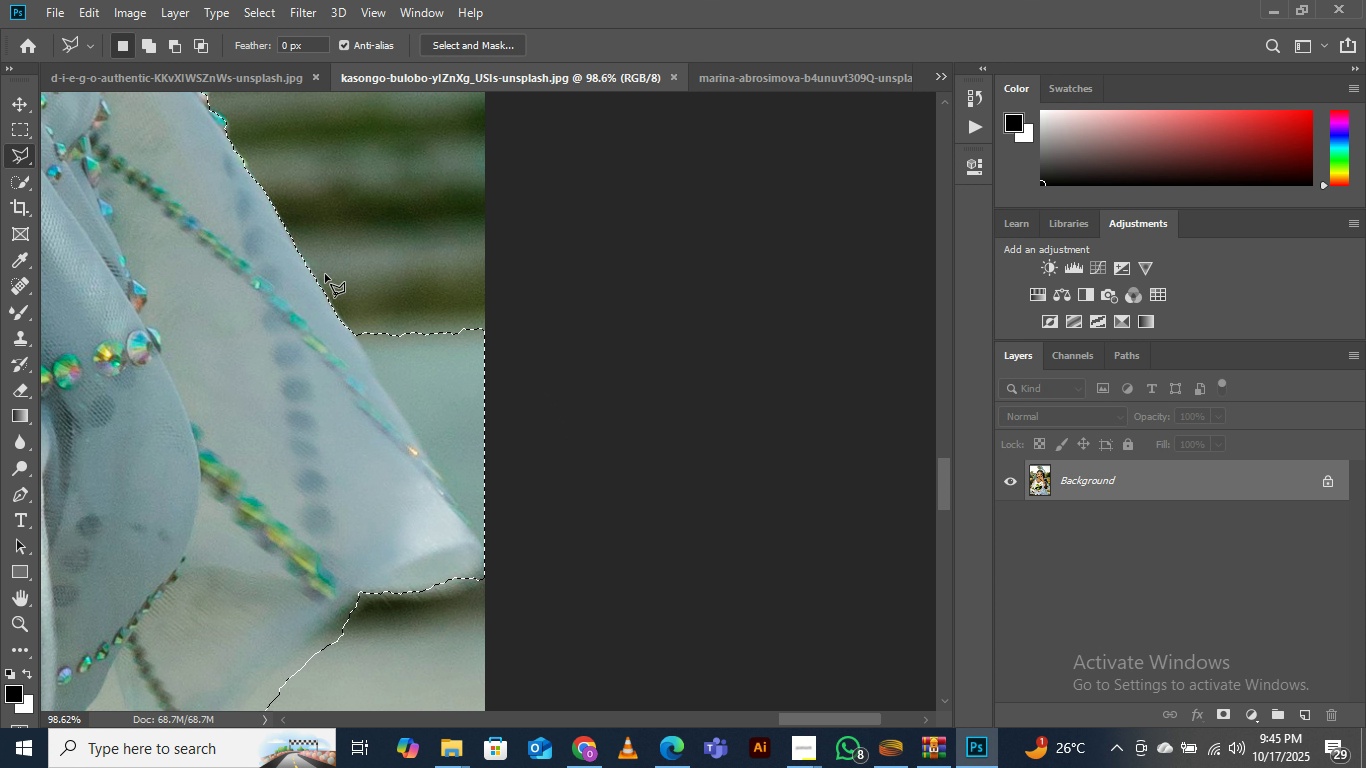 
hold_key(key=AltLeft, duration=1.53)
left_click_drag(start_coordinate=[322, 261], to_coordinate=[321, 268])
 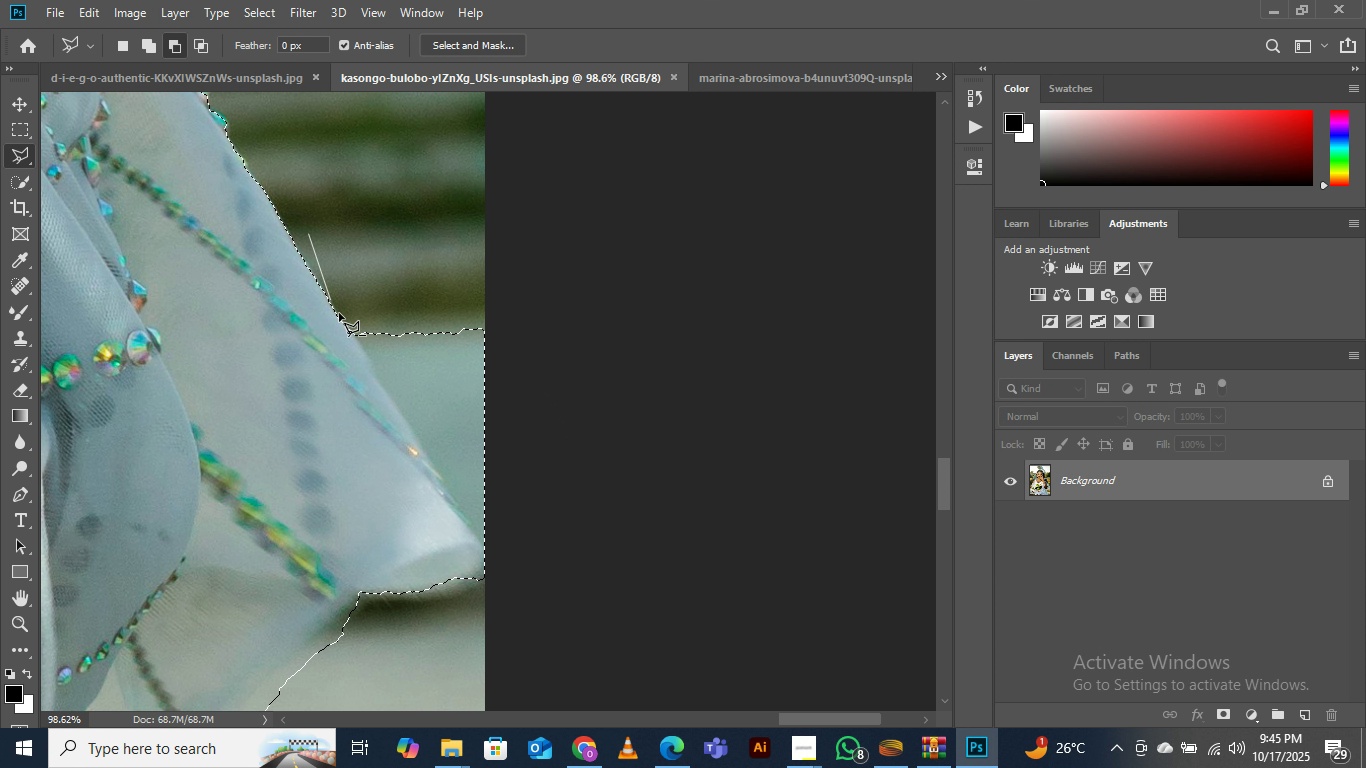 
hold_key(key=AltLeft, duration=0.75)
left_click([350, 332])
 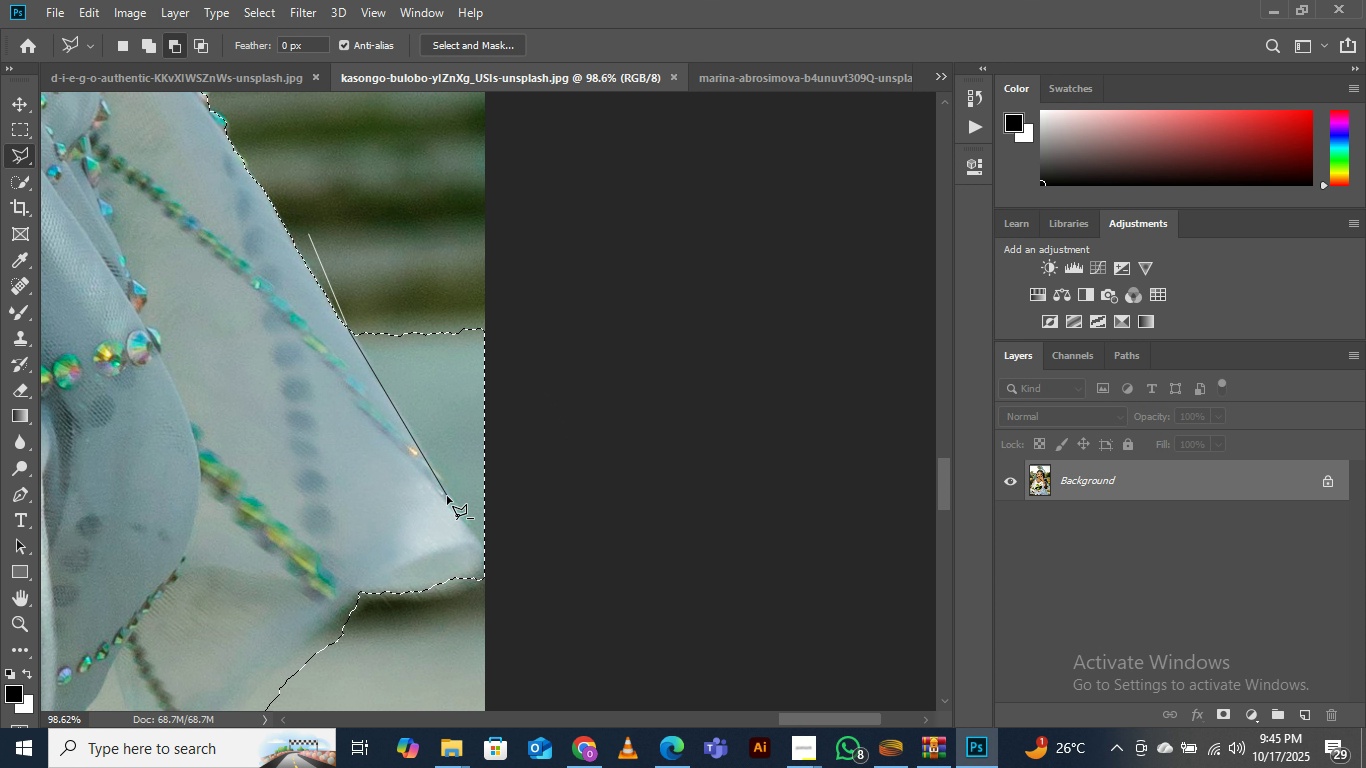 
left_click([447, 497])
 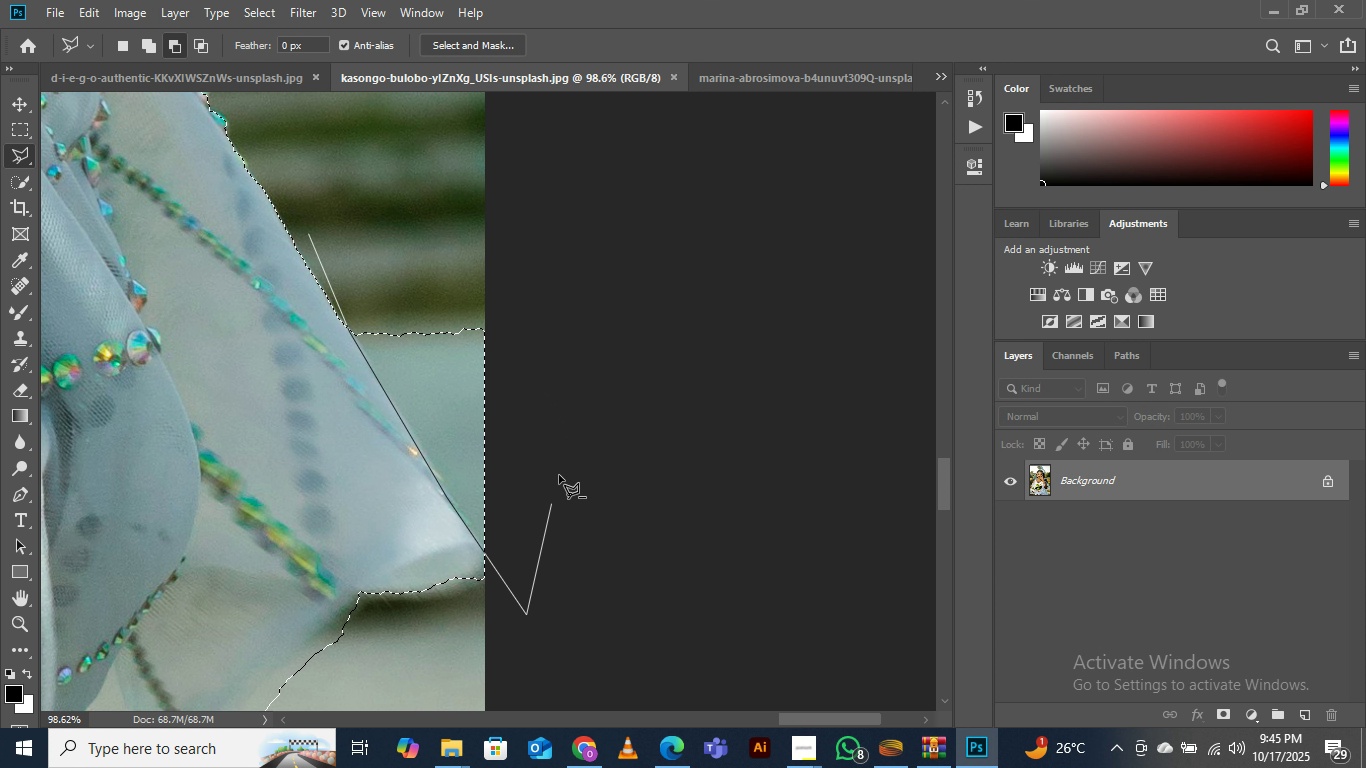 
left_click_drag(start_coordinate=[559, 475], to_coordinate=[555, 430])
 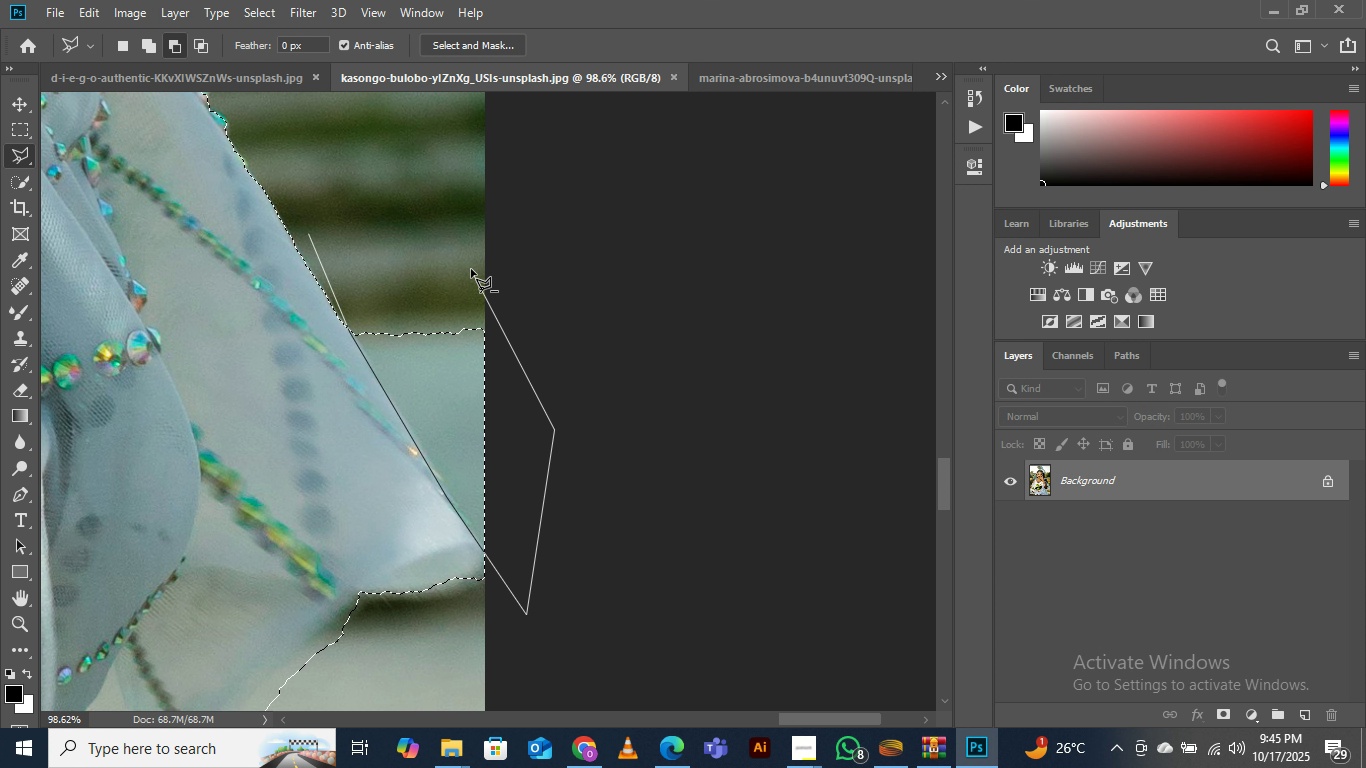 
triple_click([471, 269])
 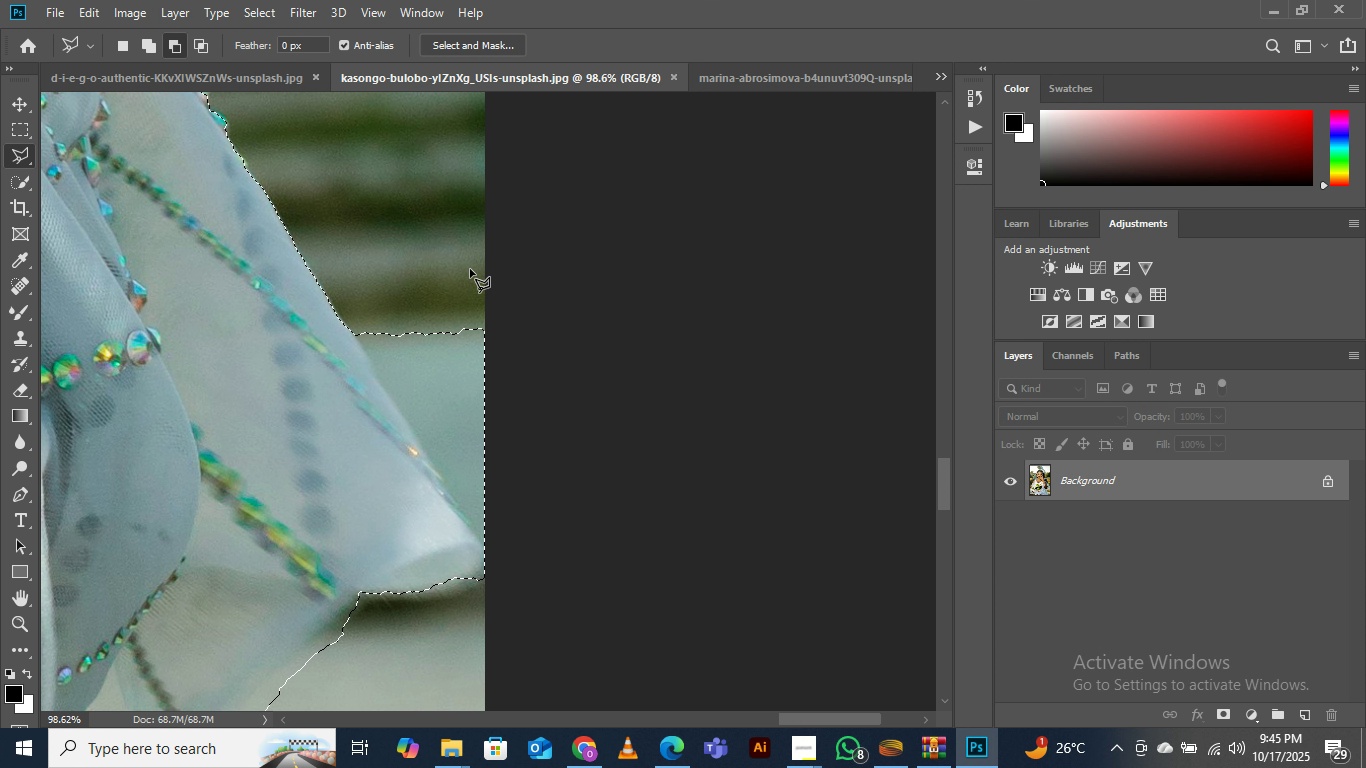 
triple_click([471, 269])
 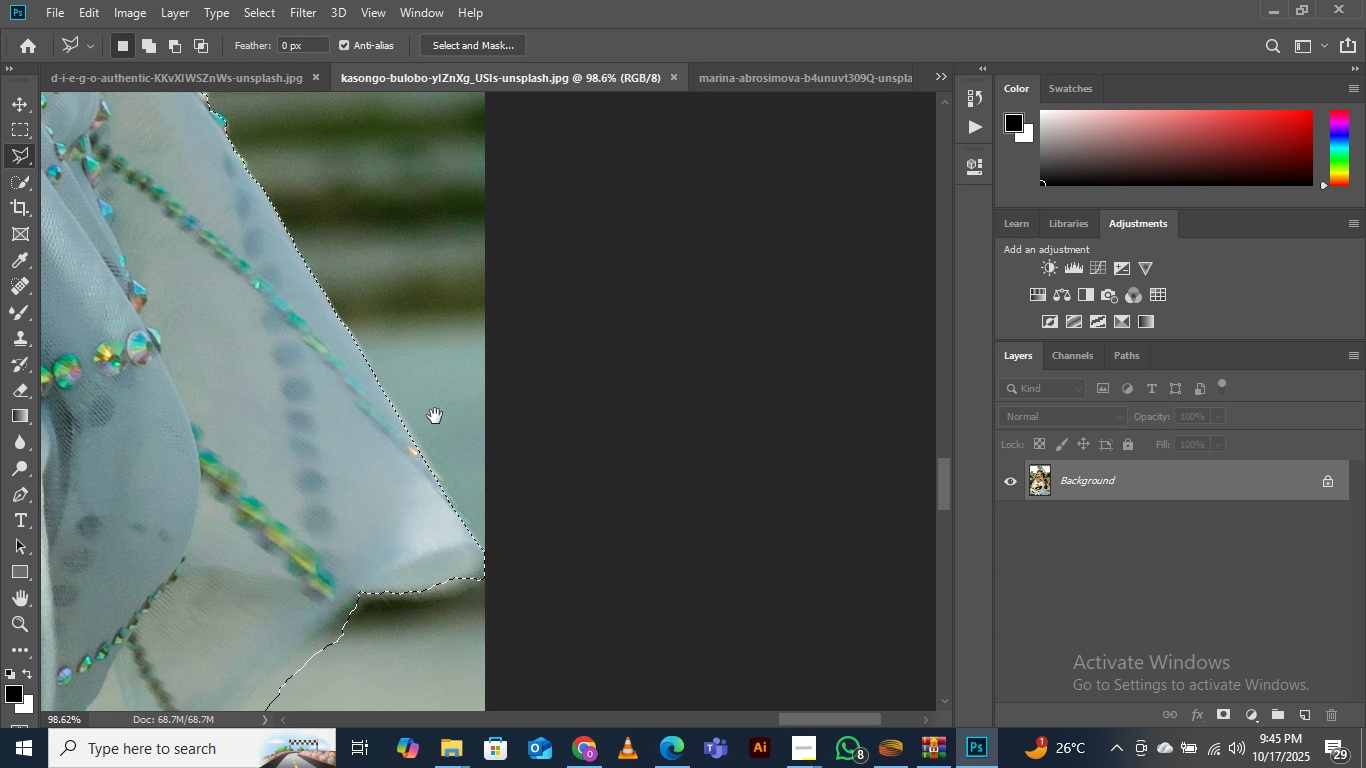 
hold_key(key=Space, duration=1.25)
 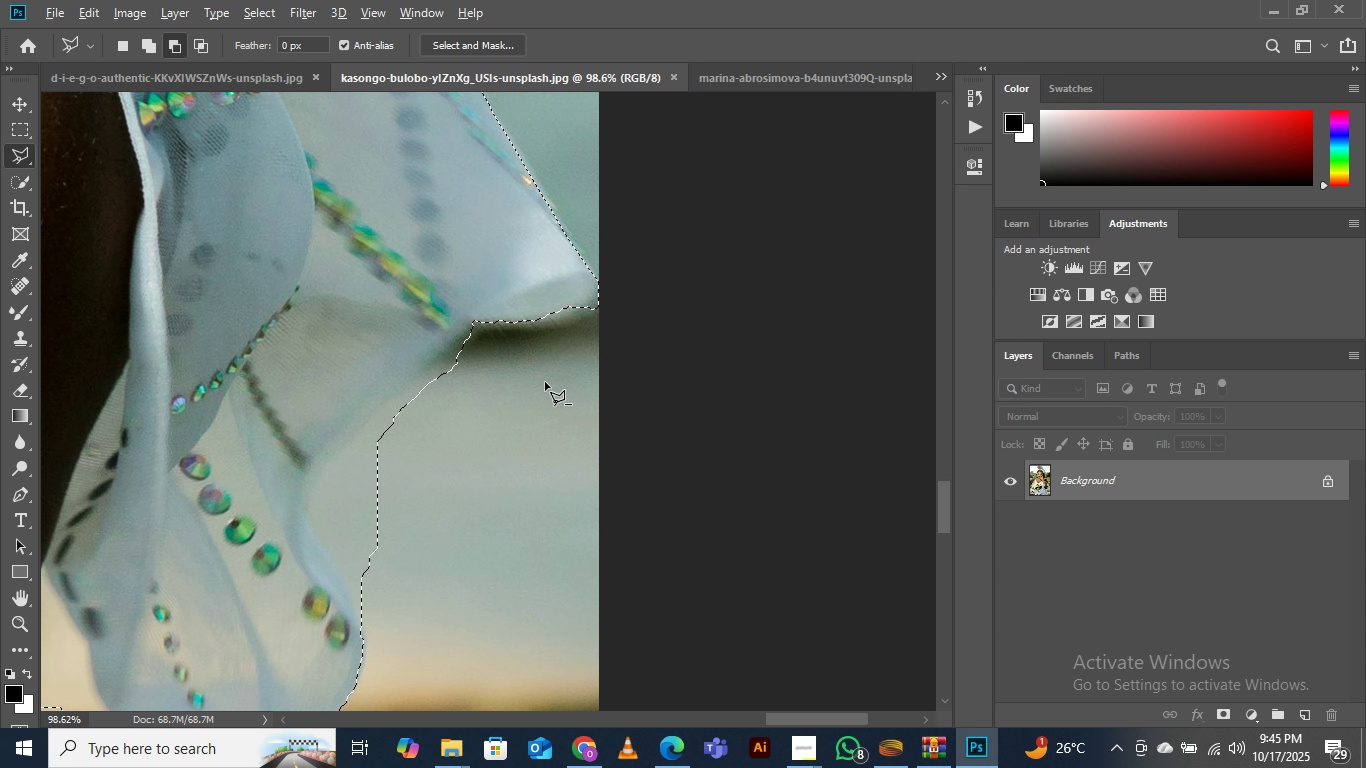 
left_click_drag(start_coordinate=[422, 535], to_coordinate=[452, 383])
 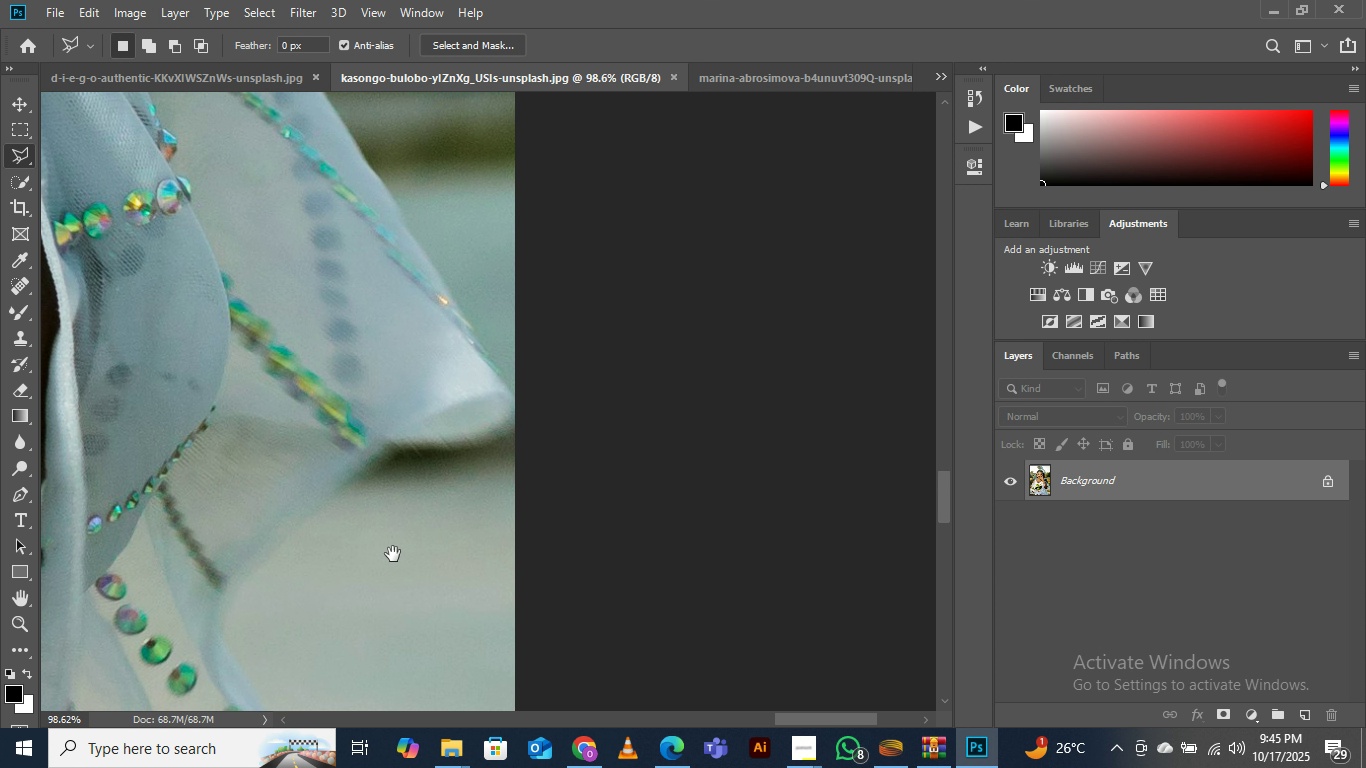 
left_click_drag(start_coordinate=[389, 554], to_coordinate=[473, 435])
 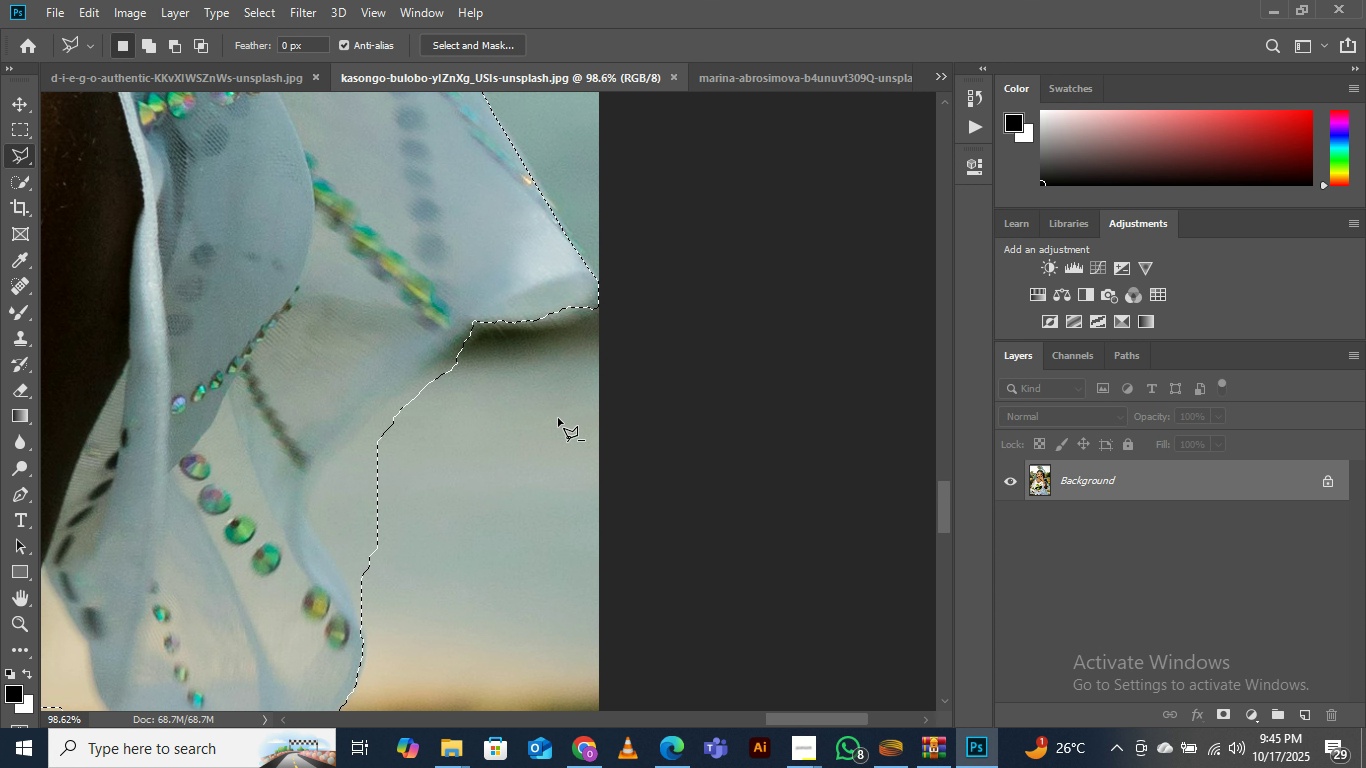 
hold_key(key=AltLeft, duration=1.45)
left_click_drag(start_coordinate=[546, 384], to_coordinate=[528, 361])
 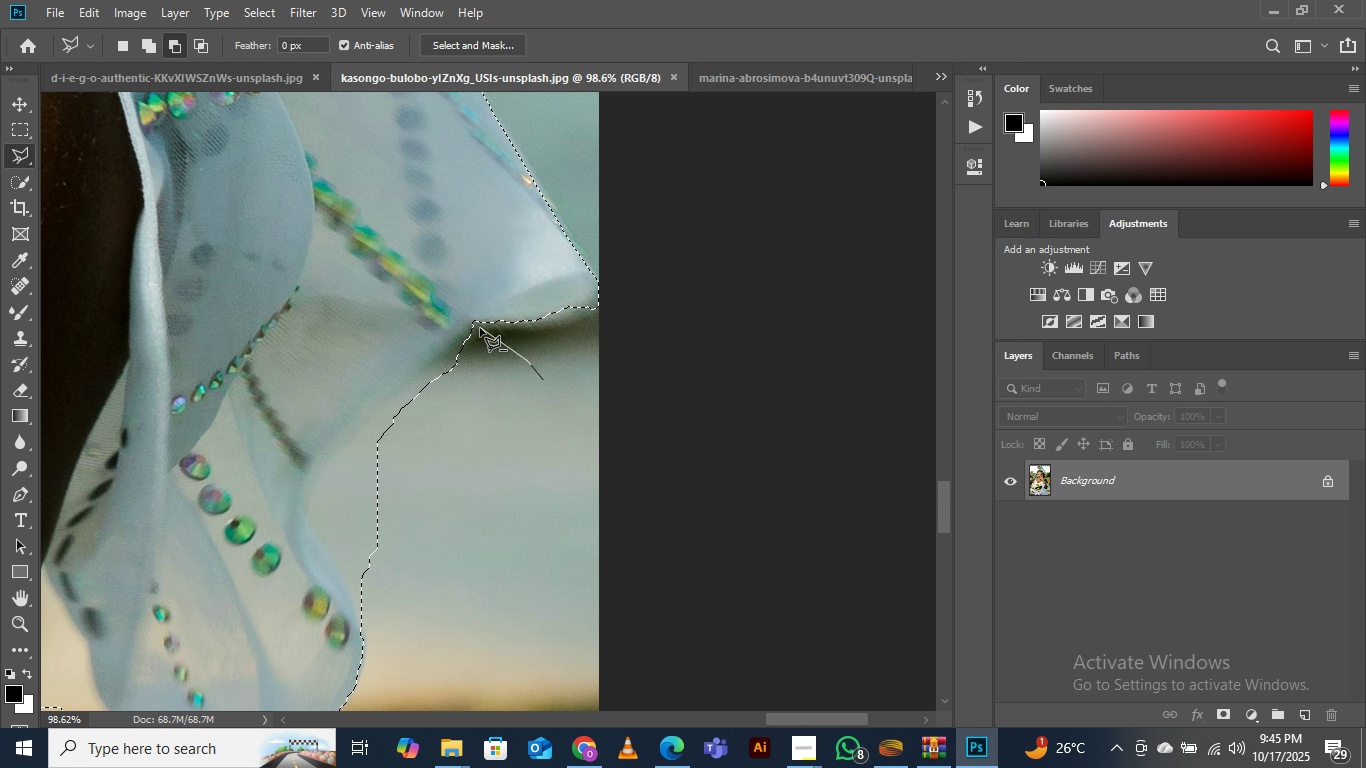 
left_click_drag(start_coordinate=[479, 328], to_coordinate=[474, 328])
 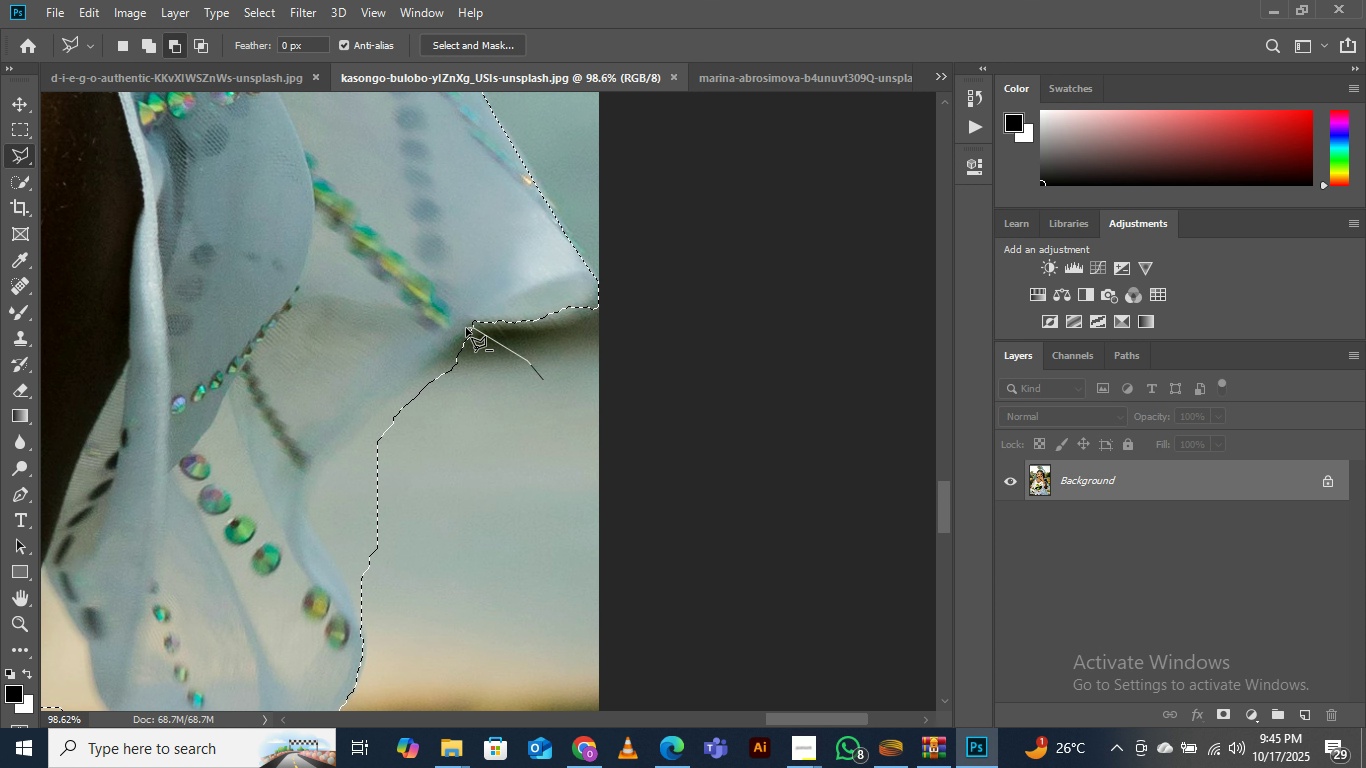 
double_click([471, 328])
 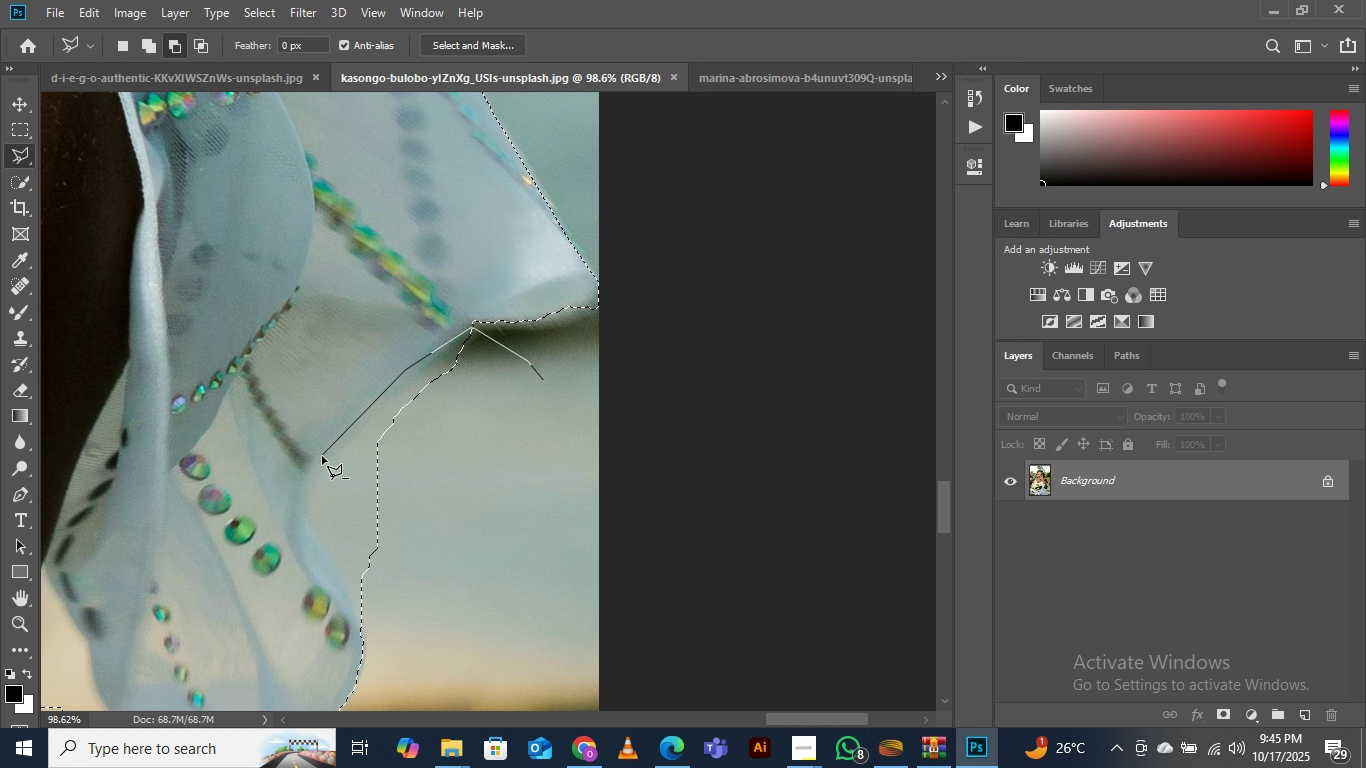 
left_click([319, 458])
 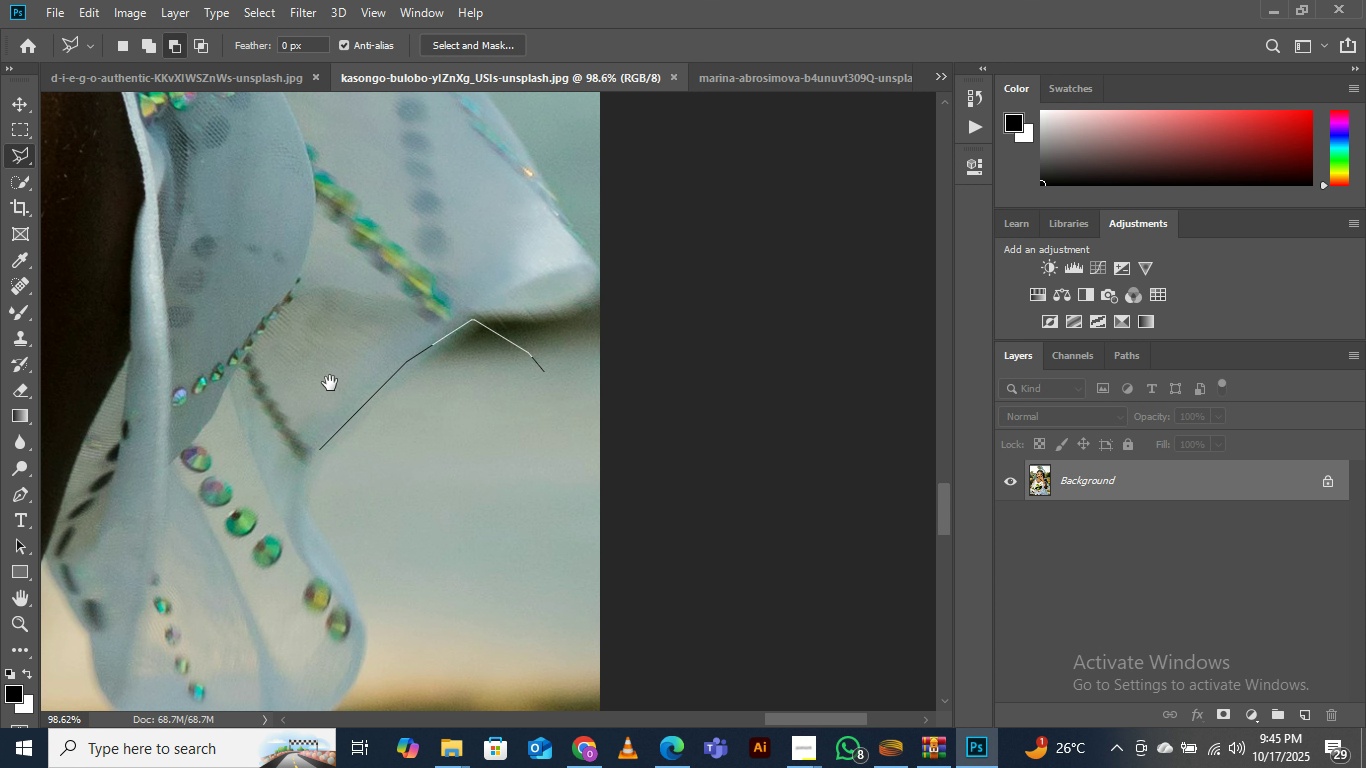 
hold_key(key=Space, duration=0.47)
 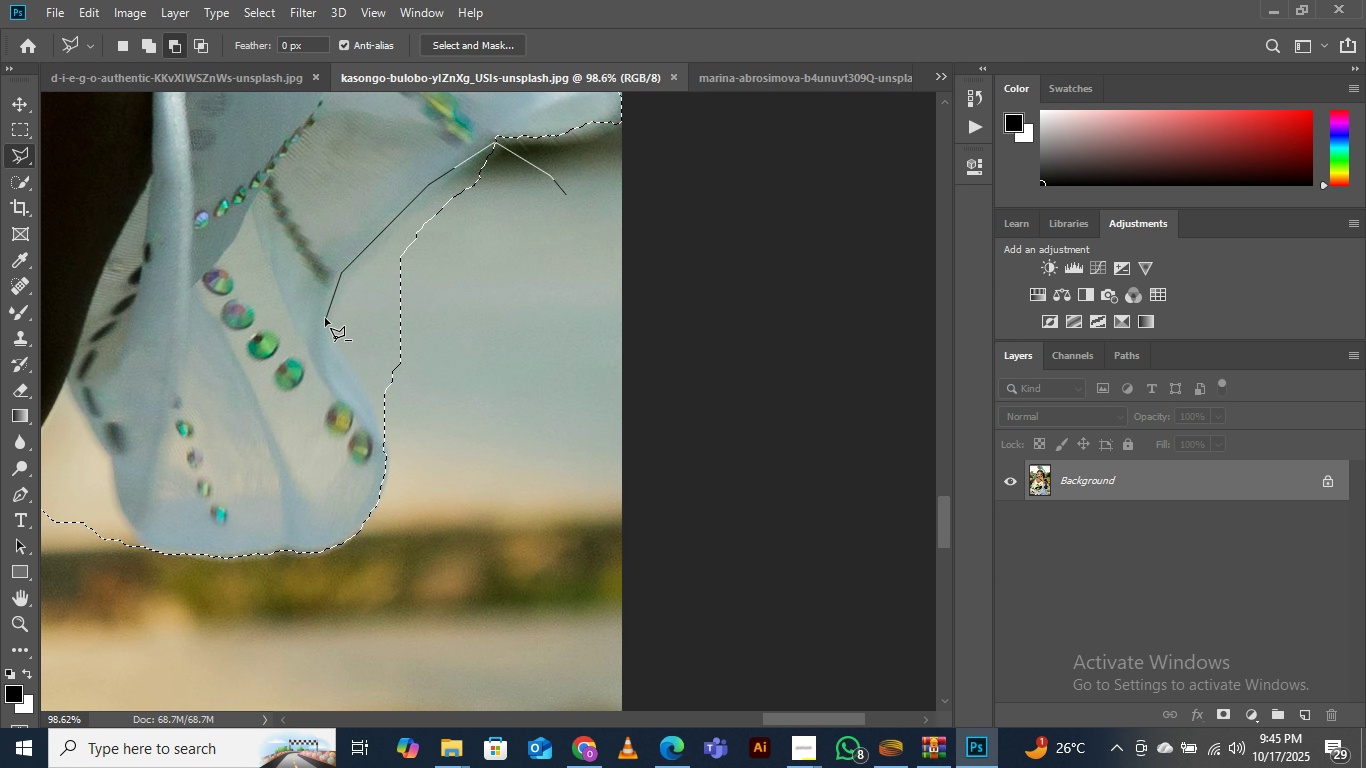 
left_click_drag(start_coordinate=[319, 458], to_coordinate=[342, 272])
 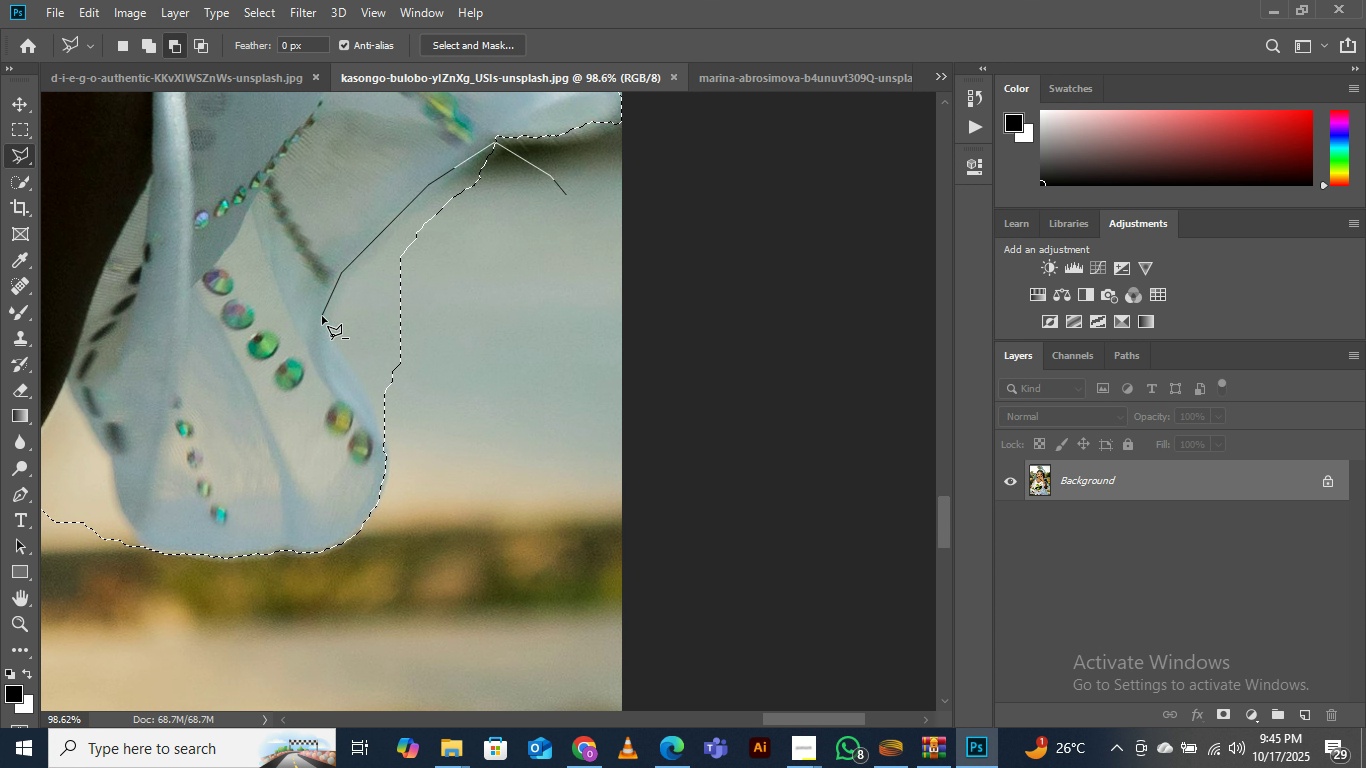 
left_click([322, 316])
 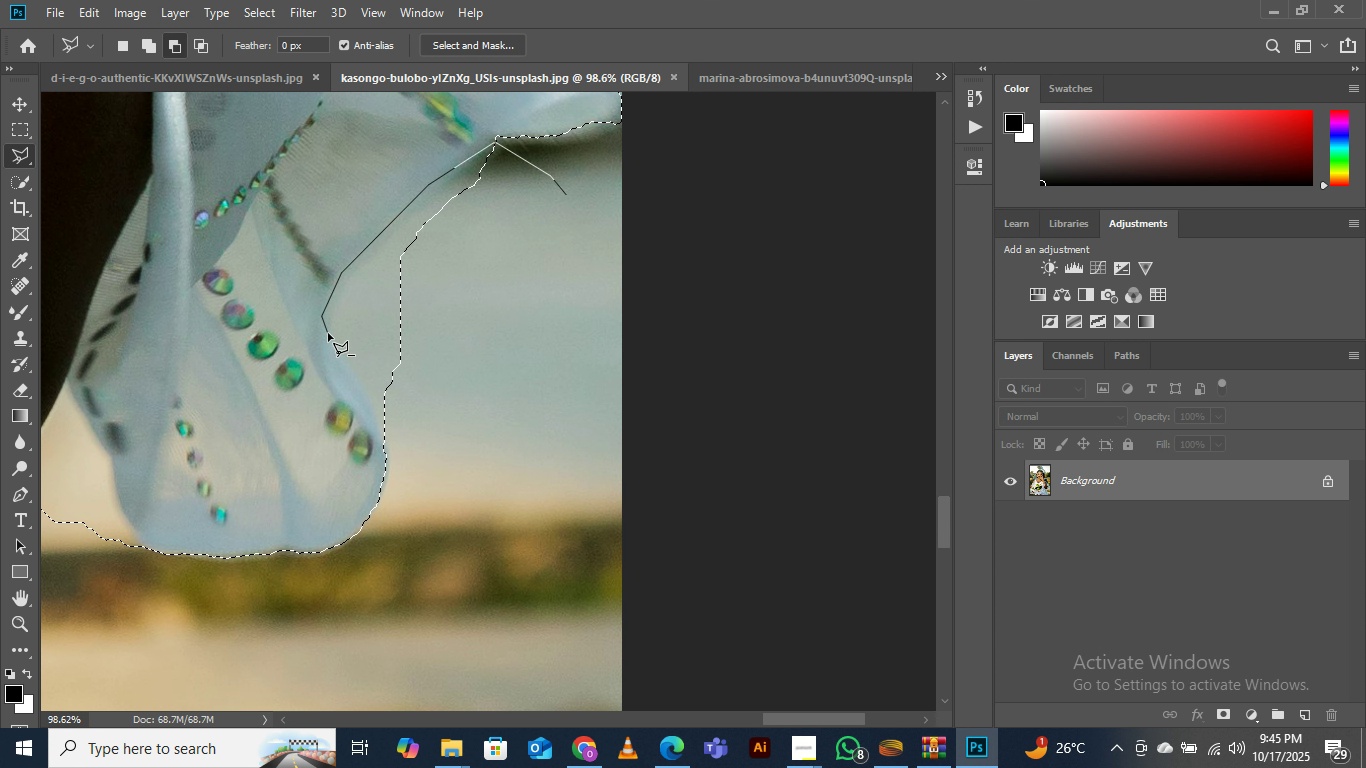 
left_click([328, 332])
 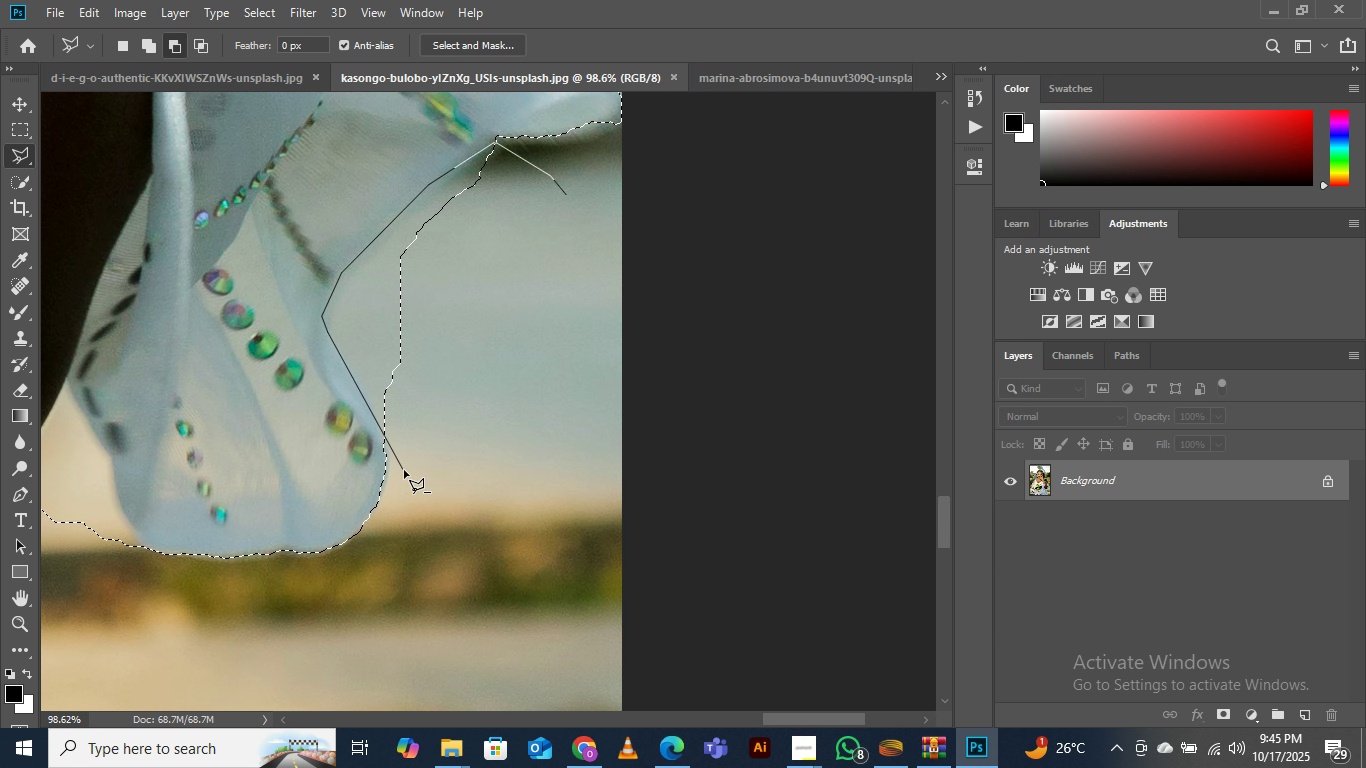 
double_click([488, 393])
 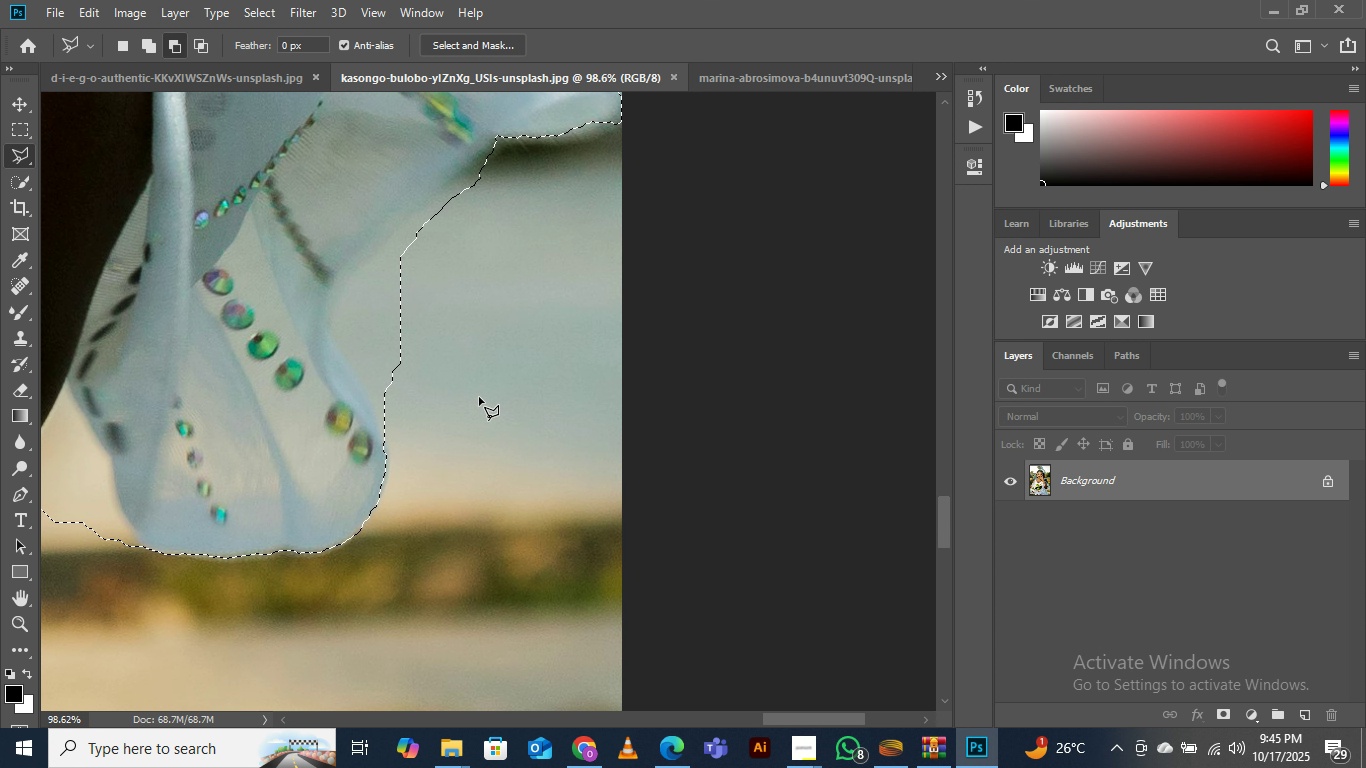 
triple_click([488, 393])
 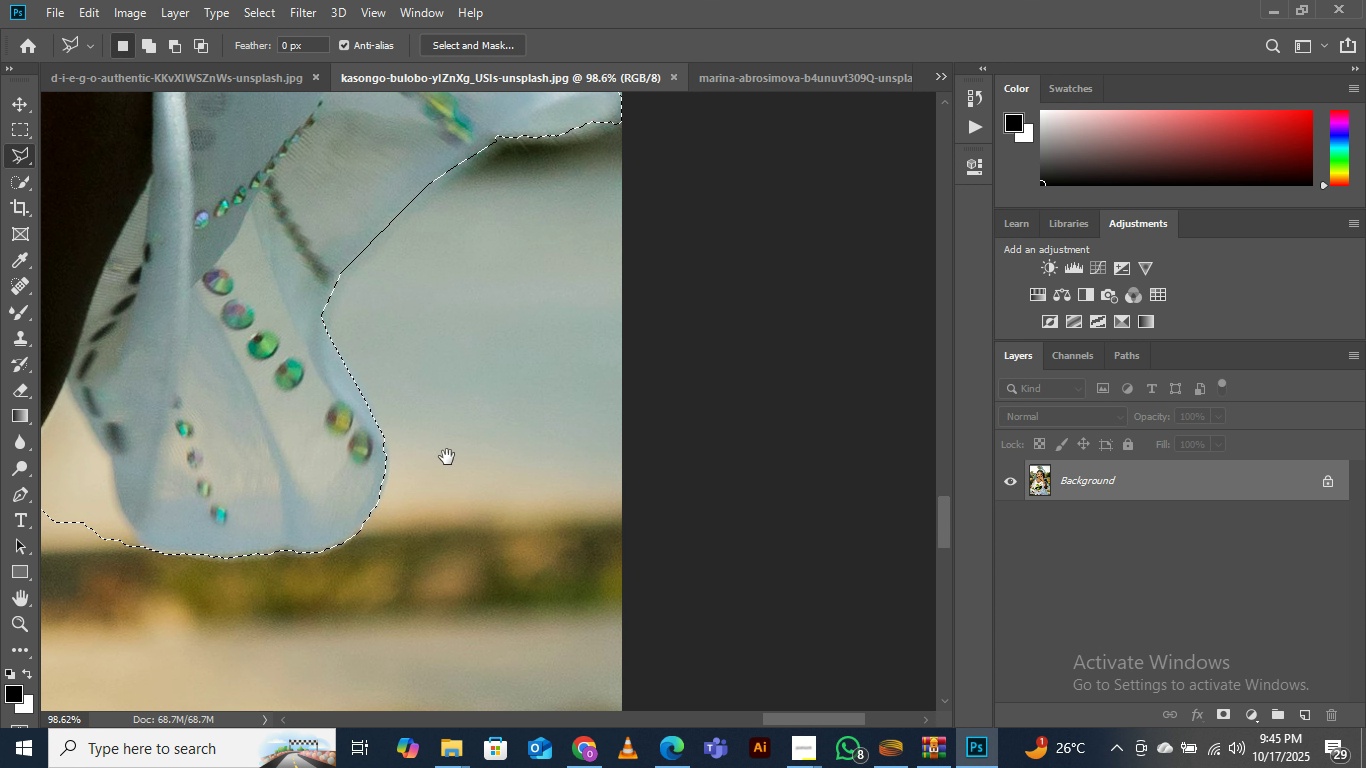 
hold_key(key=Space, duration=1.53)
 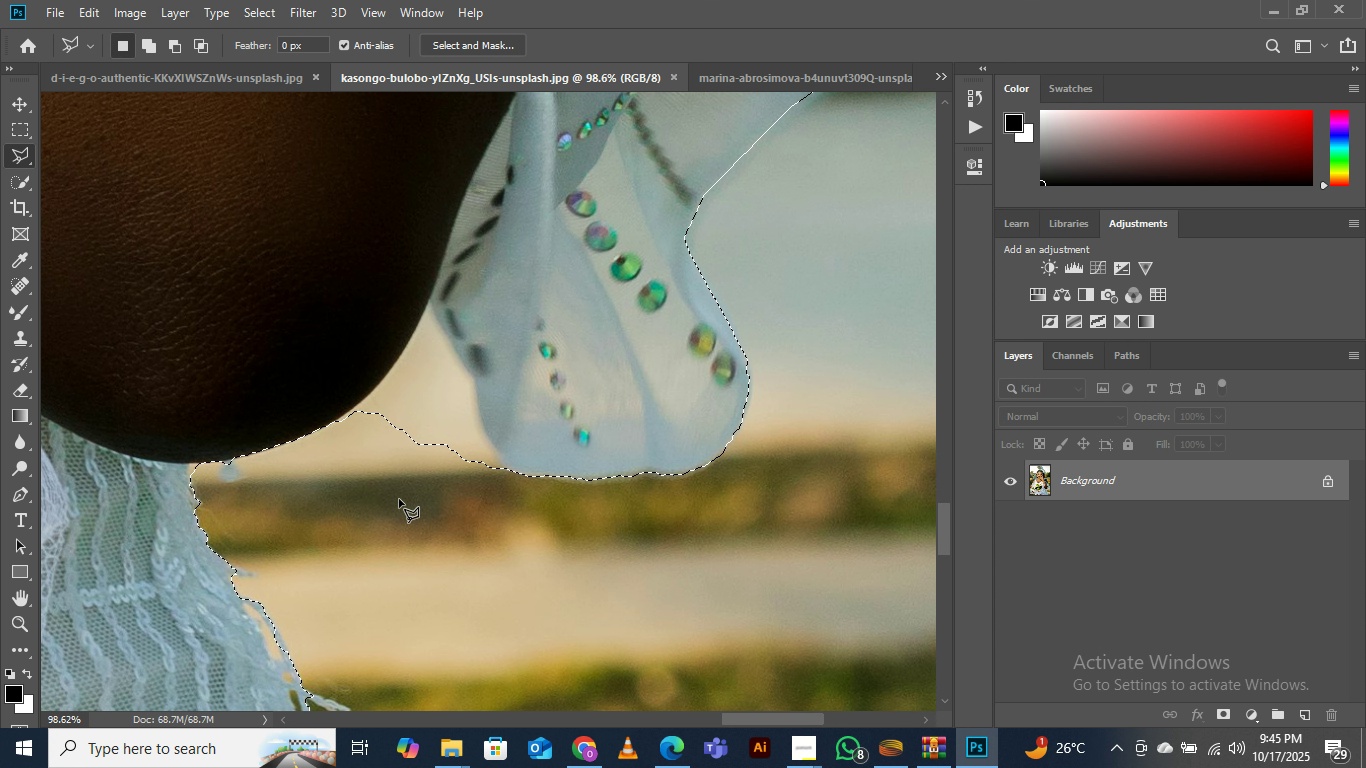 
left_click_drag(start_coordinate=[411, 486], to_coordinate=[486, 438])
 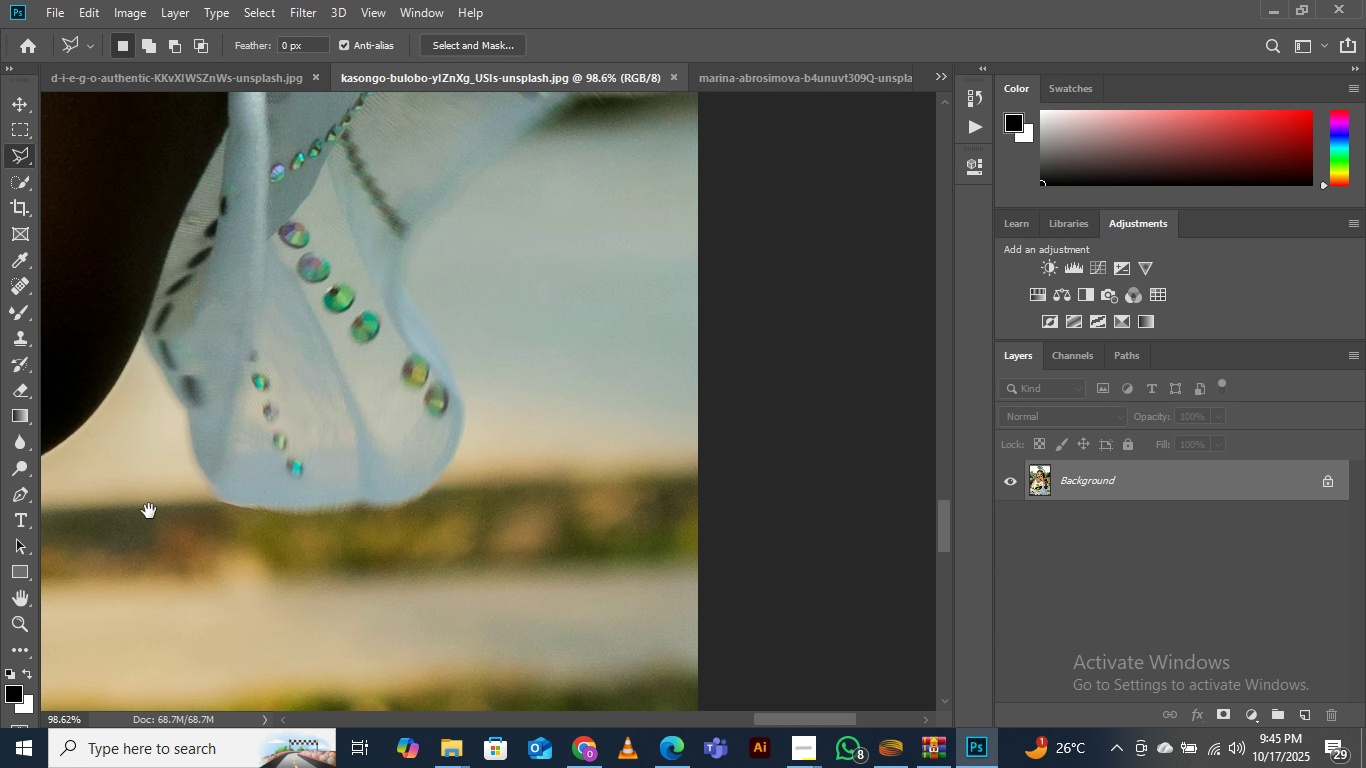 
left_click_drag(start_coordinate=[122, 510], to_coordinate=[410, 480])
 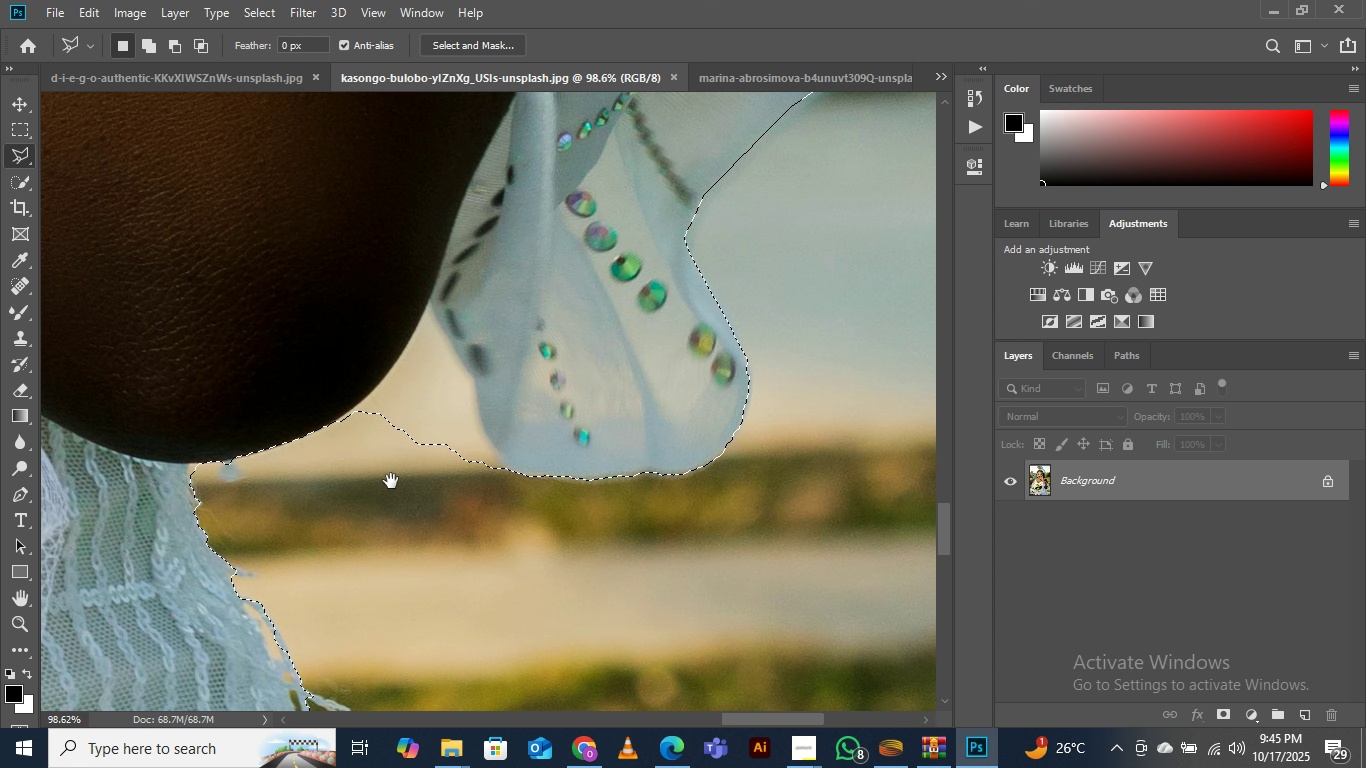 
type(      zw)
 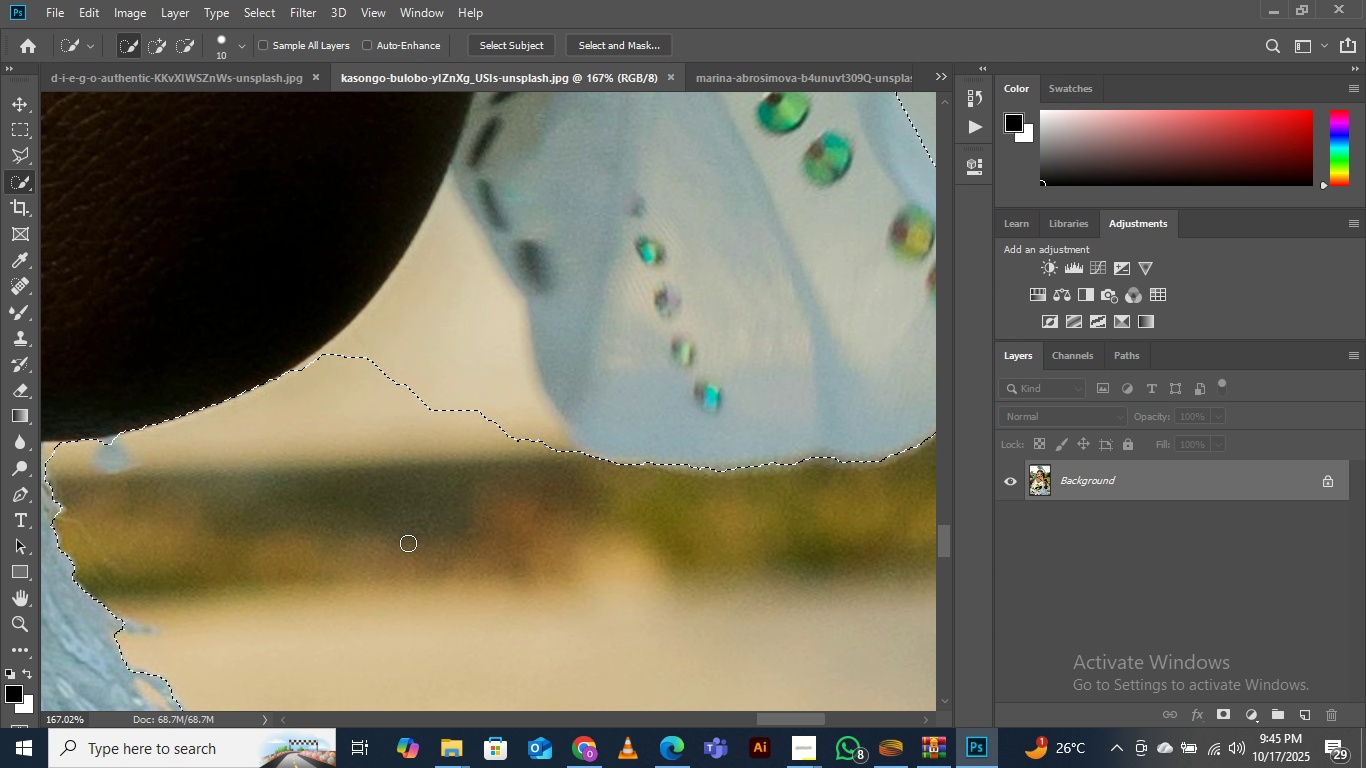 
left_click_drag(start_coordinate=[400, 494], to_coordinate=[446, 452])
 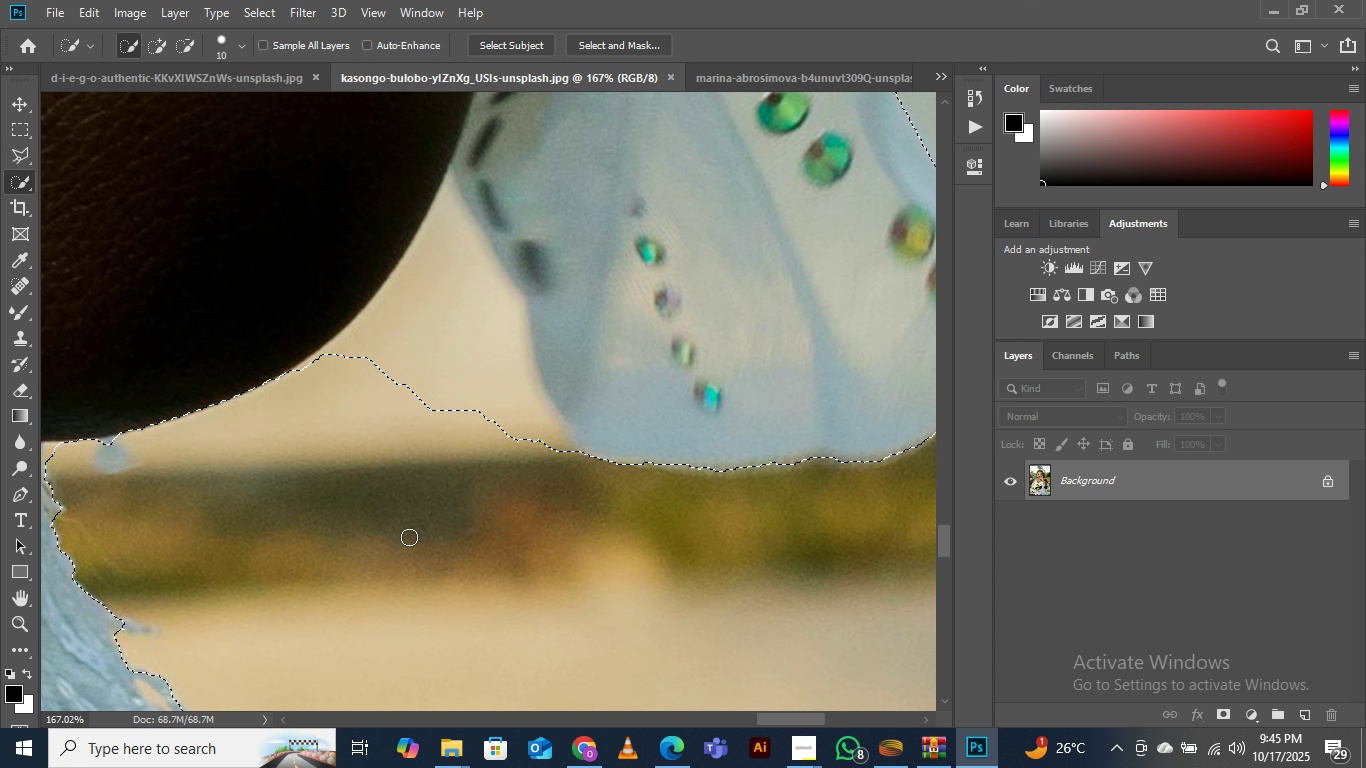 
hold_key(key=AltLeft, duration=1.53)
left_click_drag(start_coordinate=[405, 429], to_coordinate=[428, 340])
 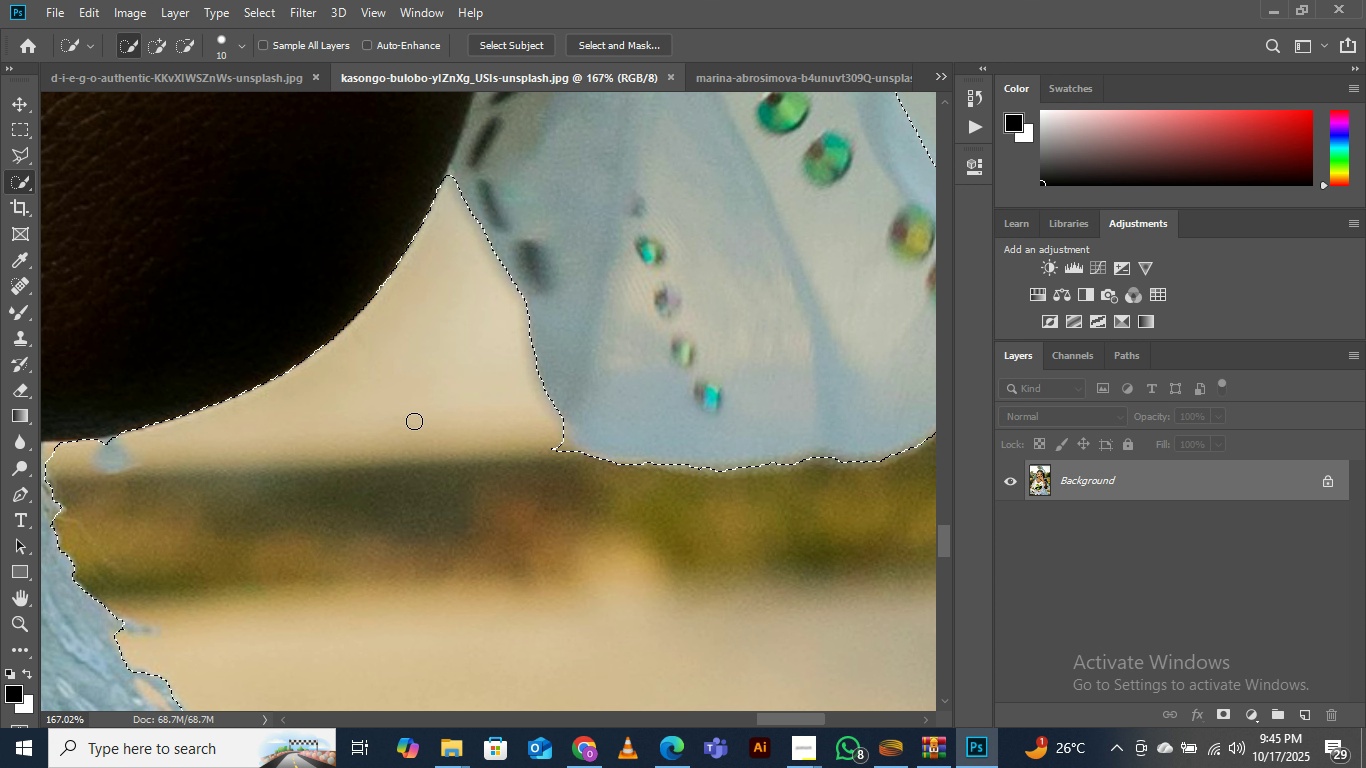 
hold_key(key=AltLeft, duration=0.56)
 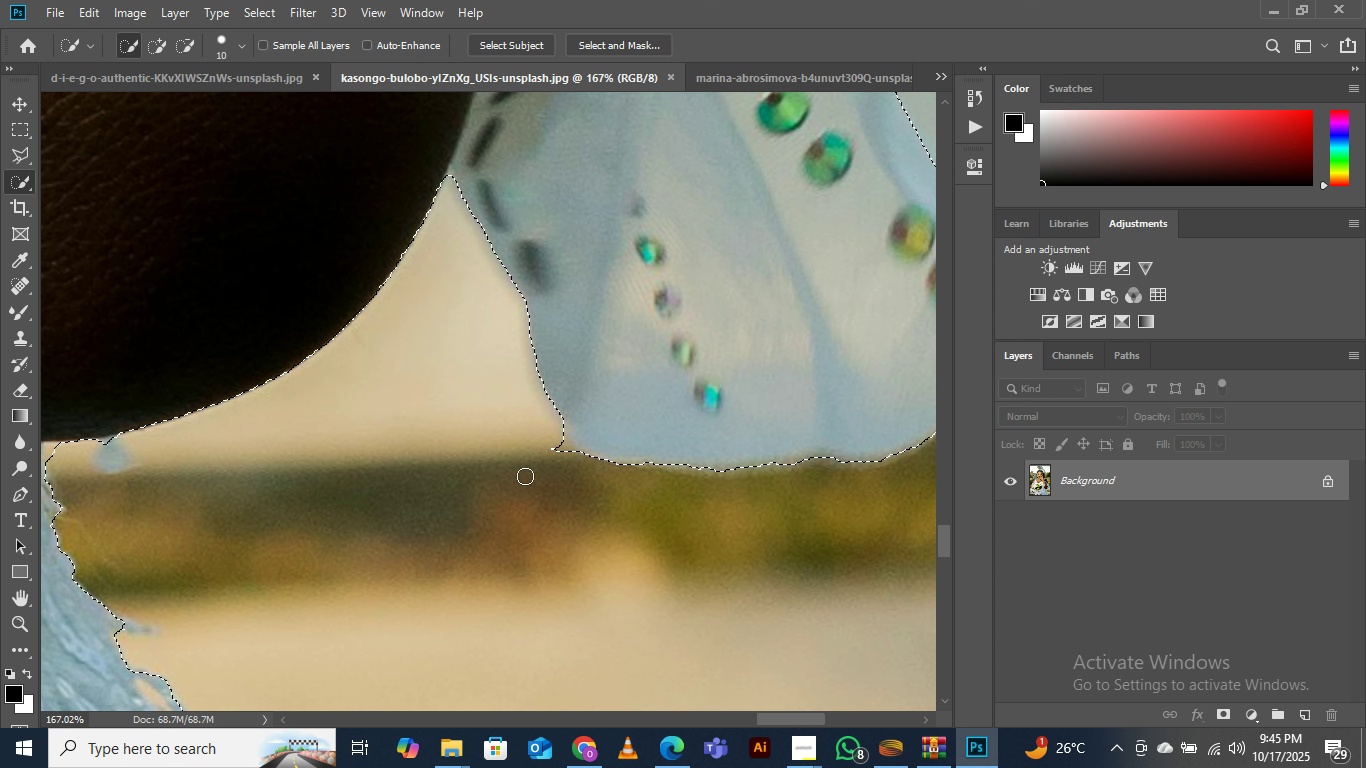 
hold_key(key=AltLeft, duration=1.53)
left_click_drag(start_coordinate=[548, 446], to_coordinate=[551, 457])
 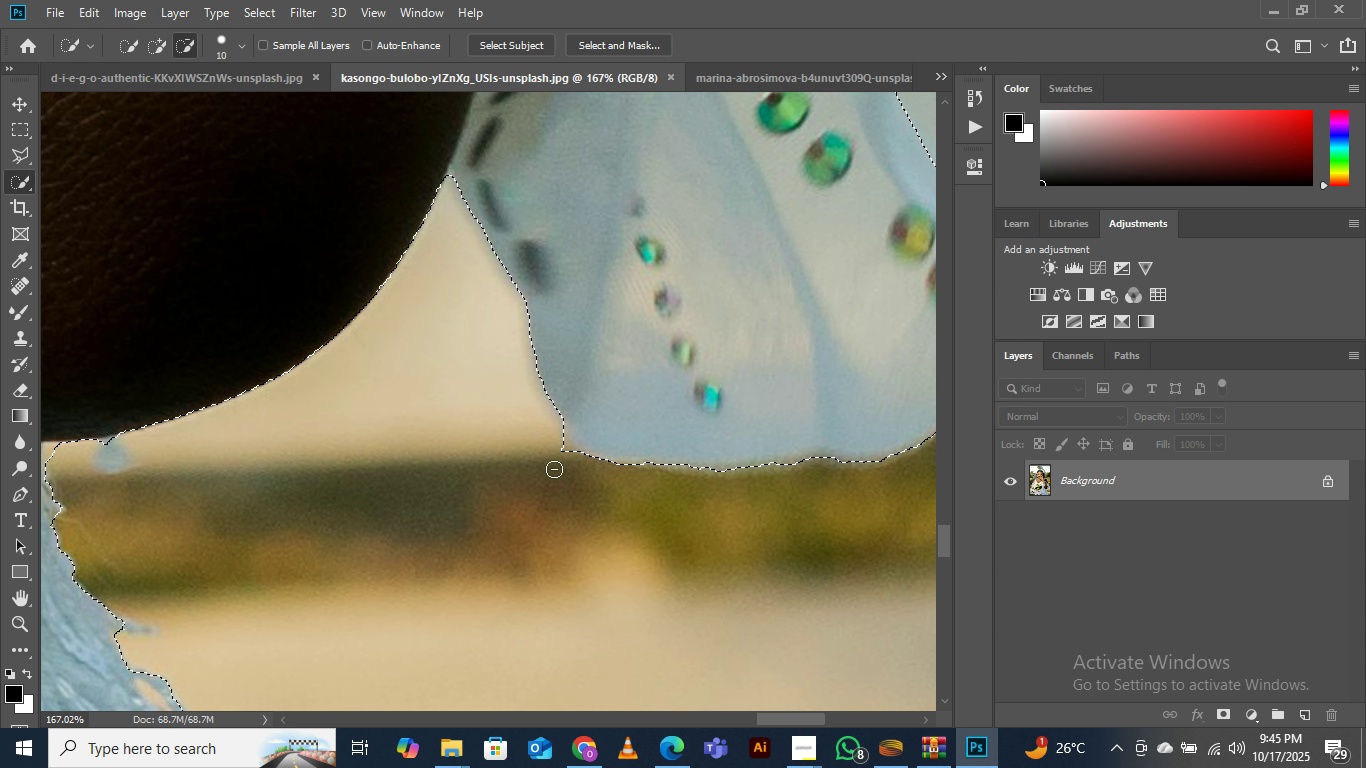 
hold_key(key=AltLeft, duration=1.05)
left_click([563, 457])
 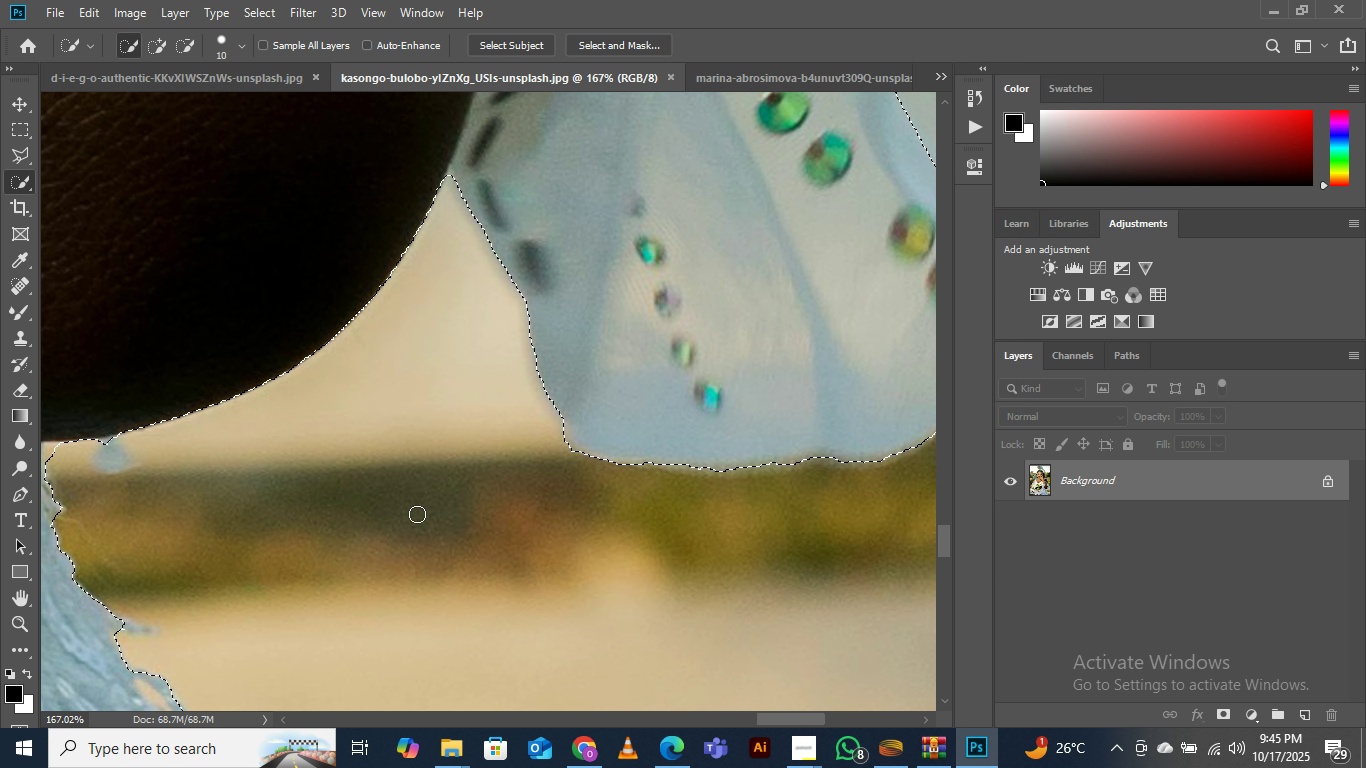 
hold_key(key=Space, duration=0.73)
 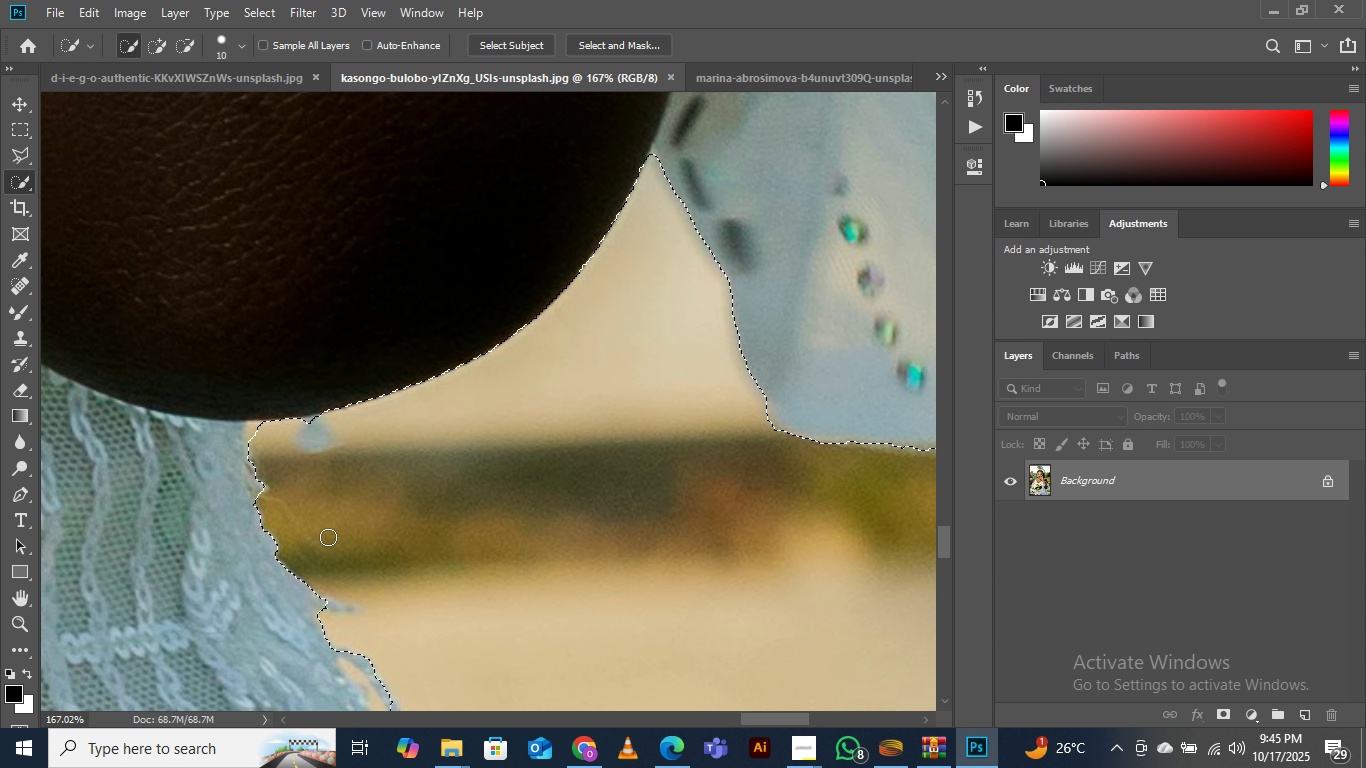 
left_click_drag(start_coordinate=[268, 480], to_coordinate=[471, 459])
 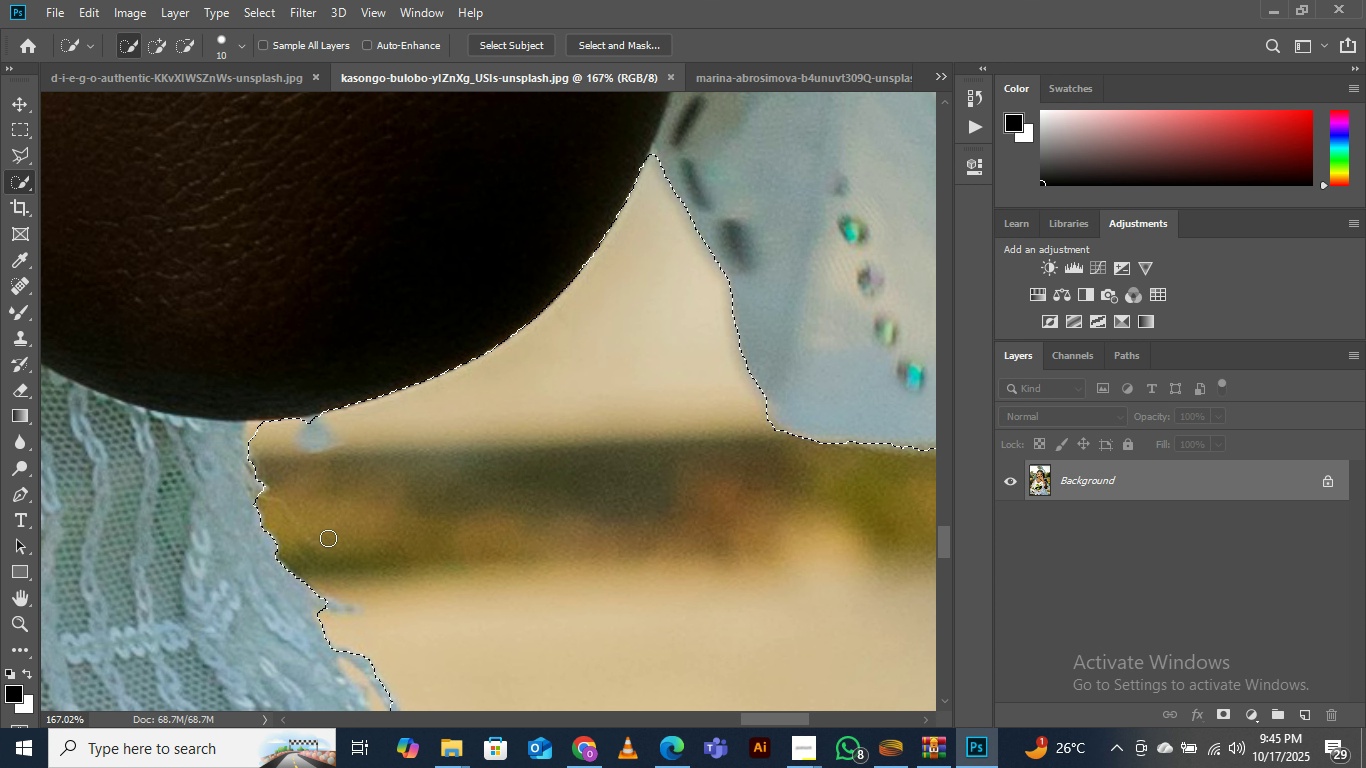 
key(Z)
 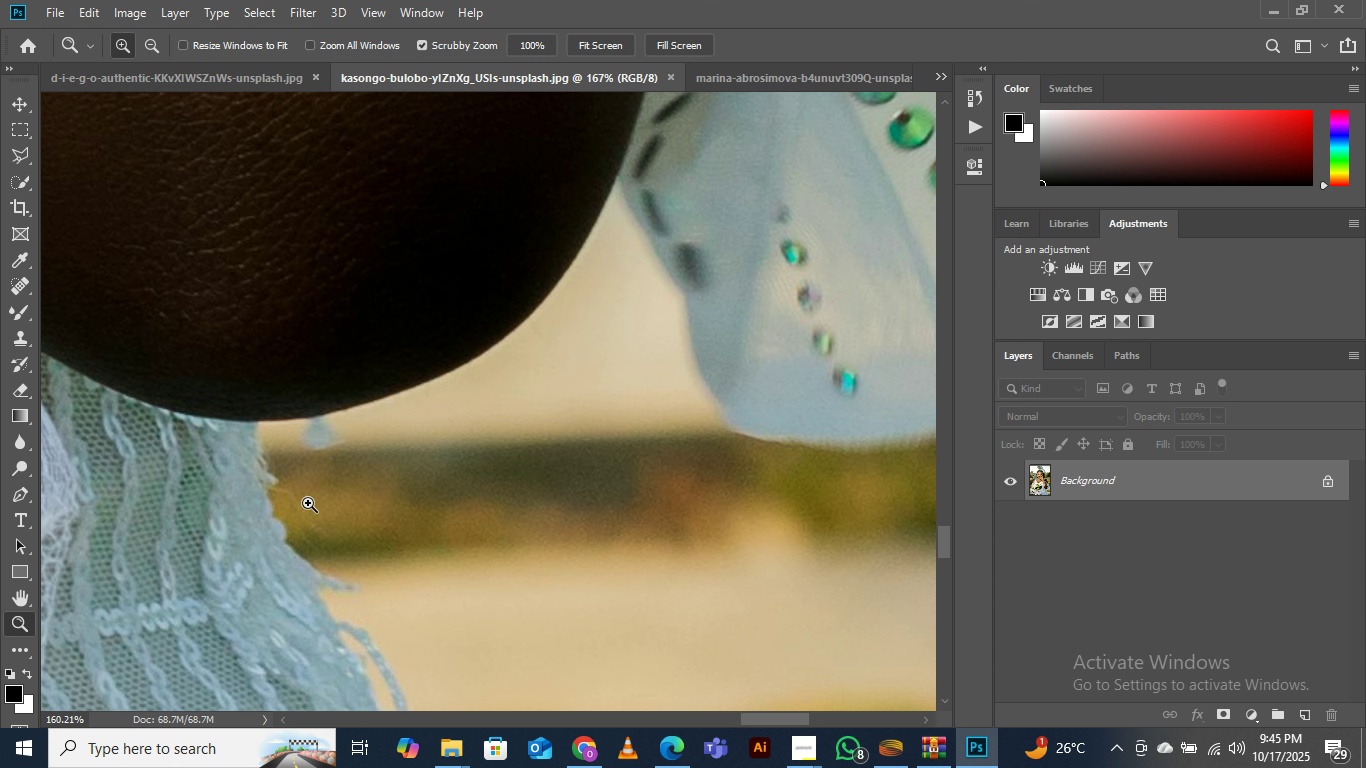 
left_click_drag(start_coordinate=[344, 426], to_coordinate=[259, 570])
 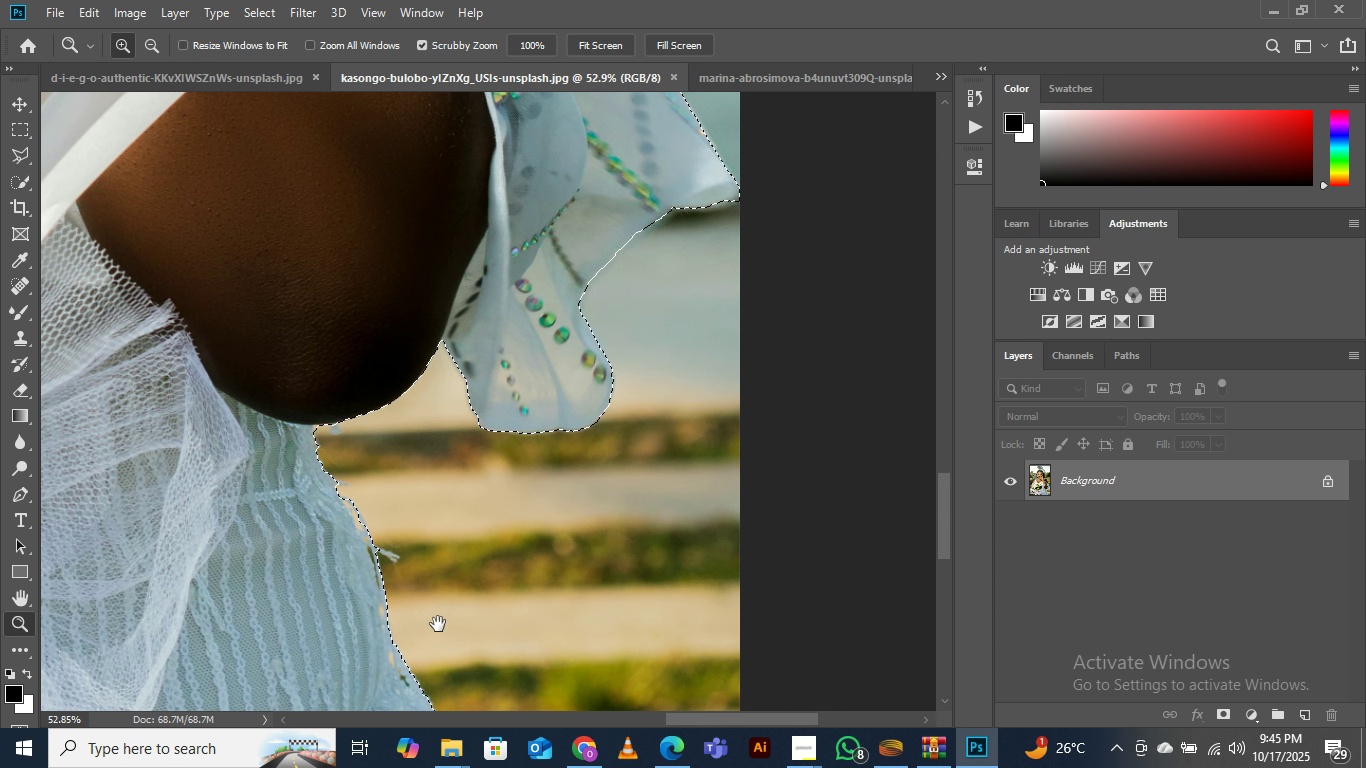 
hold_key(key=Space, duration=0.66)
 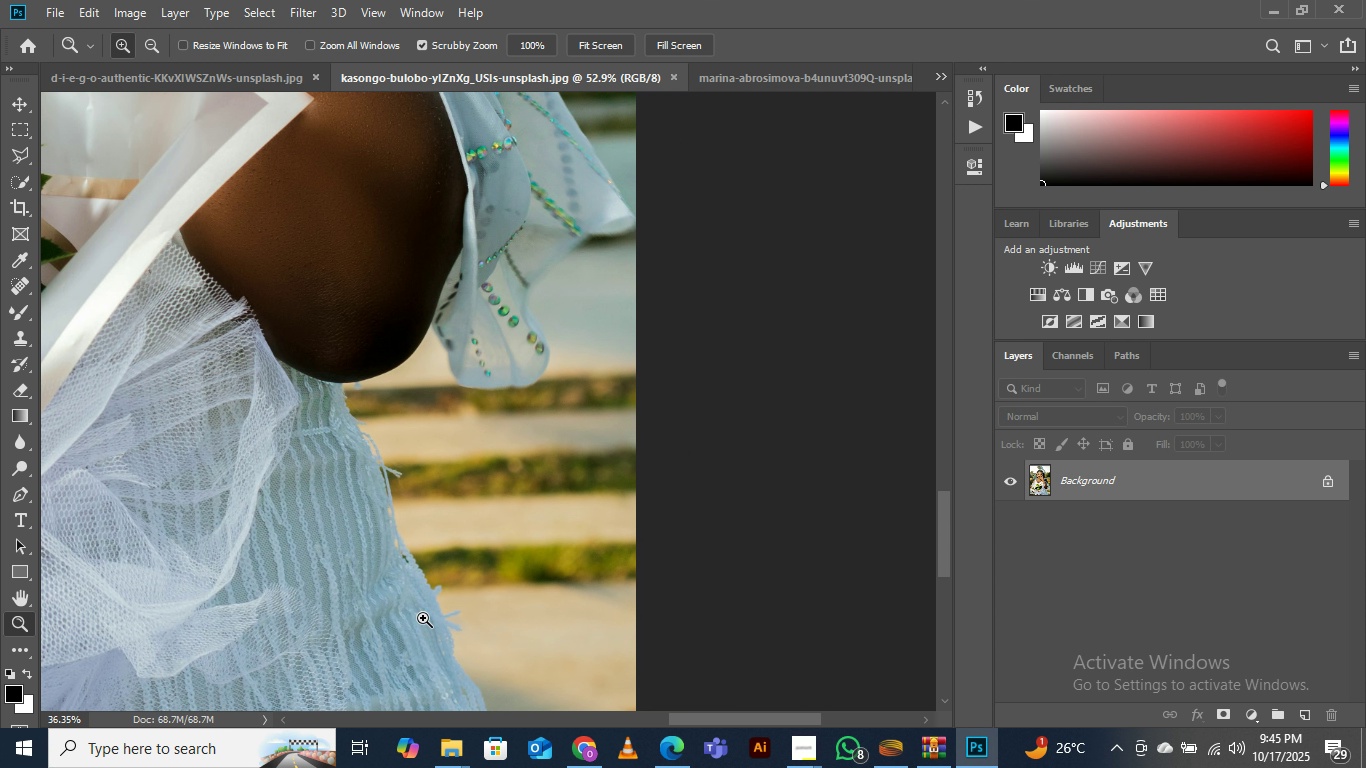 
left_click_drag(start_coordinate=[433, 628], to_coordinate=[415, 496])
 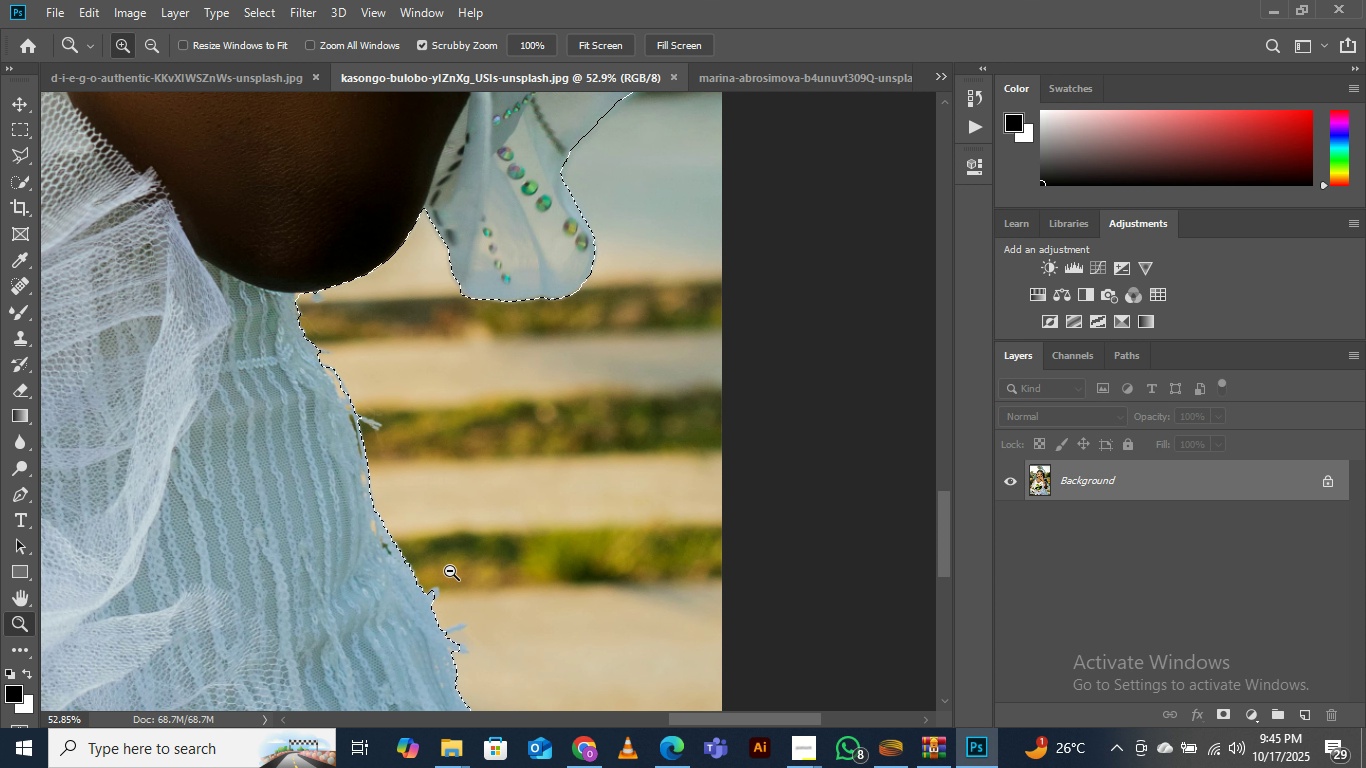 
left_click_drag(start_coordinate=[446, 583], to_coordinate=[422, 619])
 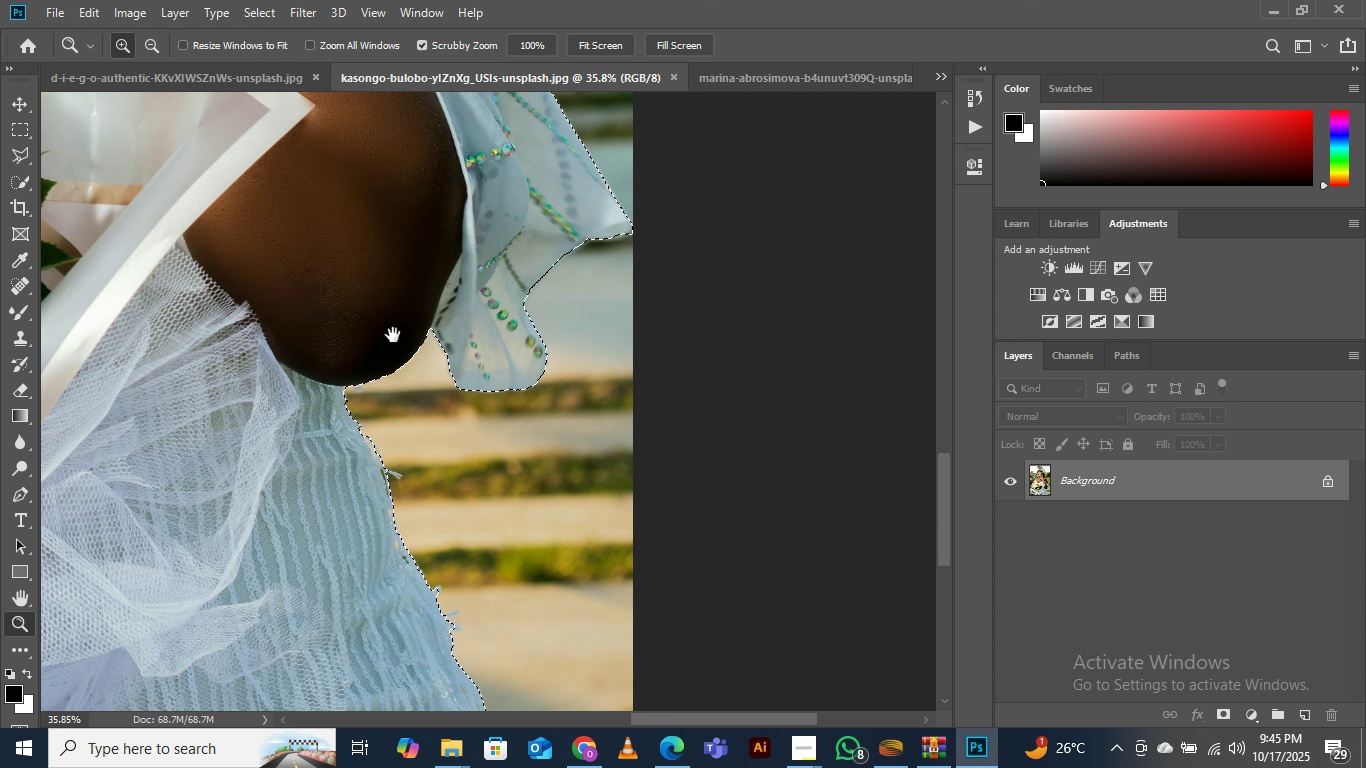 
hold_key(key=Space, duration=0.7)
 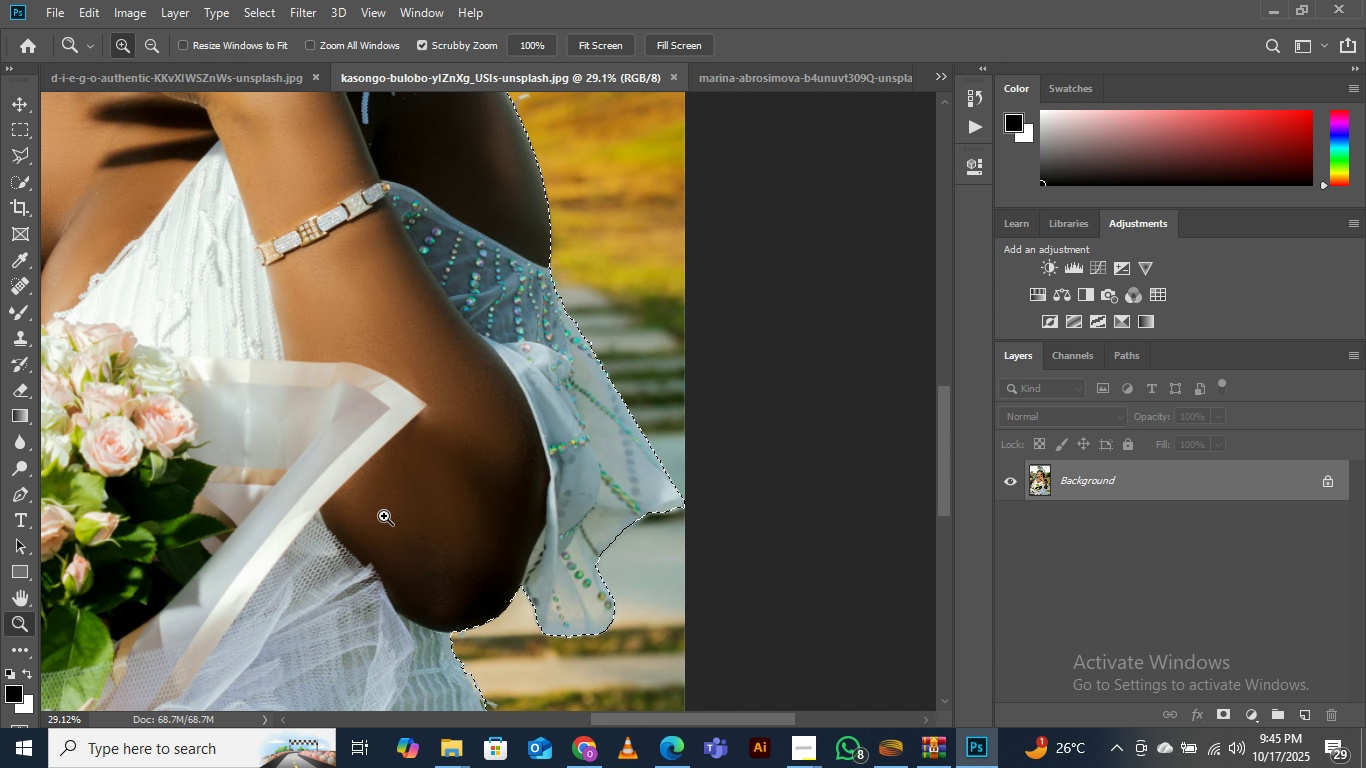 
left_click_drag(start_coordinate=[393, 334], to_coordinate=[479, 636])
 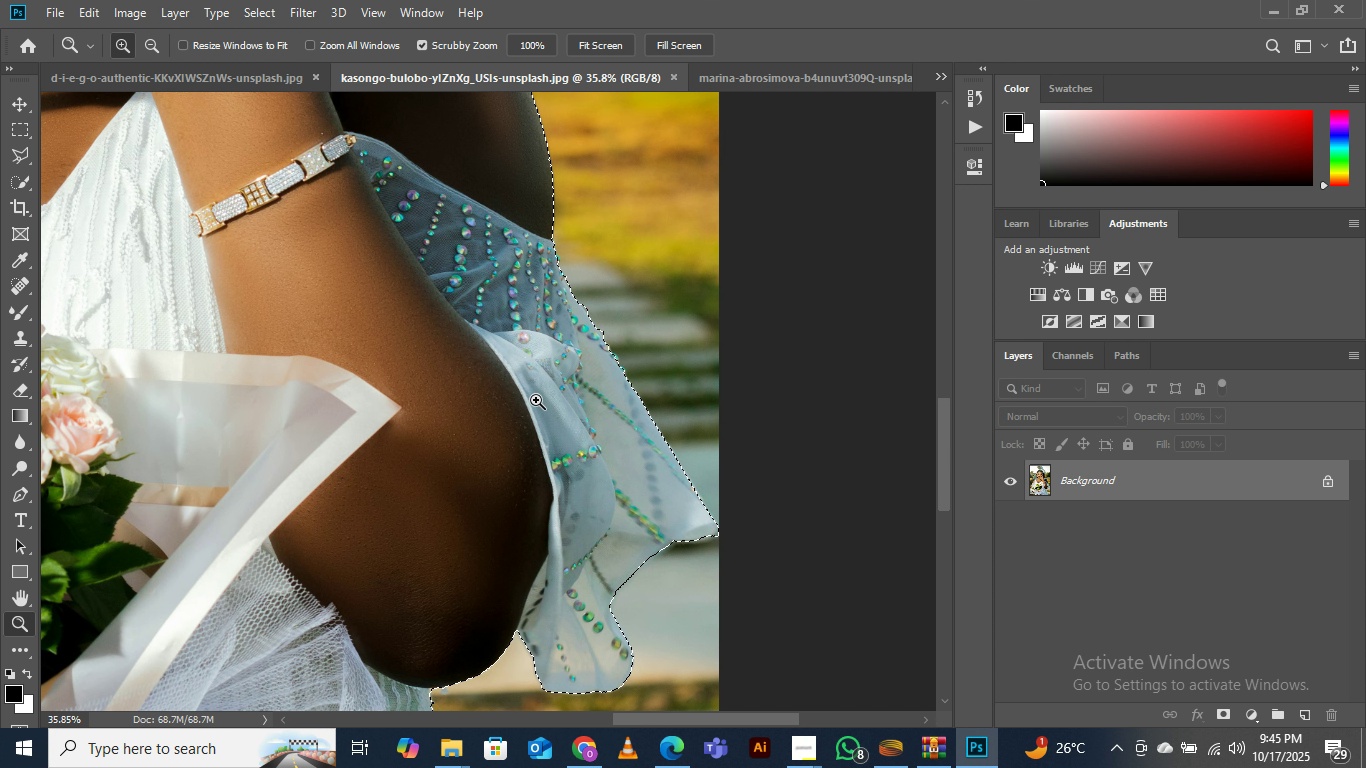 
left_click_drag(start_coordinate=[538, 391], to_coordinate=[519, 434])
 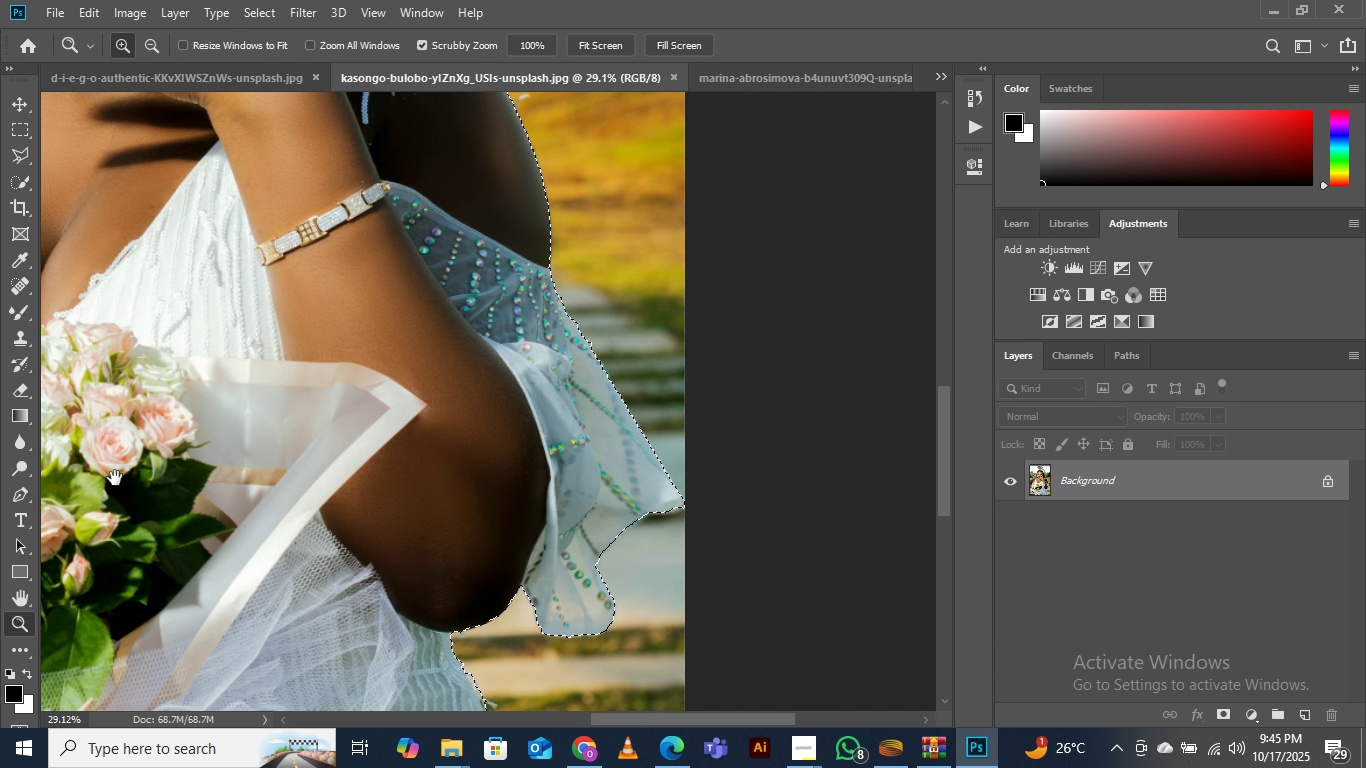 
hold_key(key=Space, duration=1.53)
 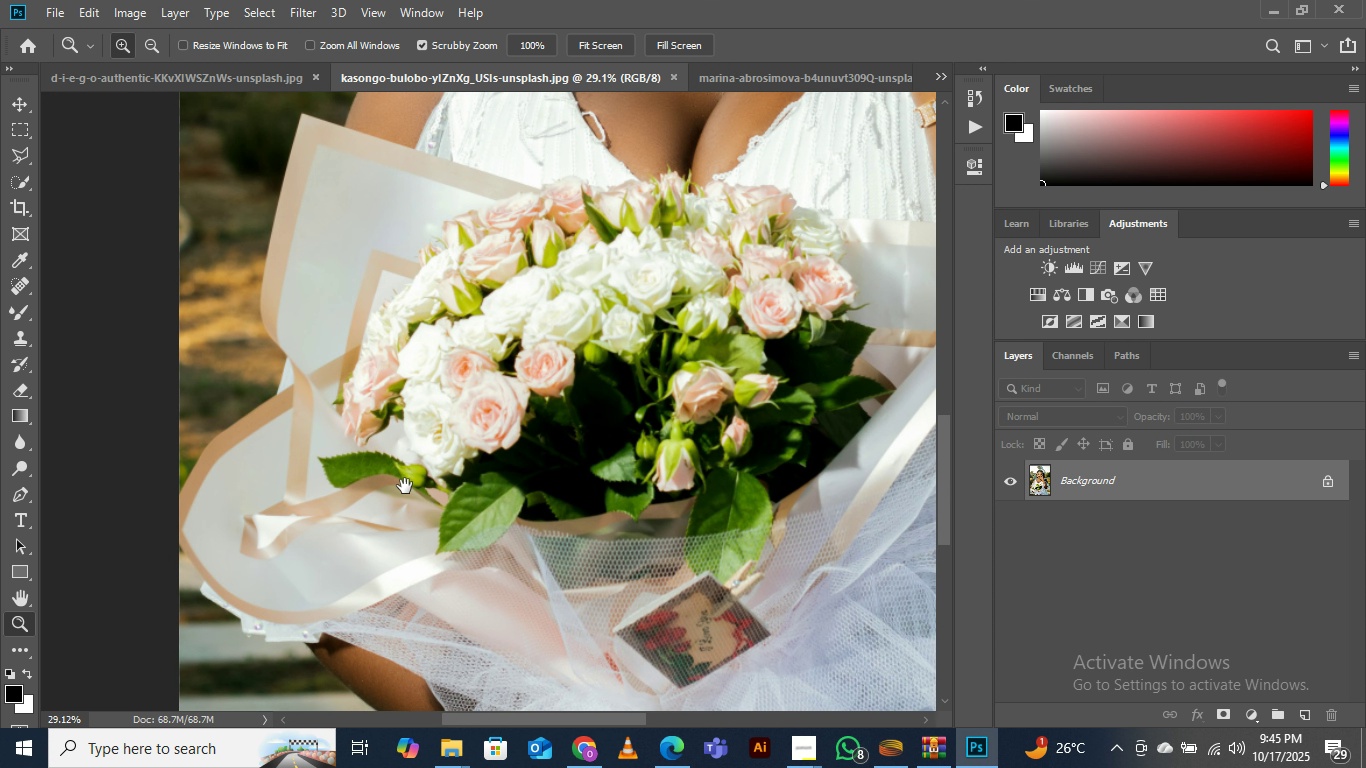 
left_click_drag(start_coordinate=[115, 478], to_coordinate=[488, 383])
 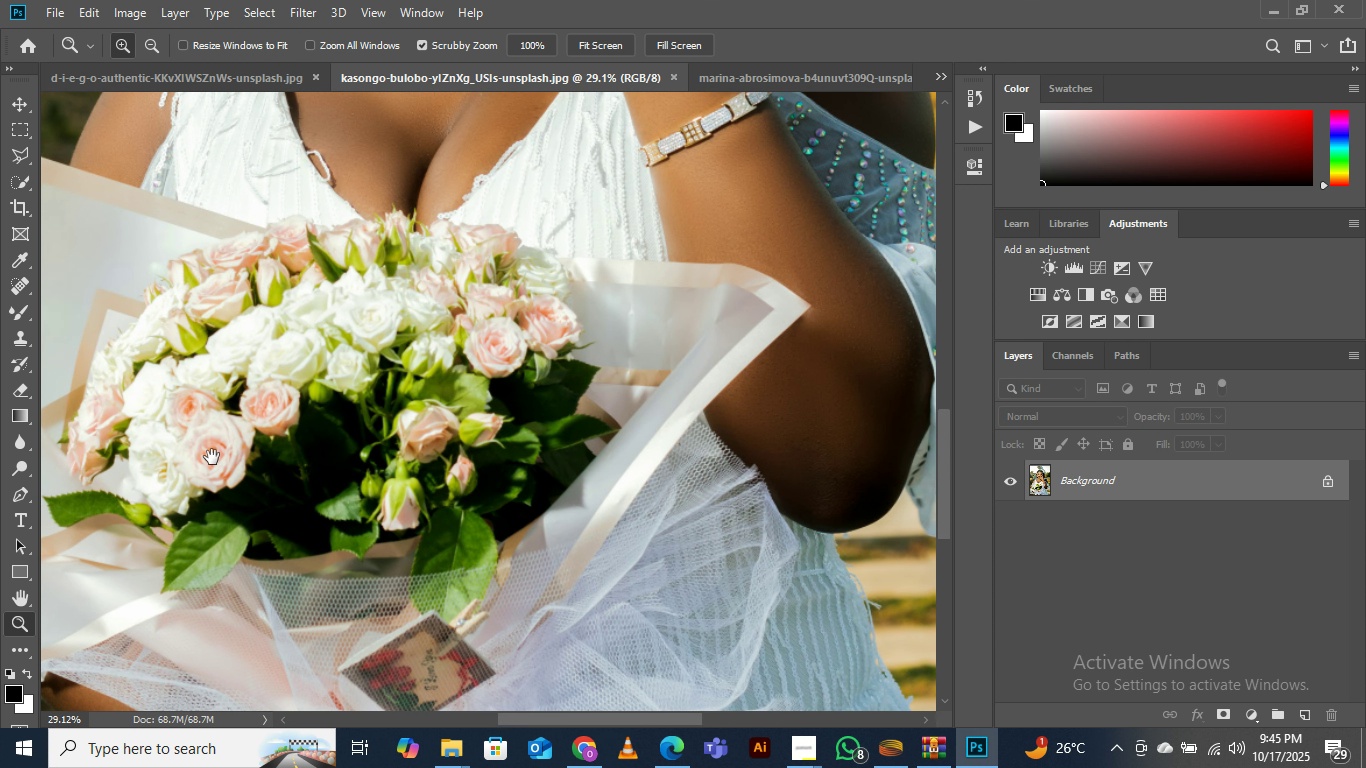 
left_click_drag(start_coordinate=[140, 502], to_coordinate=[427, 359])
 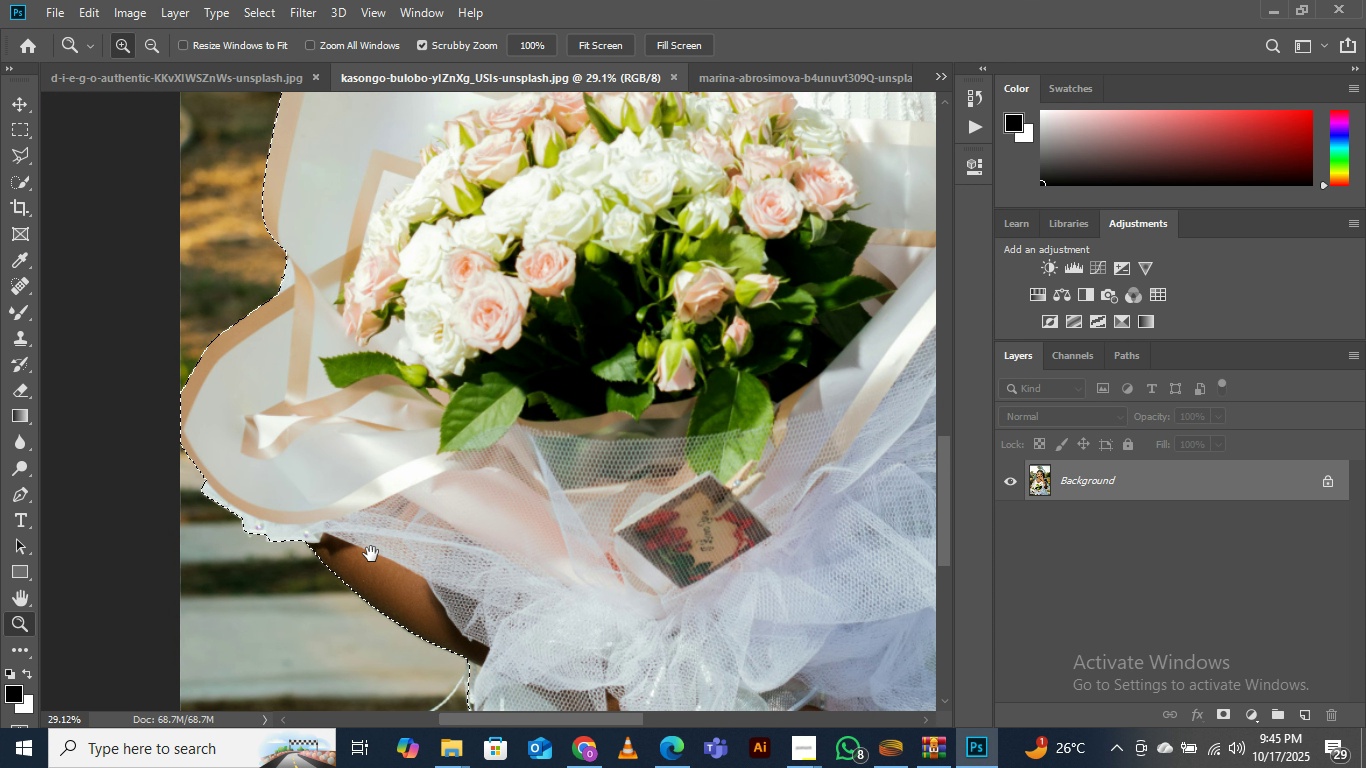 
hold_key(key=Space, duration=1.51)
 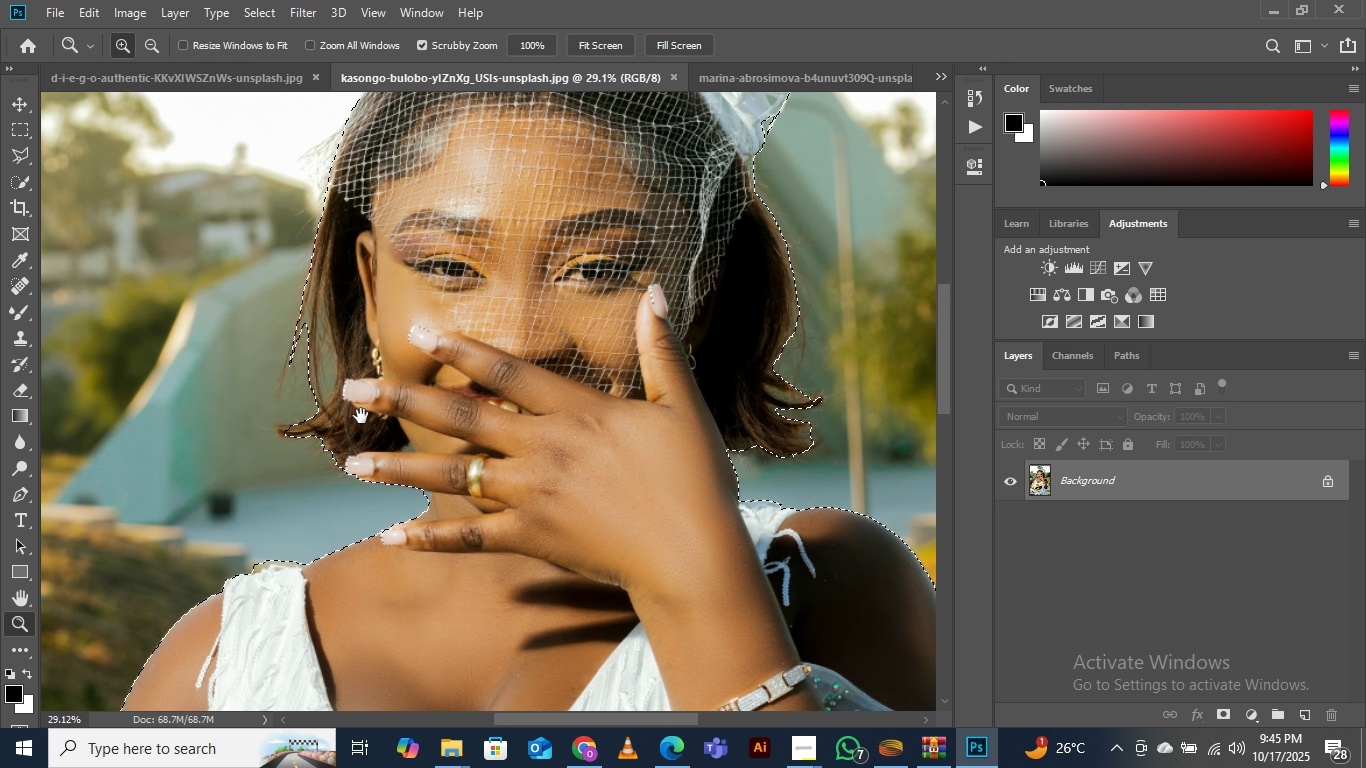 
left_click_drag(start_coordinate=[416, 328], to_coordinate=[382, 596])
 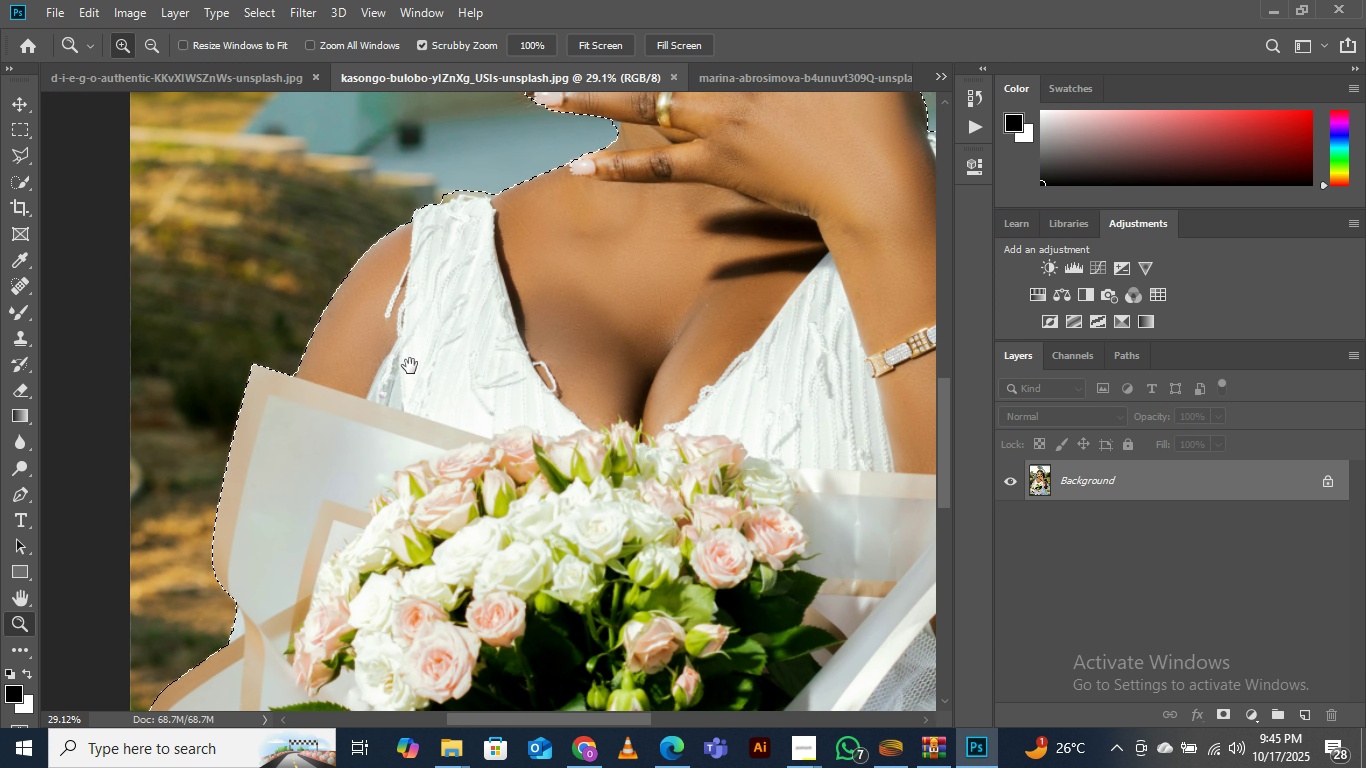 
left_click_drag(start_coordinate=[436, 260], to_coordinate=[364, 474])
 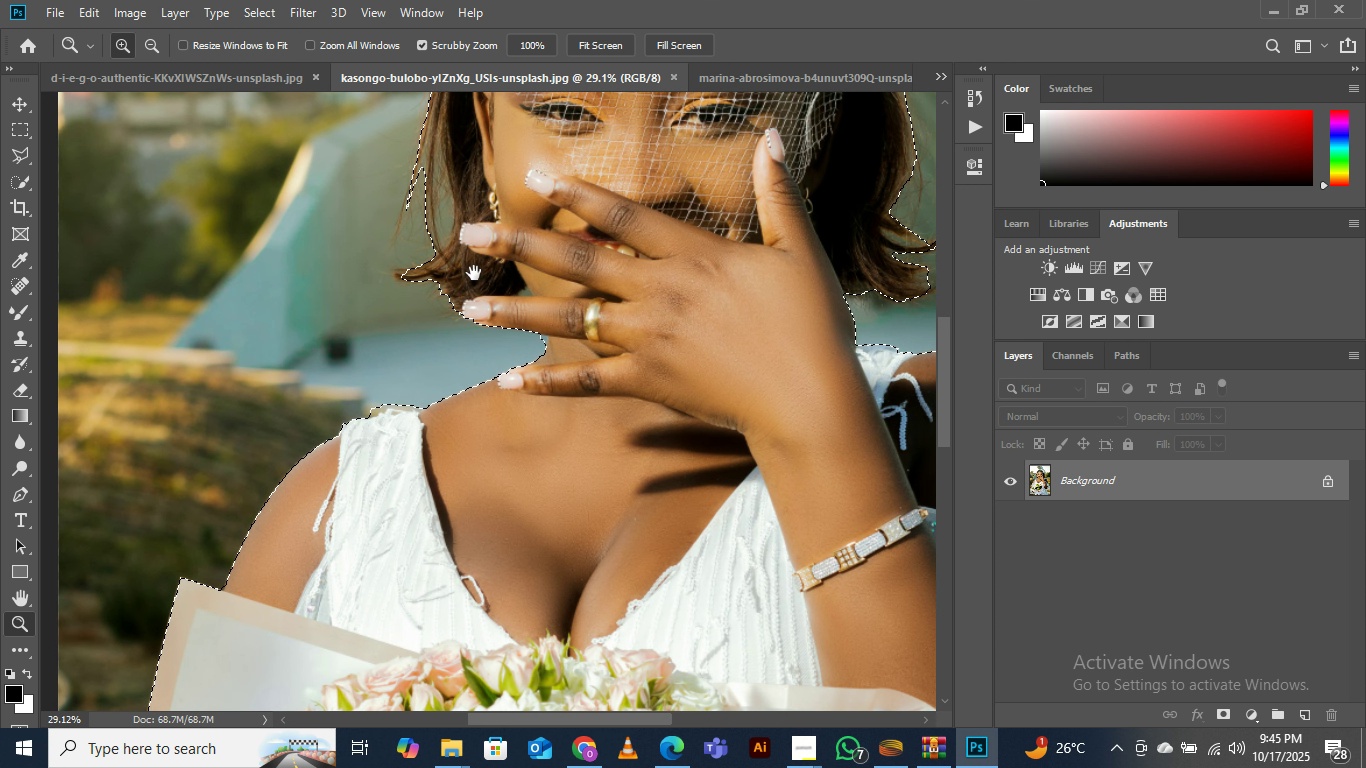 
hold_key(key=Space, duration=1.52)
 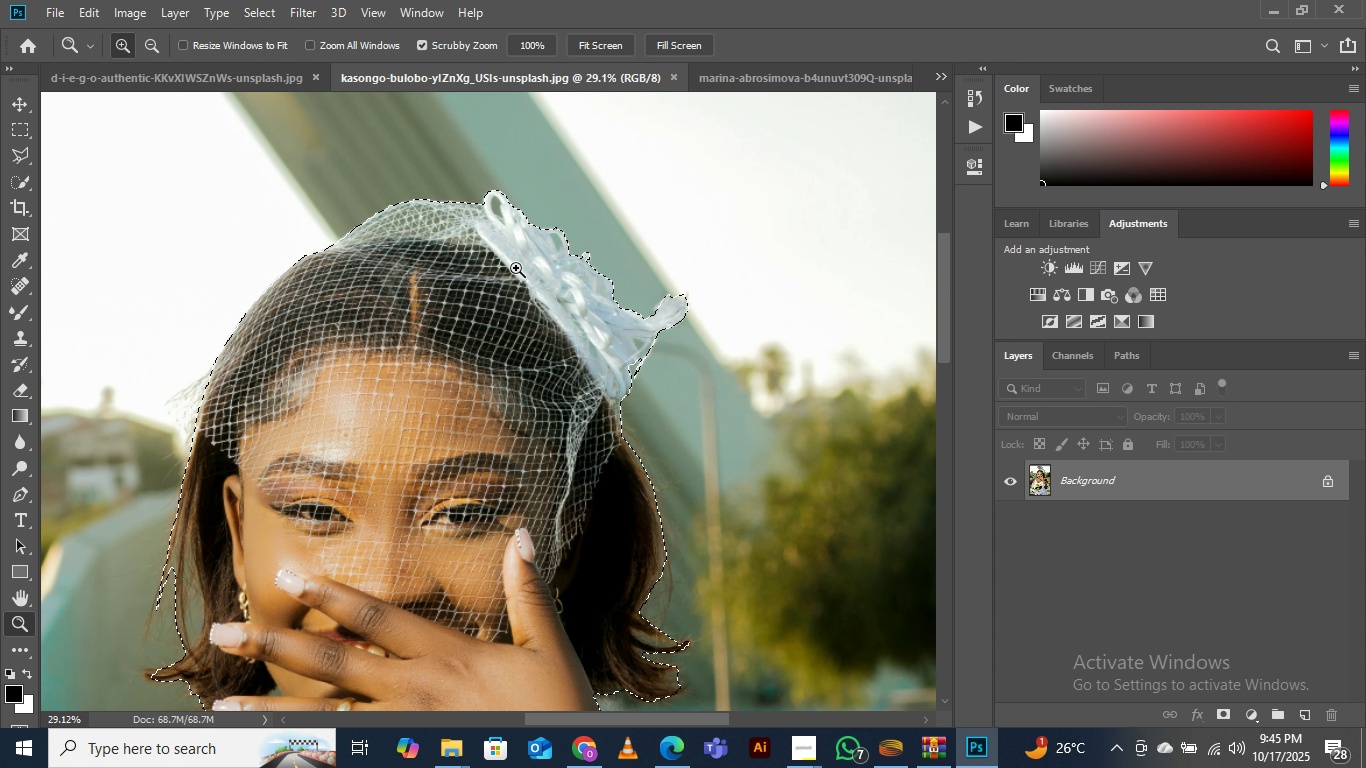 
left_click_drag(start_coordinate=[479, 260], to_coordinate=[362, 416])
 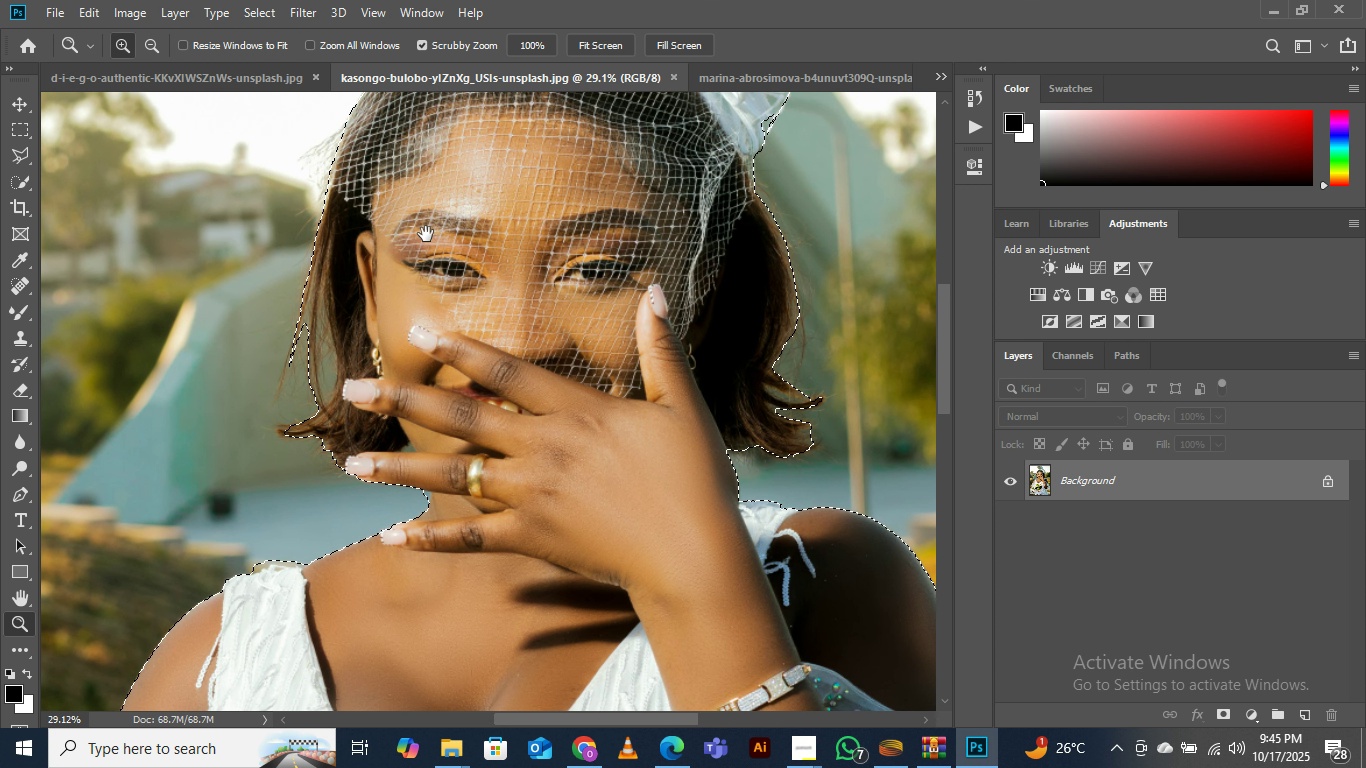 
left_click_drag(start_coordinate=[433, 219], to_coordinate=[300, 463])
 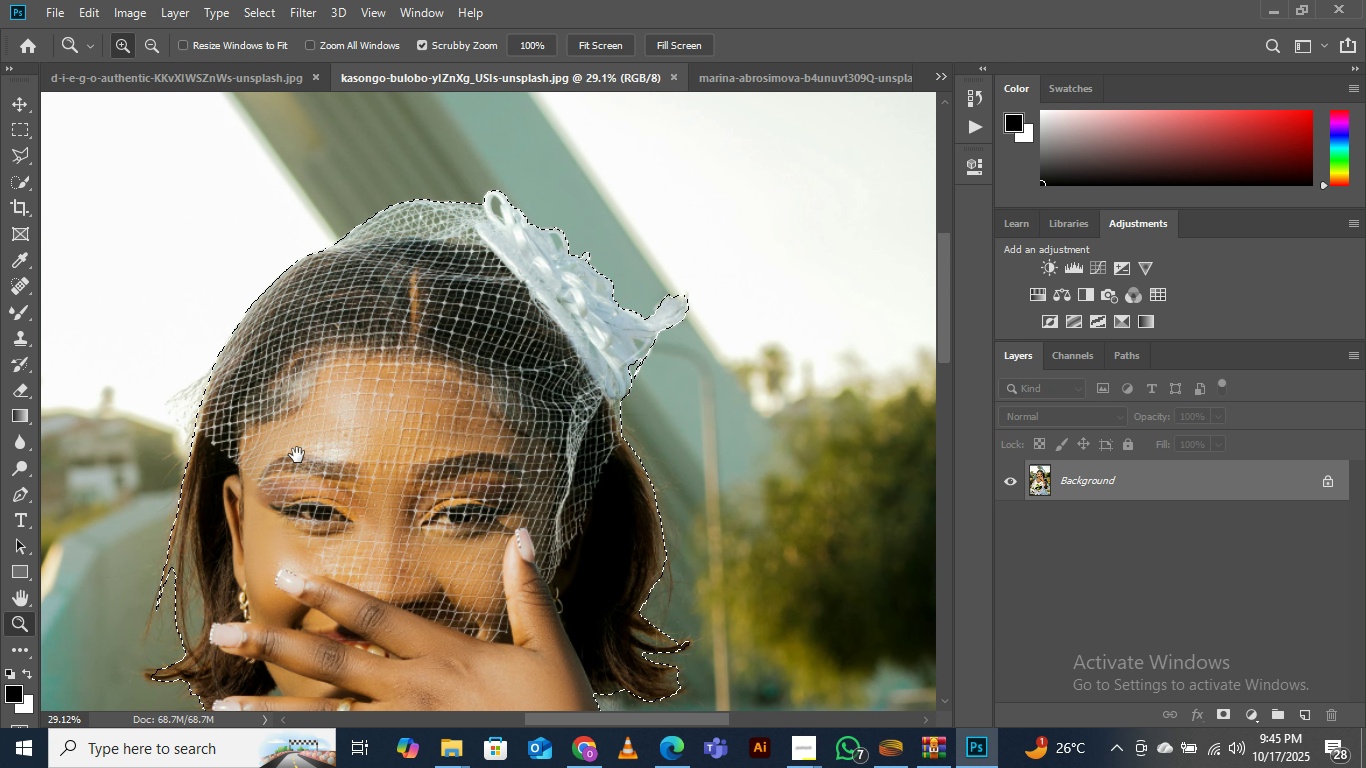 
key(Space)
 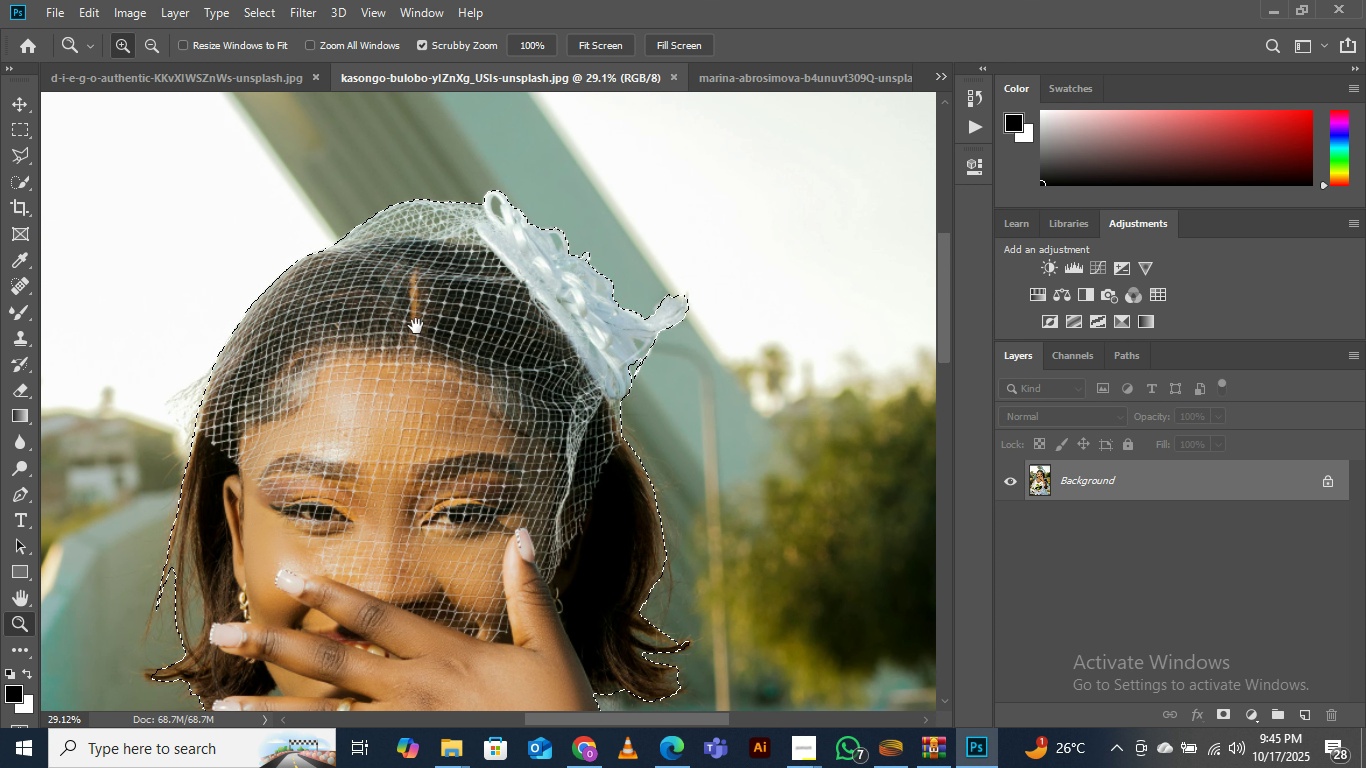 
key(Space)
 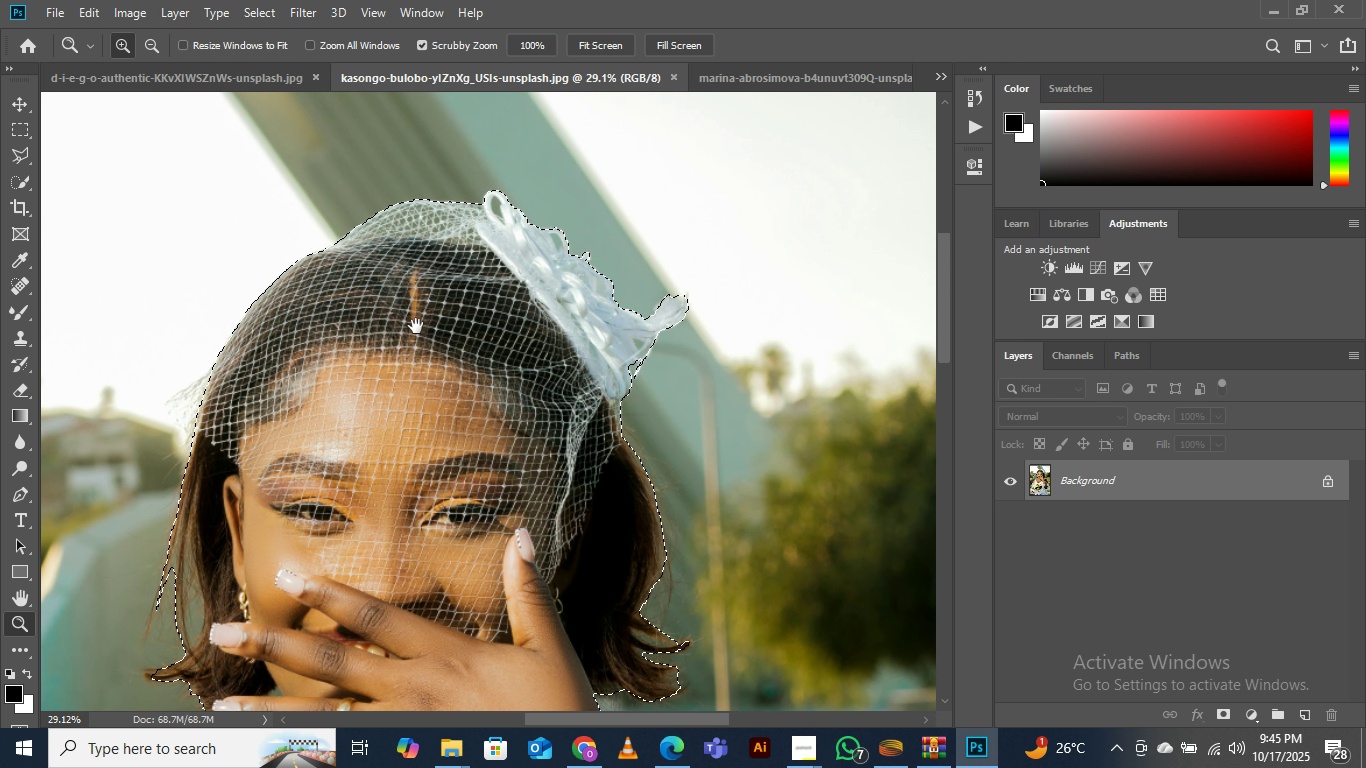 
key(Space)
 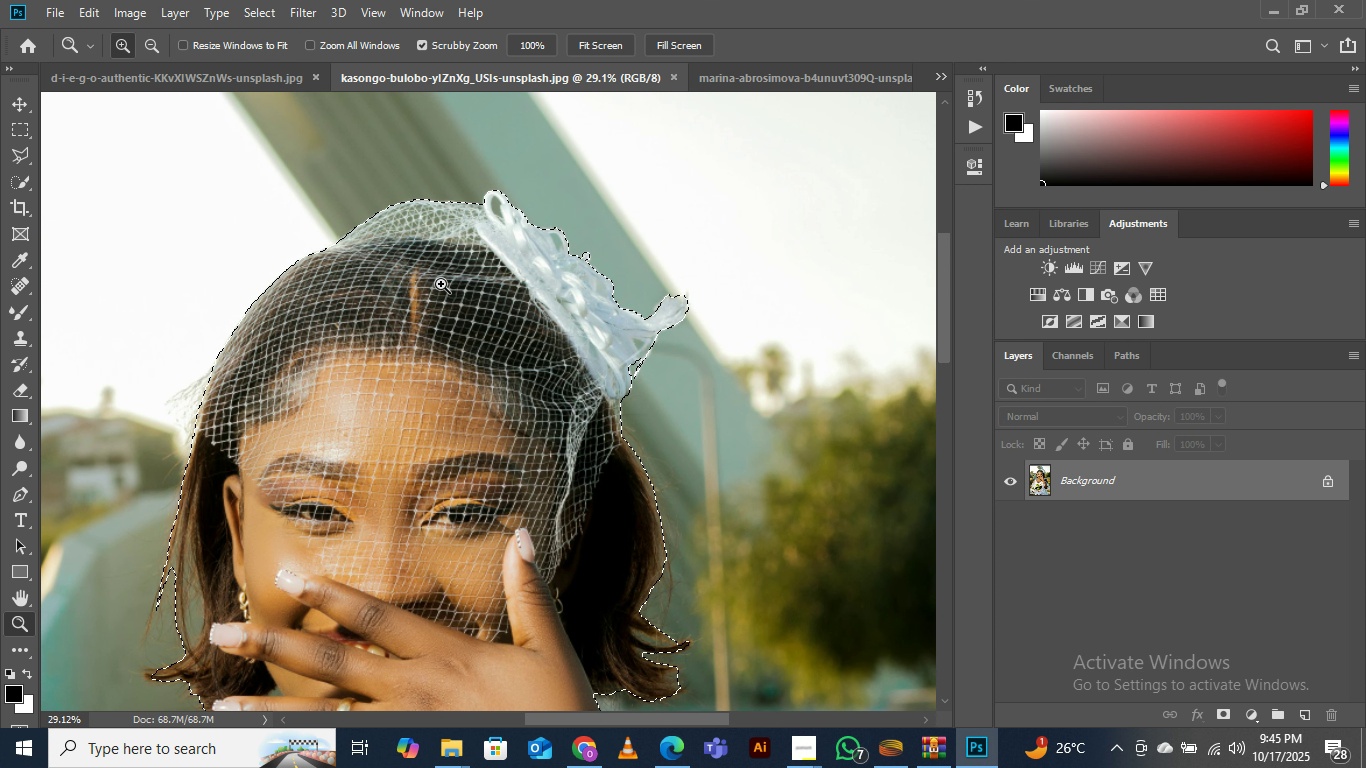 
key(Space)
 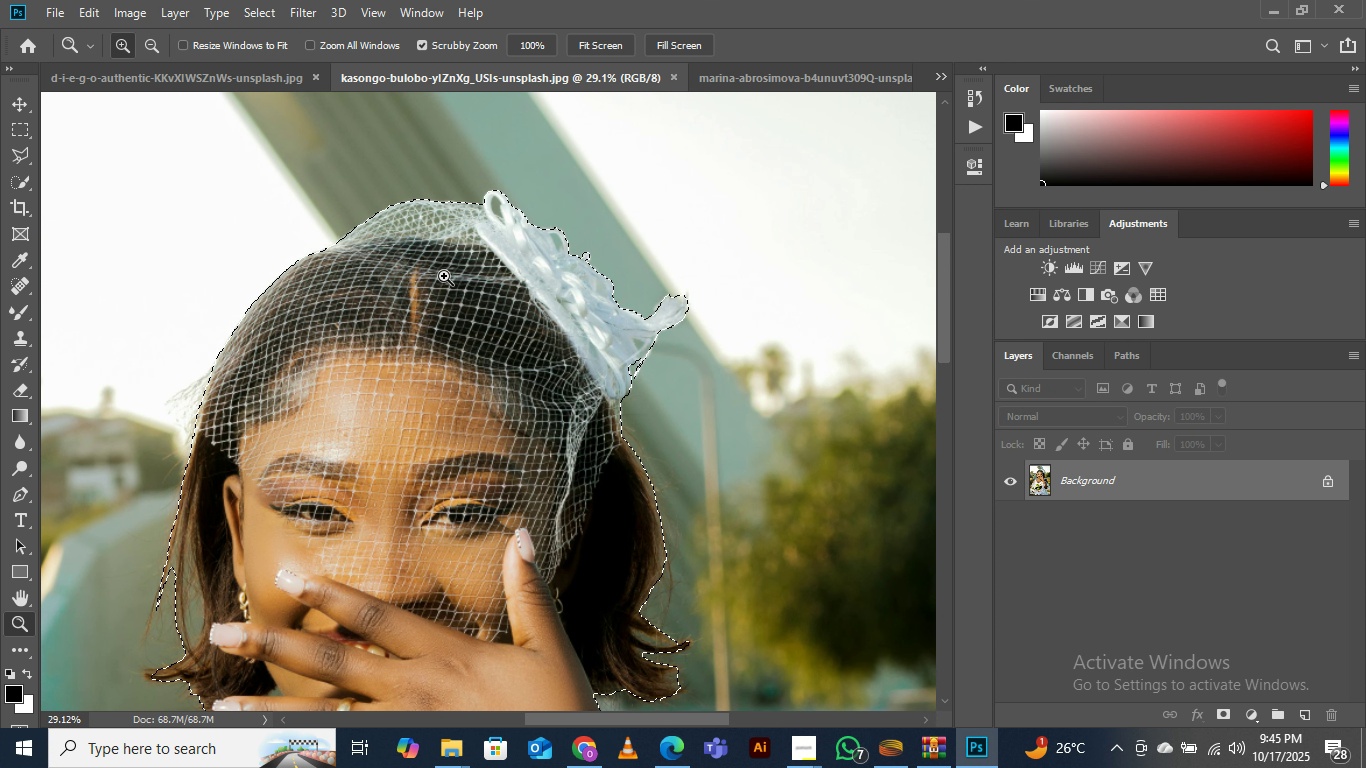 
key(Space)
 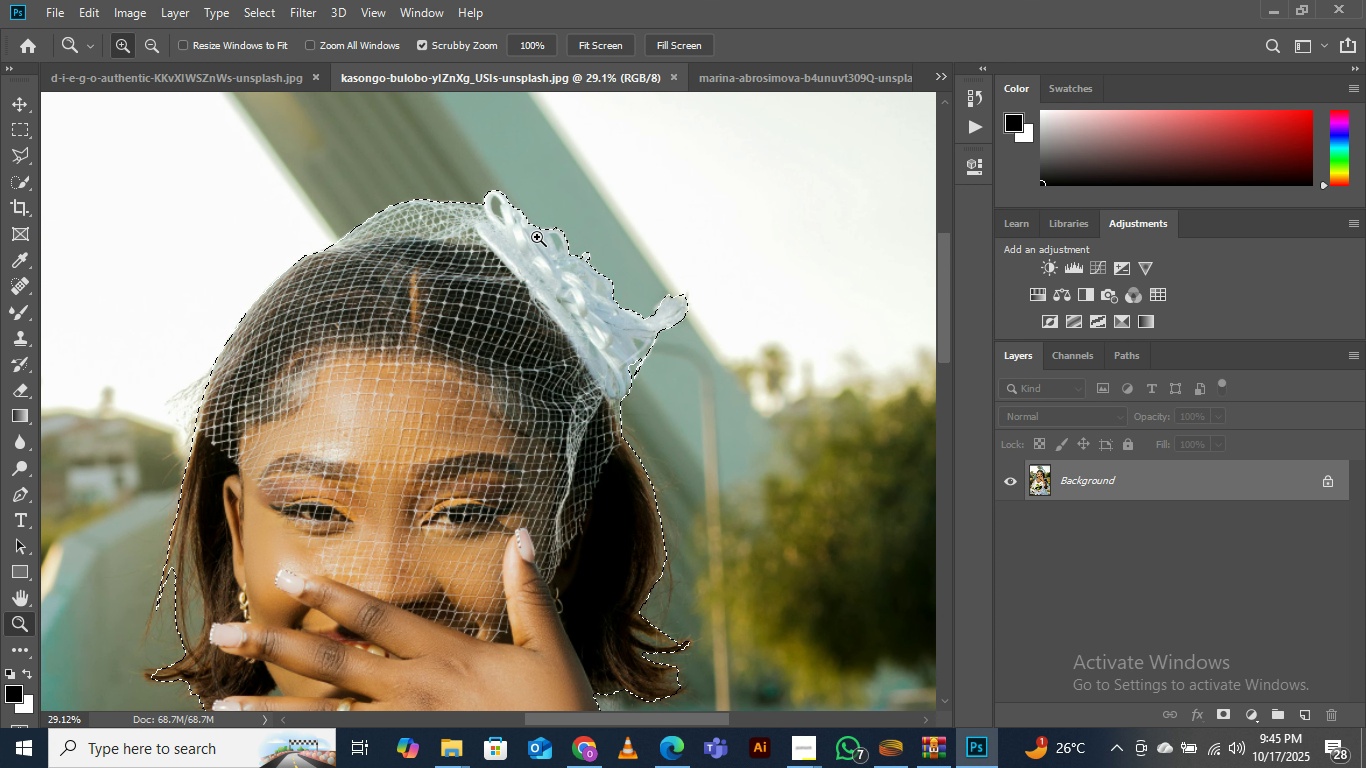 
left_click_drag(start_coordinate=[537, 237], to_coordinate=[471, 333])
 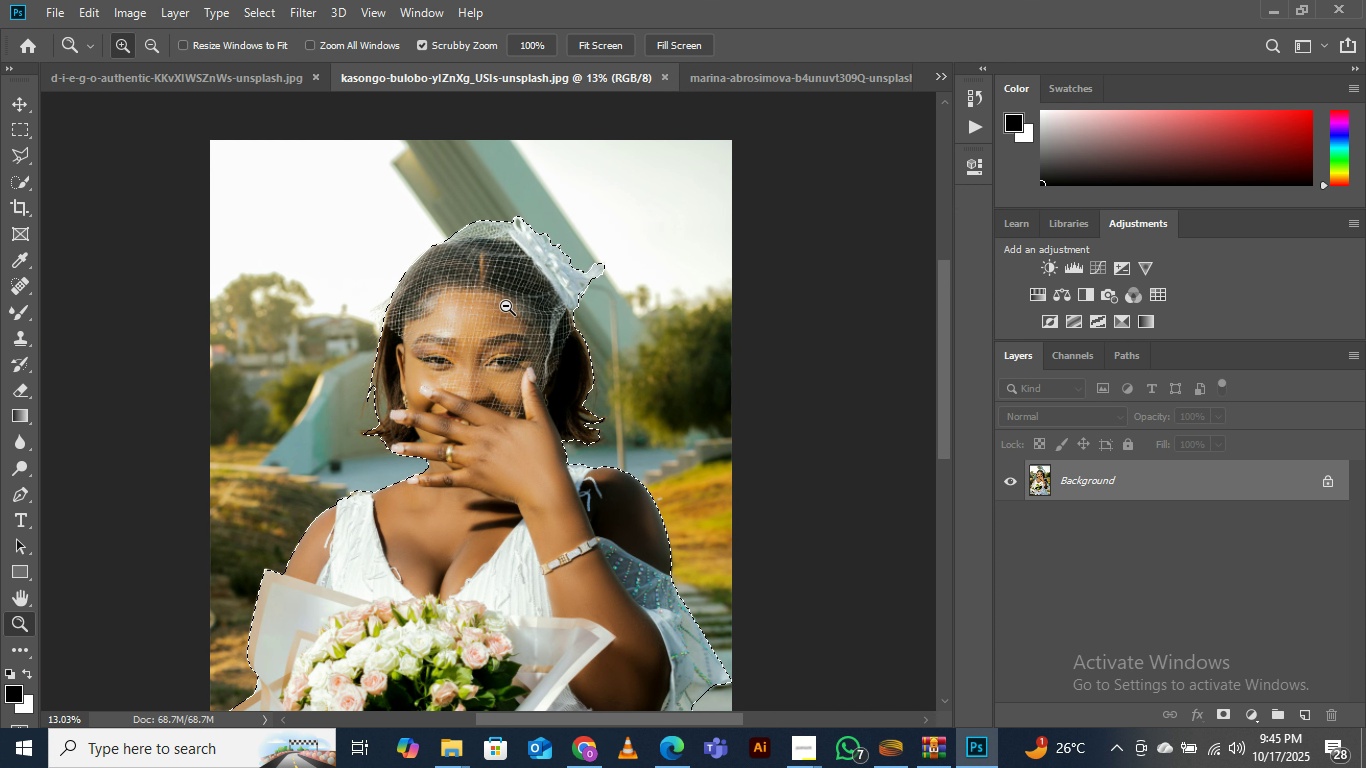 
left_click_drag(start_coordinate=[509, 288], to_coordinate=[461, 394])
 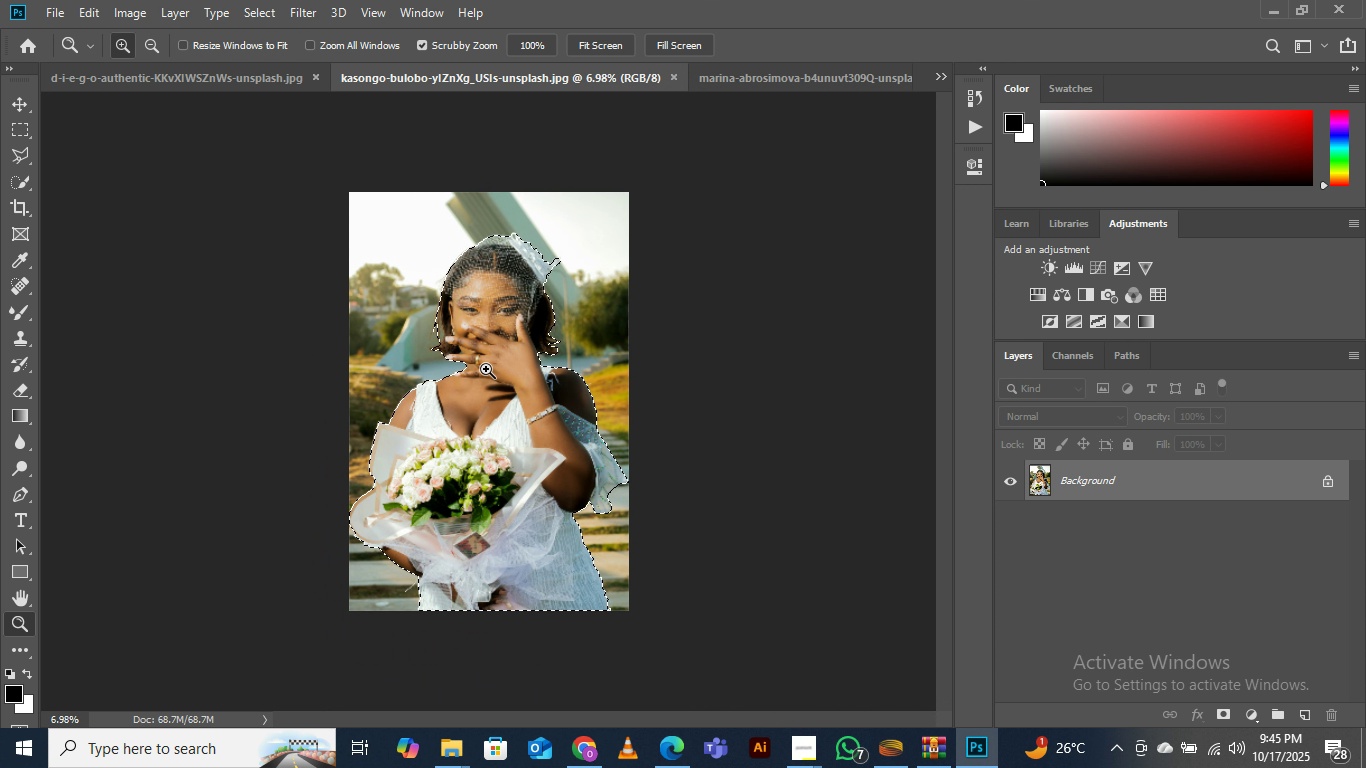 
left_click_drag(start_coordinate=[486, 369], to_coordinate=[499, 344])
 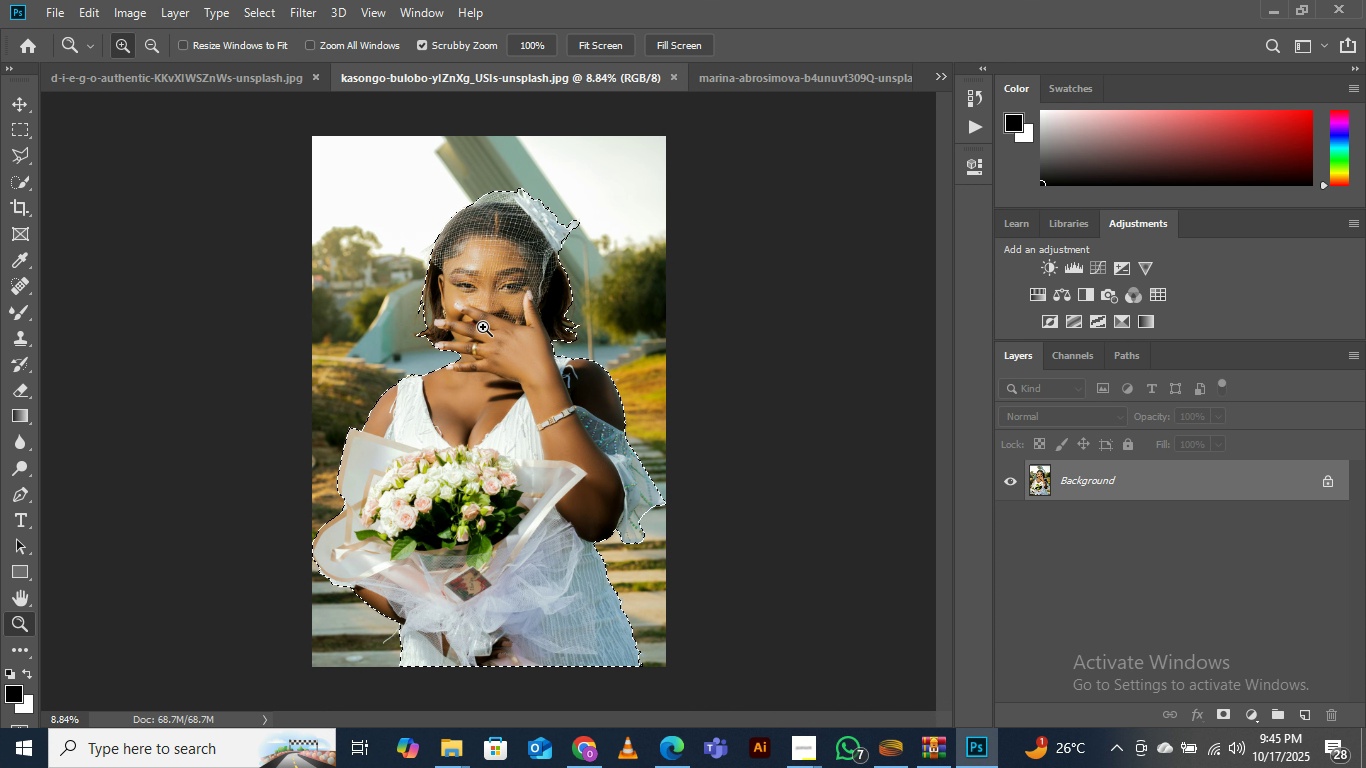 
left_click_drag(start_coordinate=[483, 325], to_coordinate=[464, 340])
 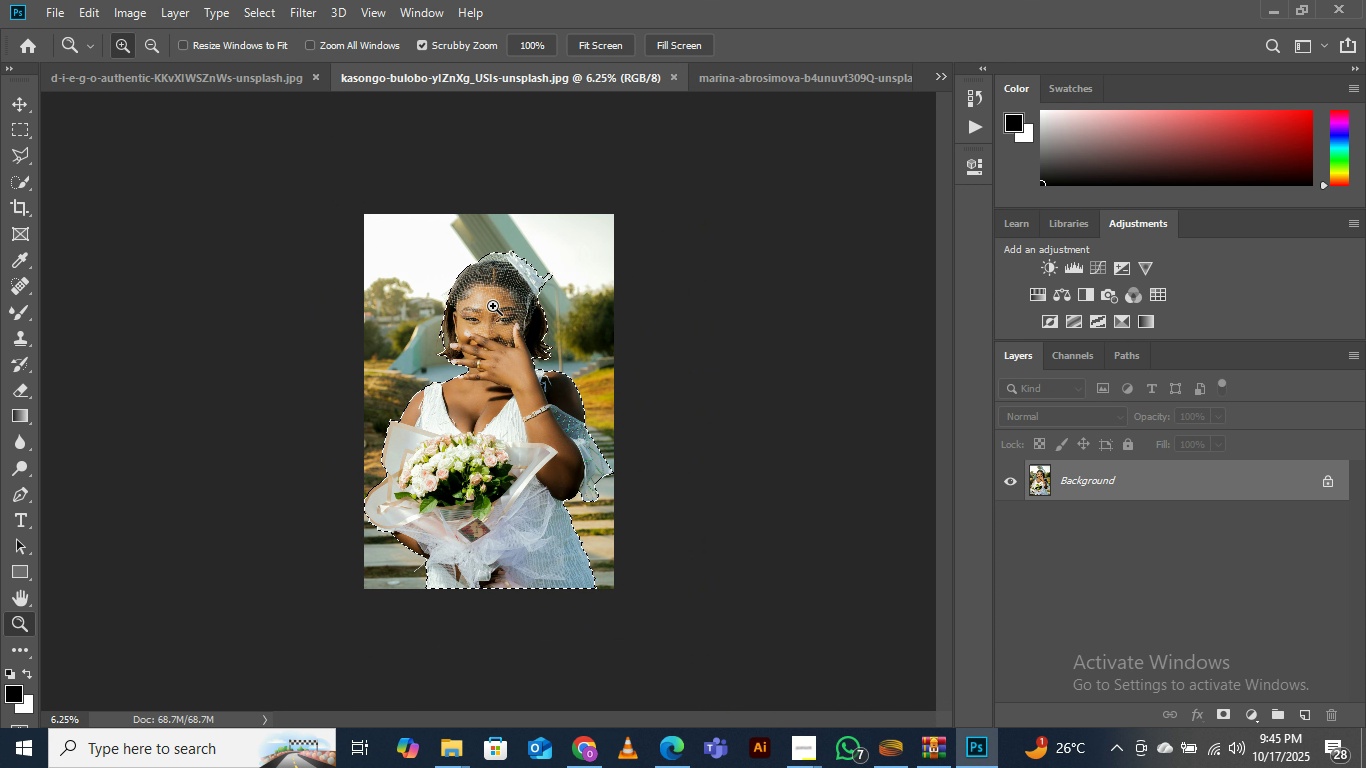 
left_click_drag(start_coordinate=[480, 323], to_coordinate=[505, 294])
 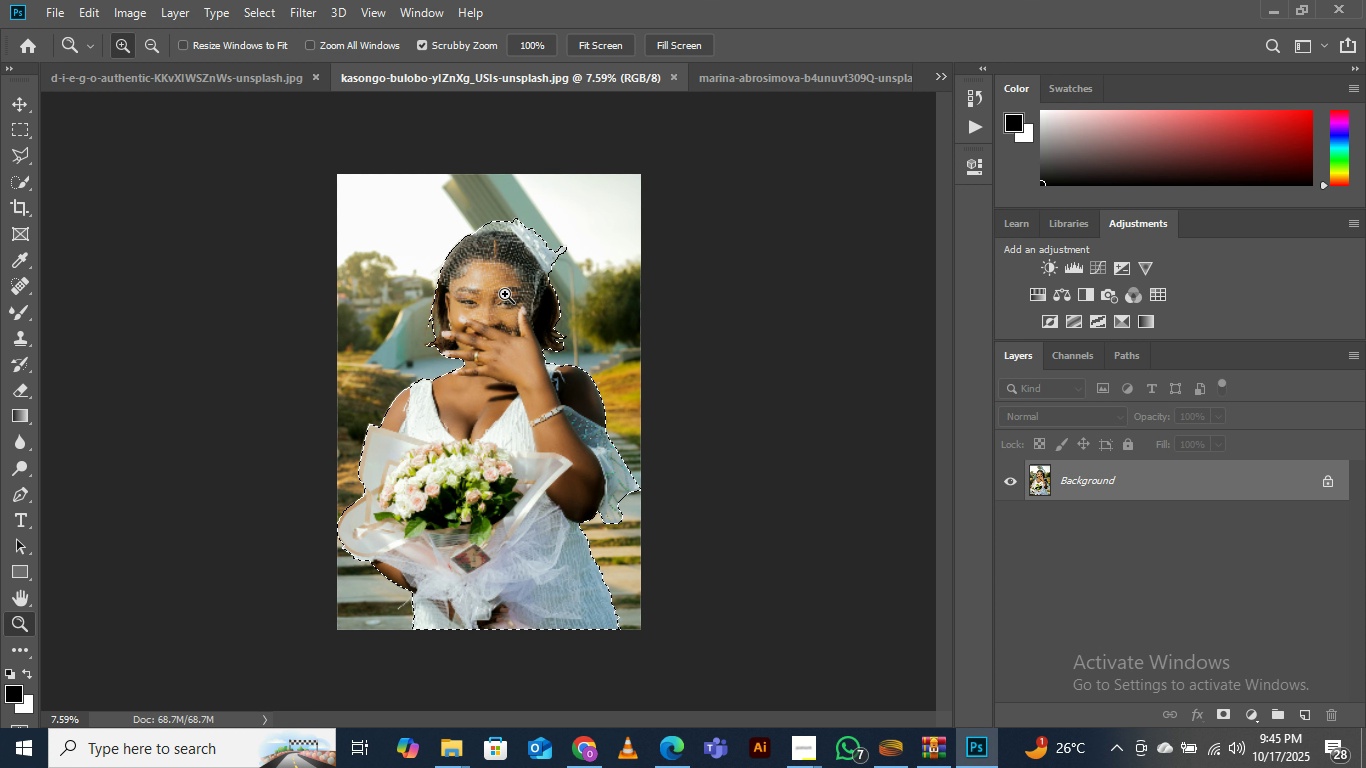 
key(L)
 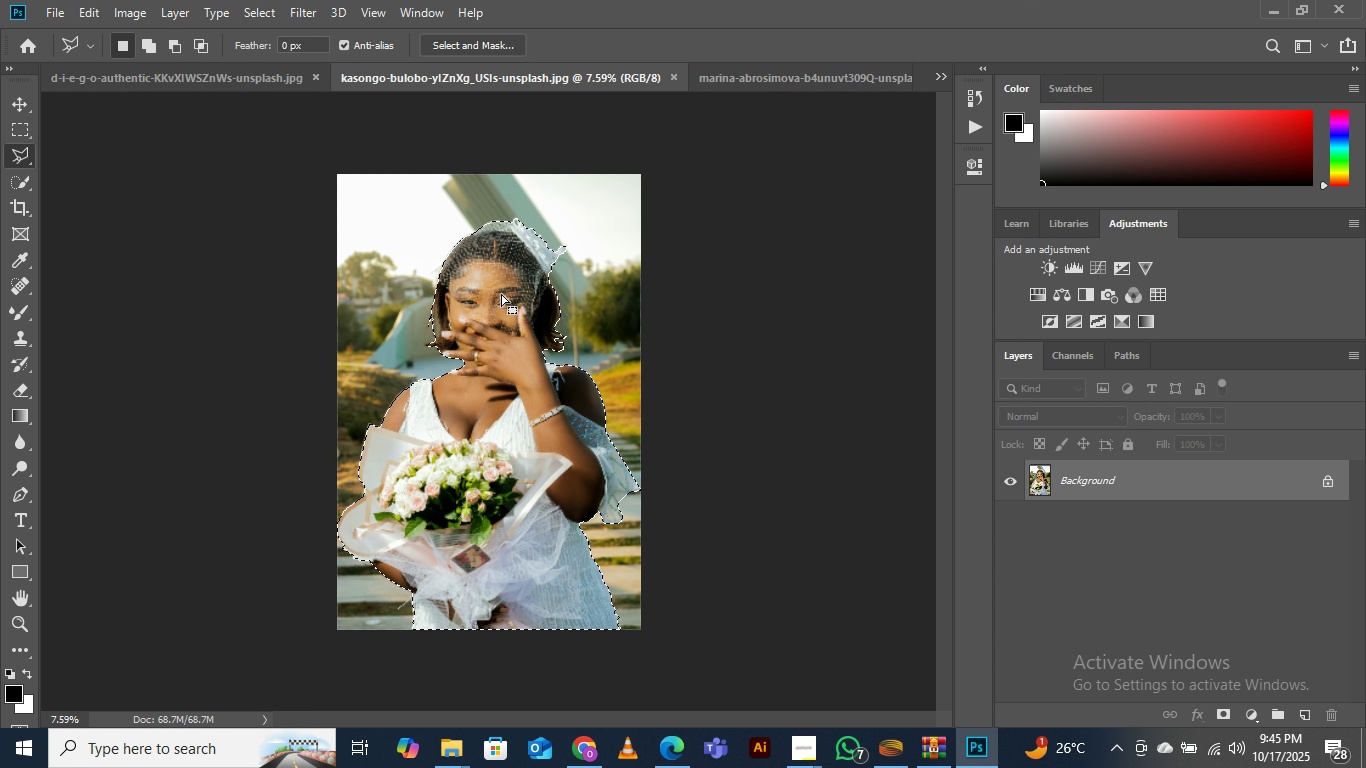 
right_click([501, 294])
 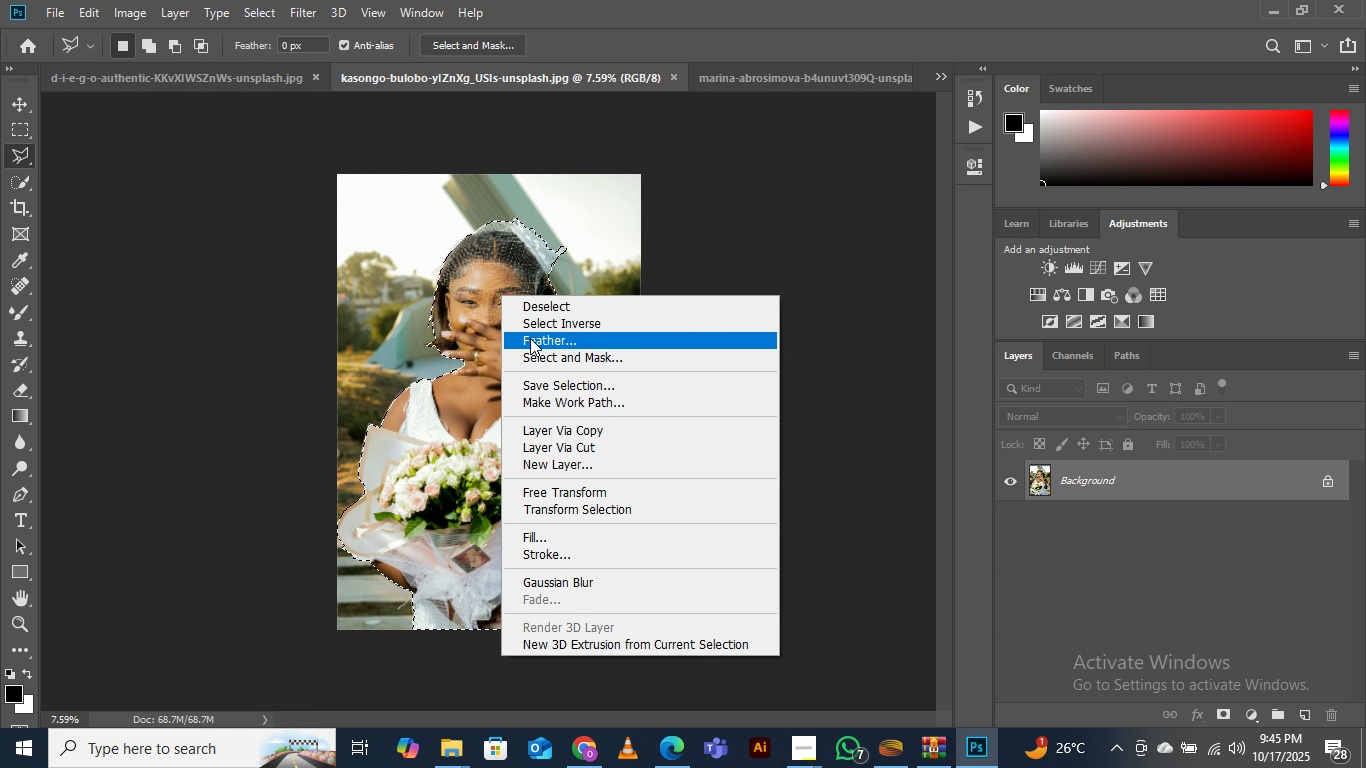 
left_click([530, 338])
 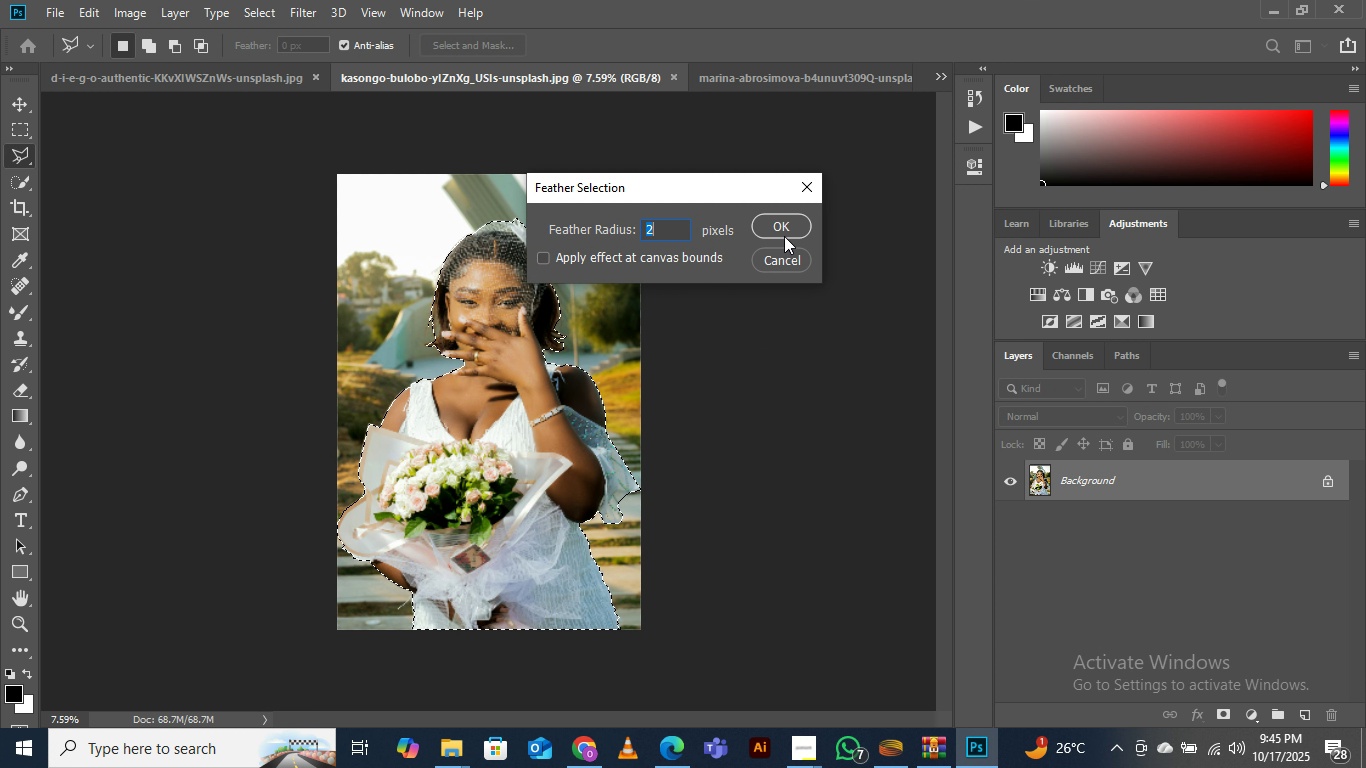 
left_click([778, 222])
 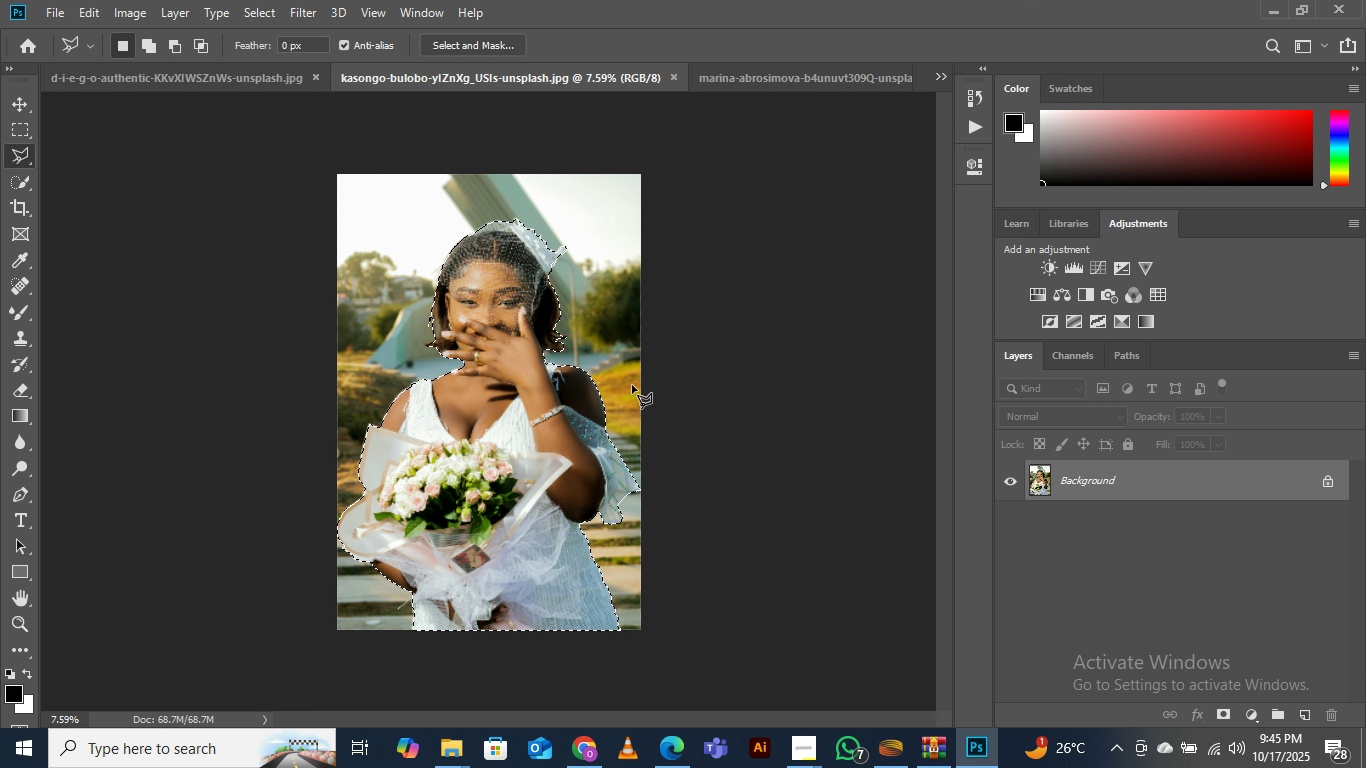 
key(Control+J)
 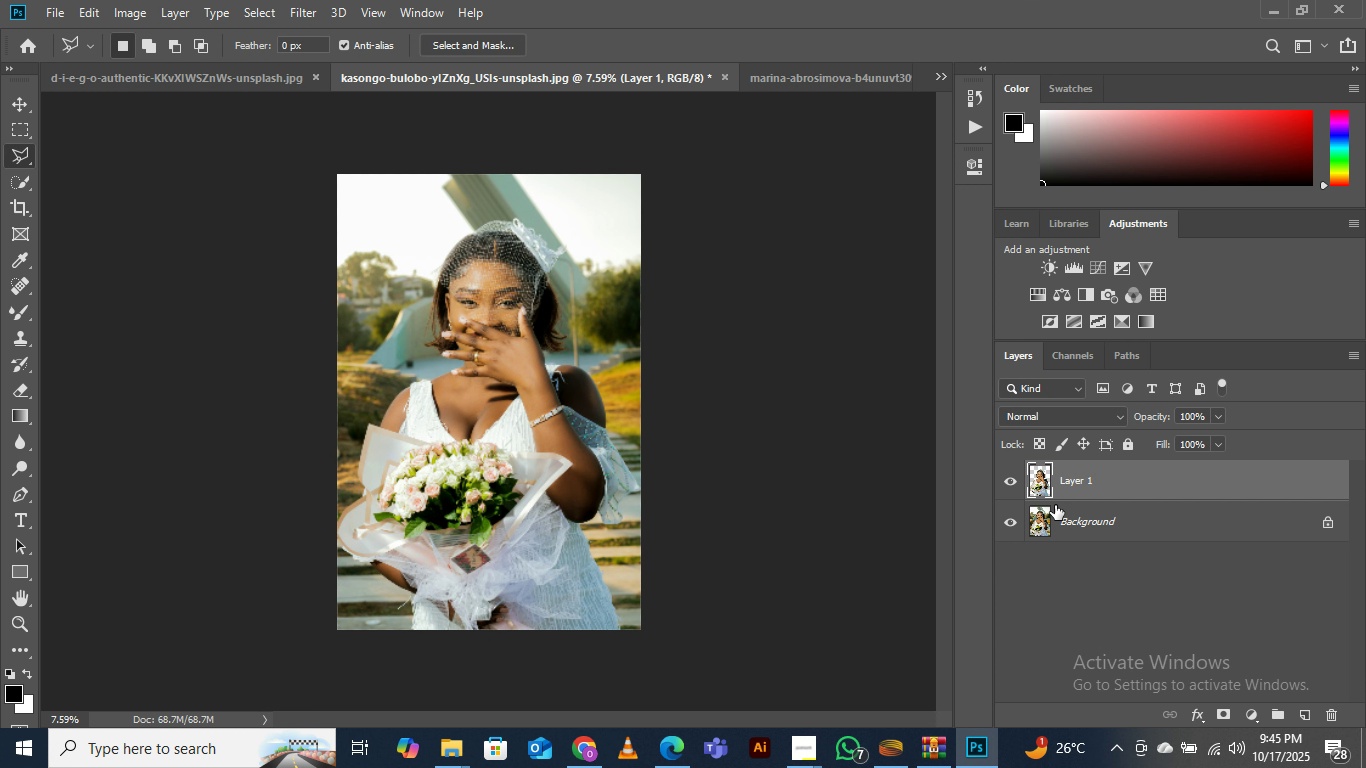 
hold_key(key=ControlLeft, duration=0.59)
left_click([1044, 484])
 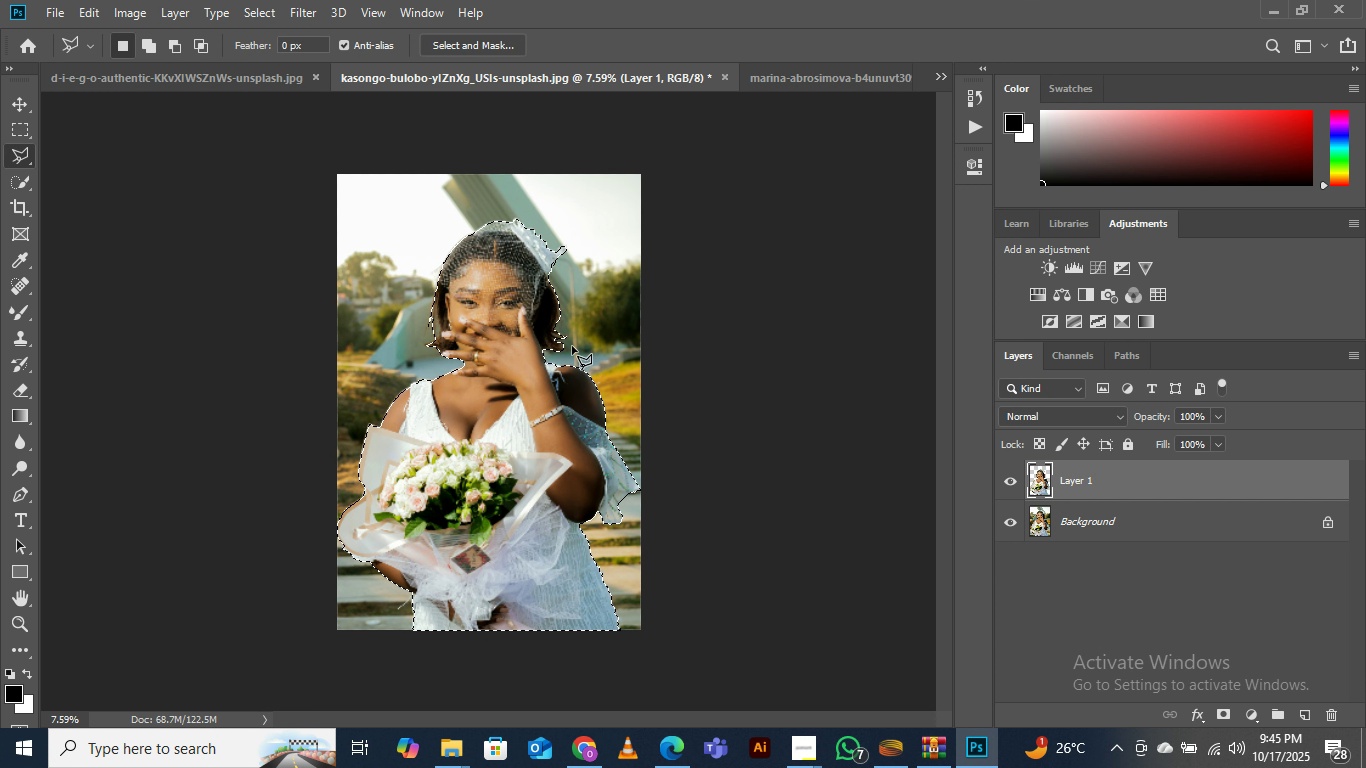 
right_click([498, 265])
 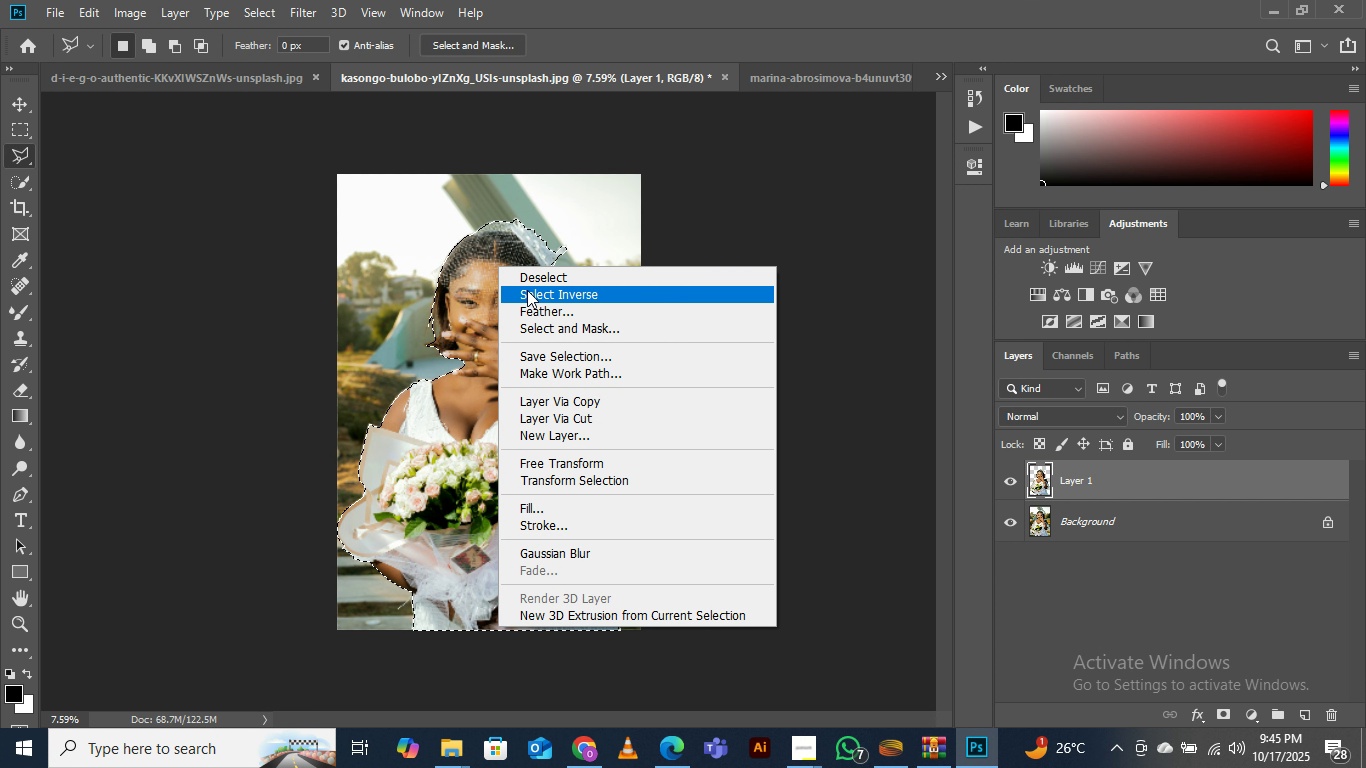 
left_click([527, 290])
 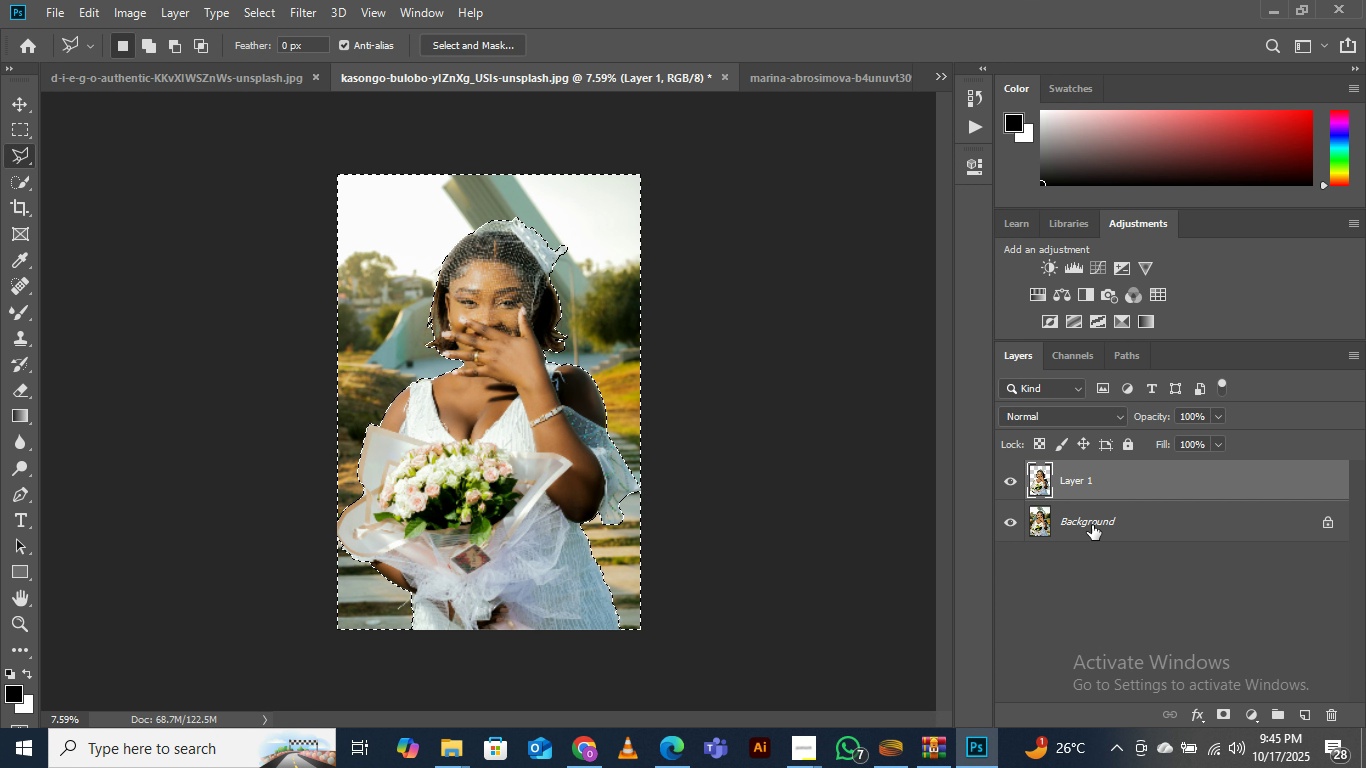 
left_click([1093, 523])
 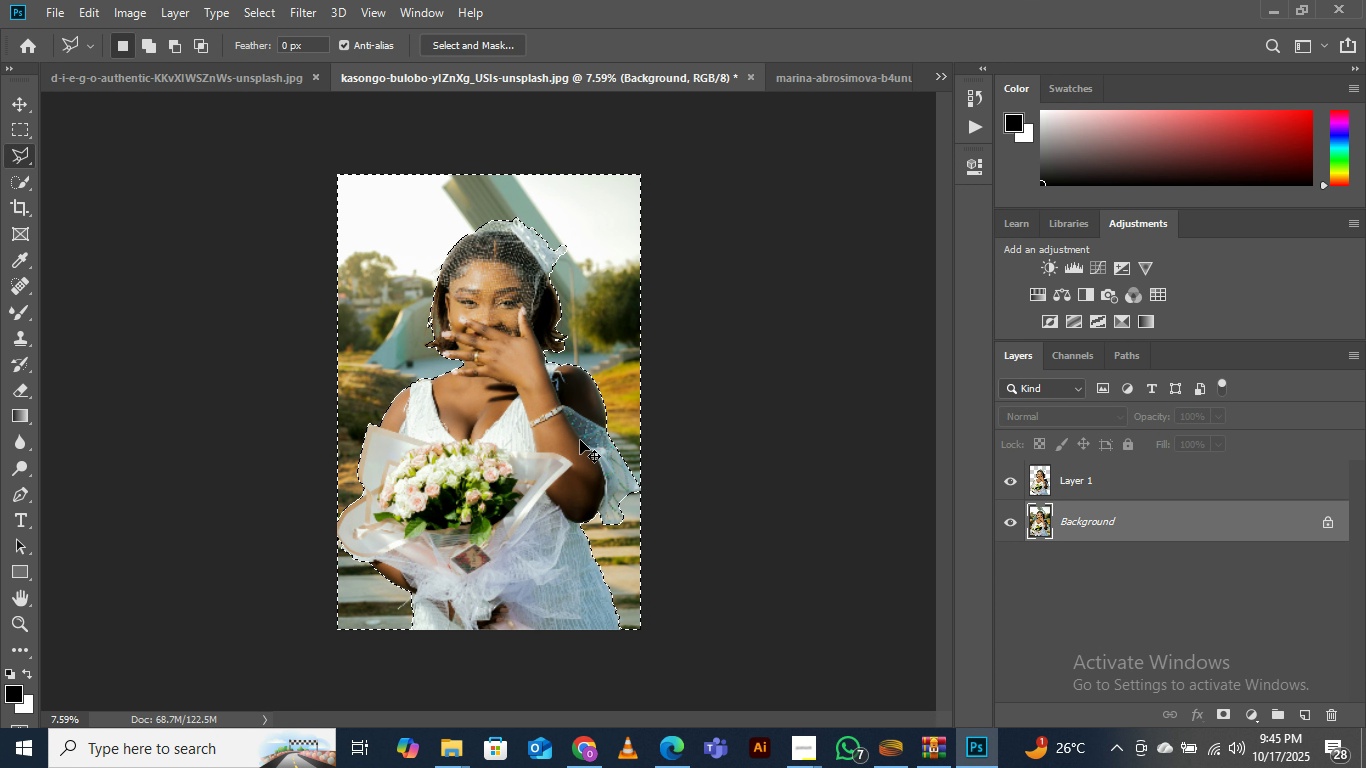 
key(Control+J)
 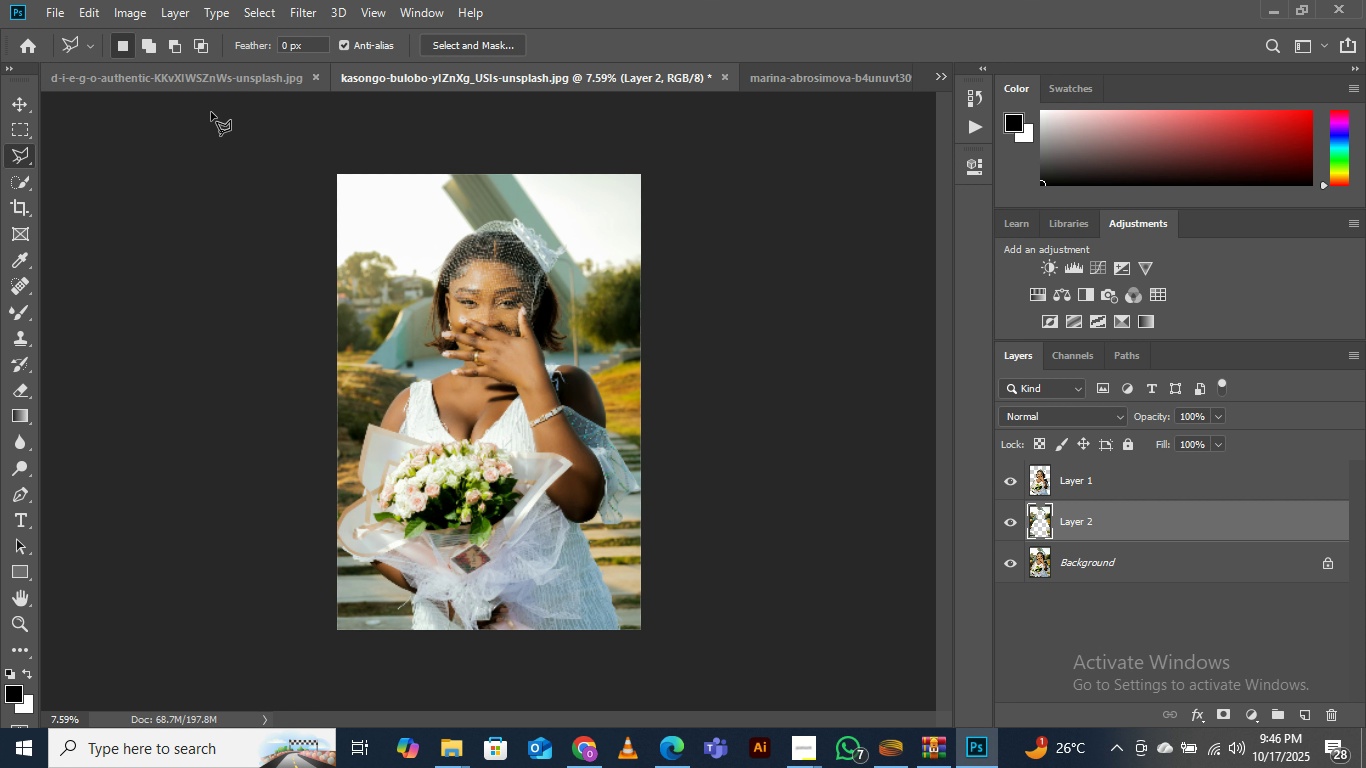 
key(V)
 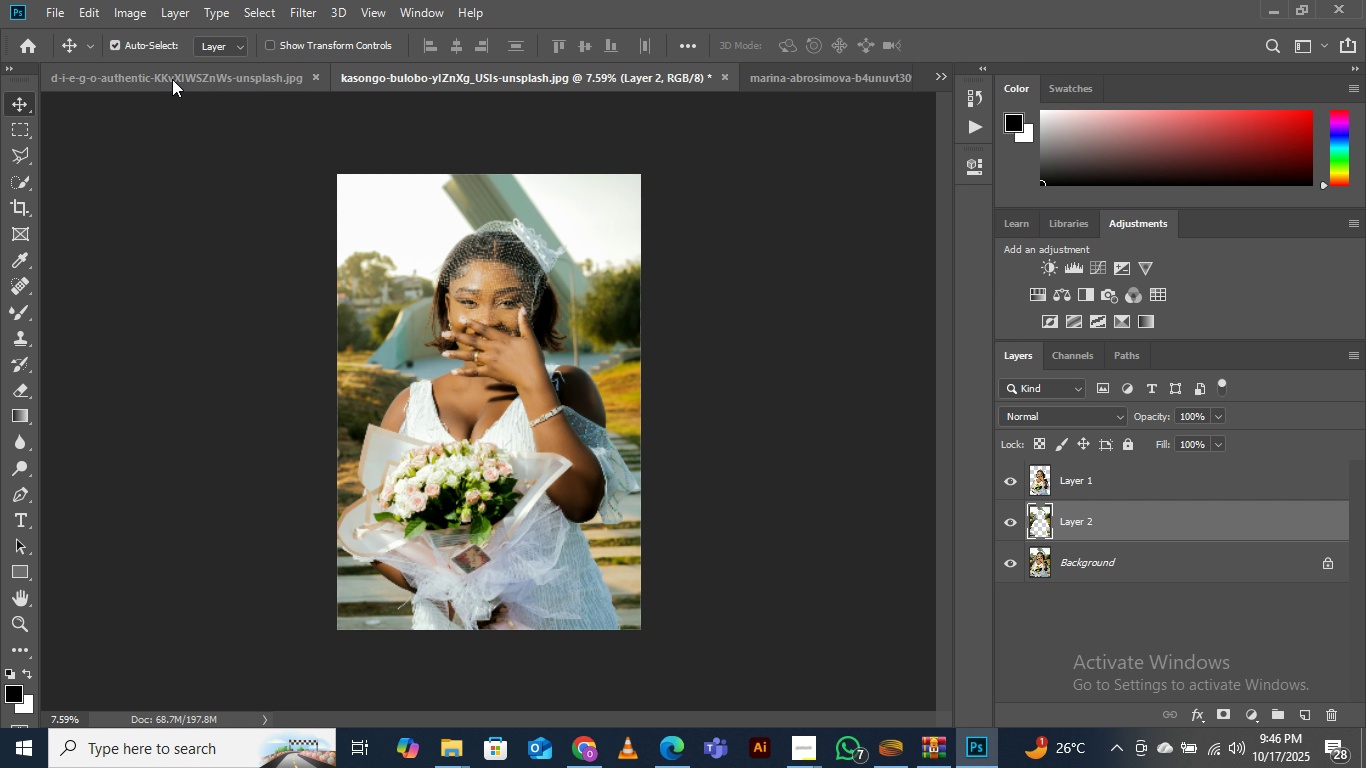 
left_click([172, 79])
 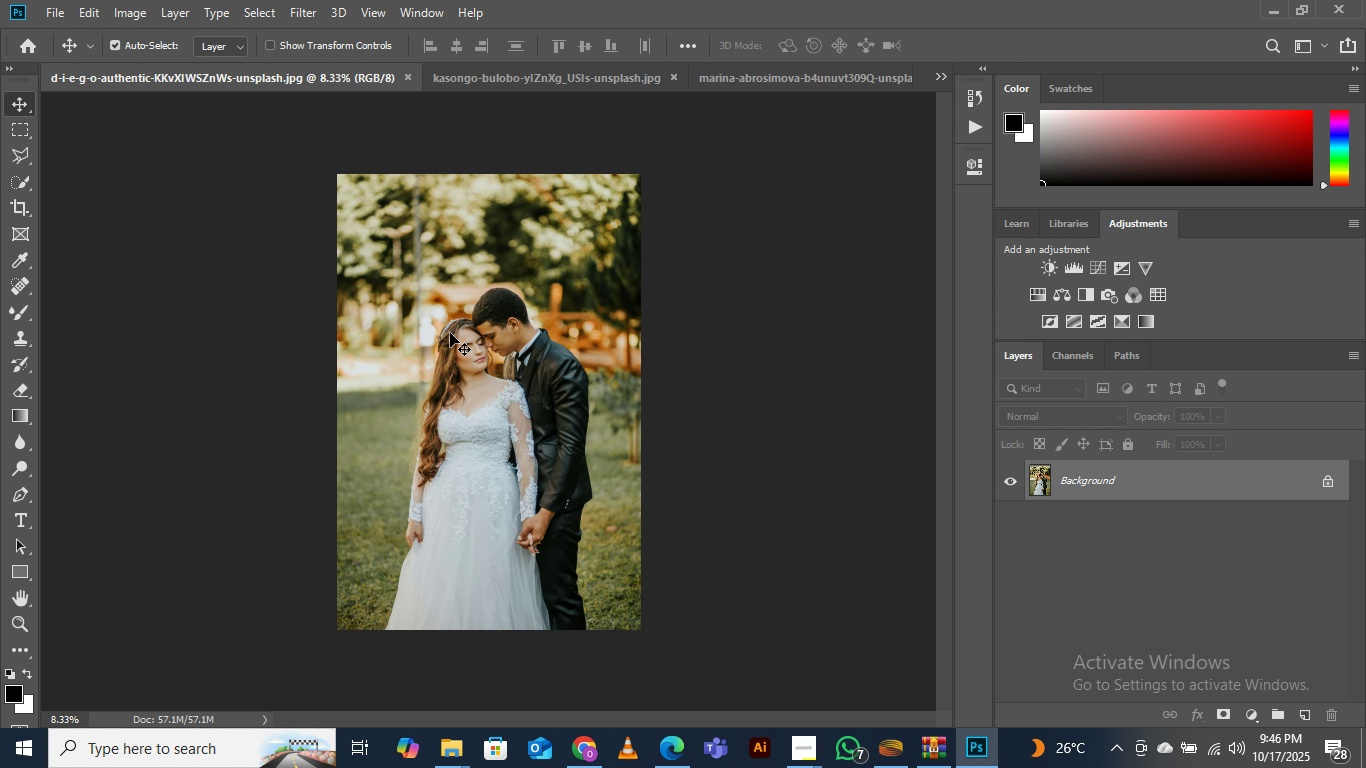 
key(Control+Equal)
 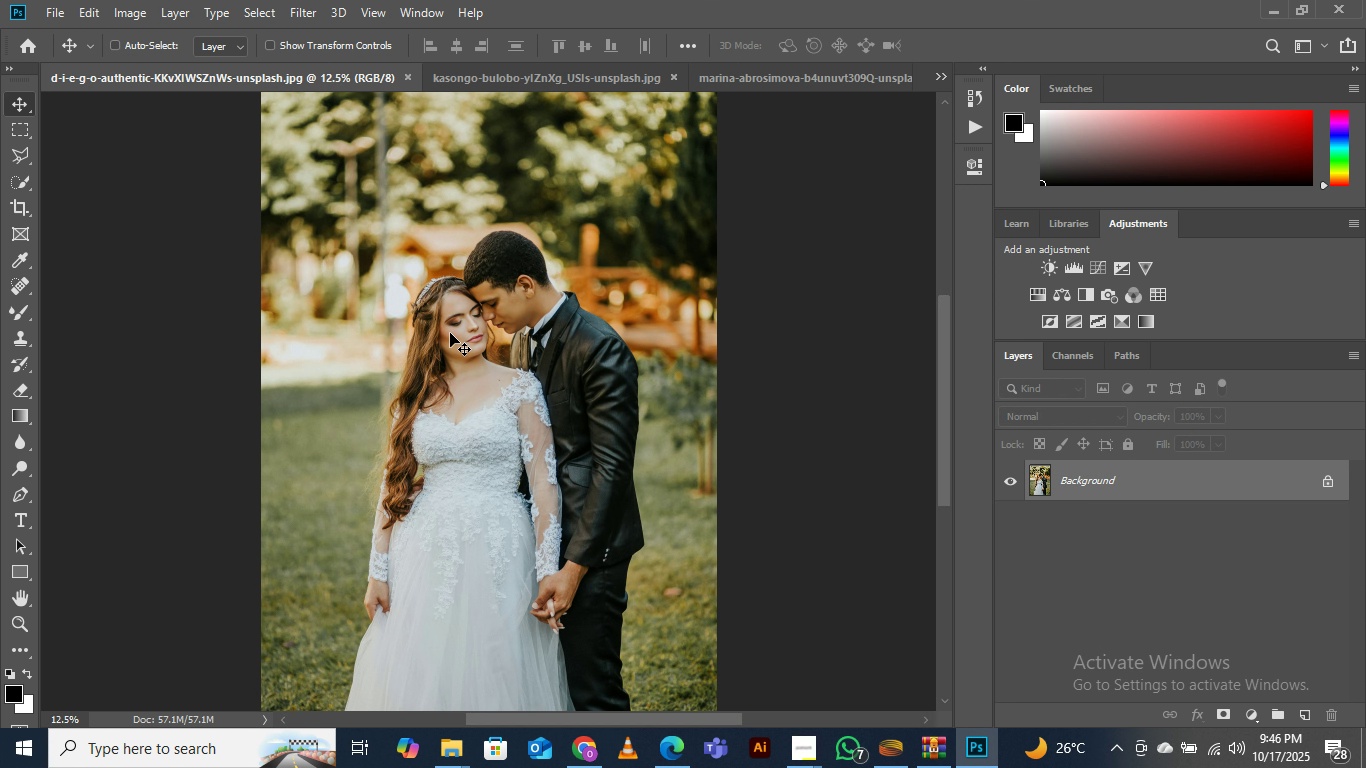 
key(Control+Equal)
 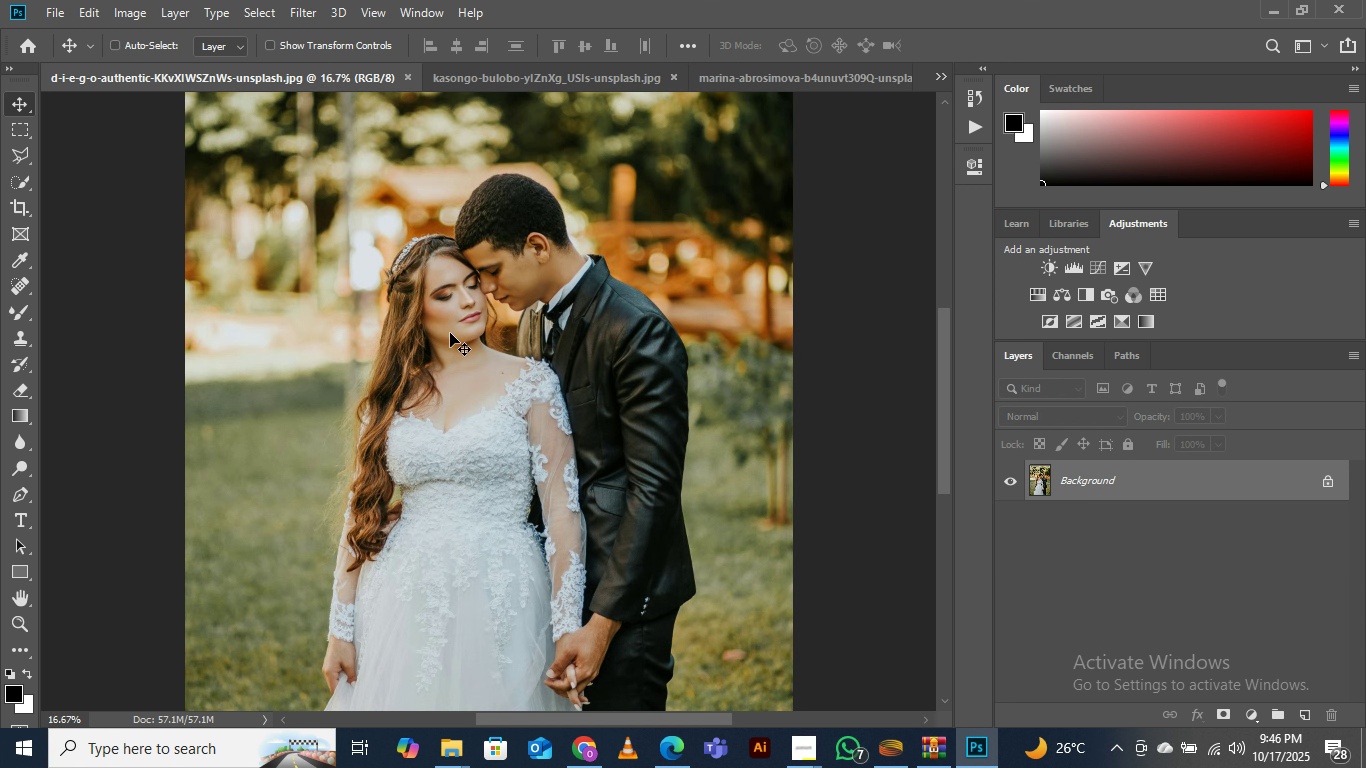 
key(Control+Equal)
 